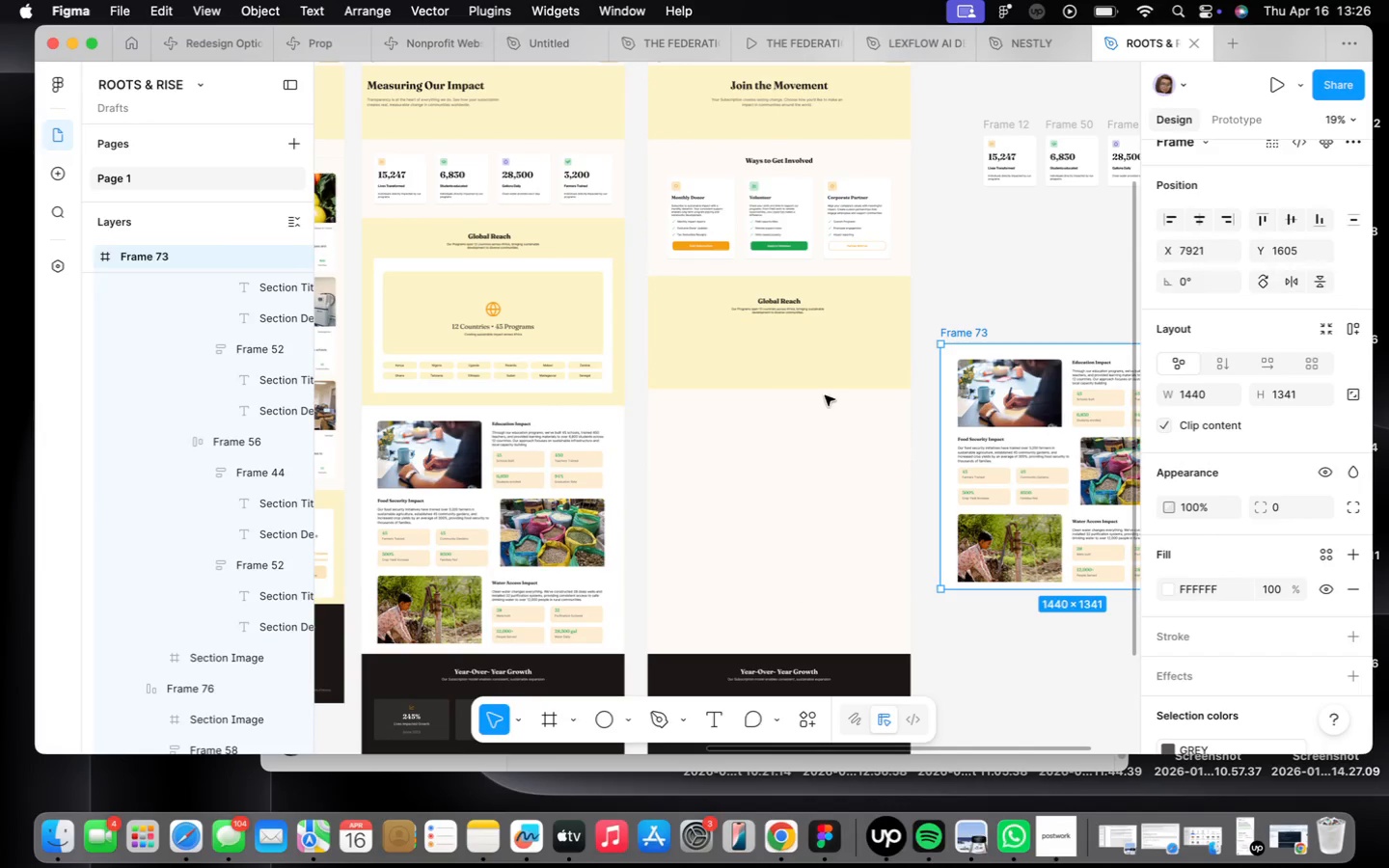 
left_click([818, 385])
 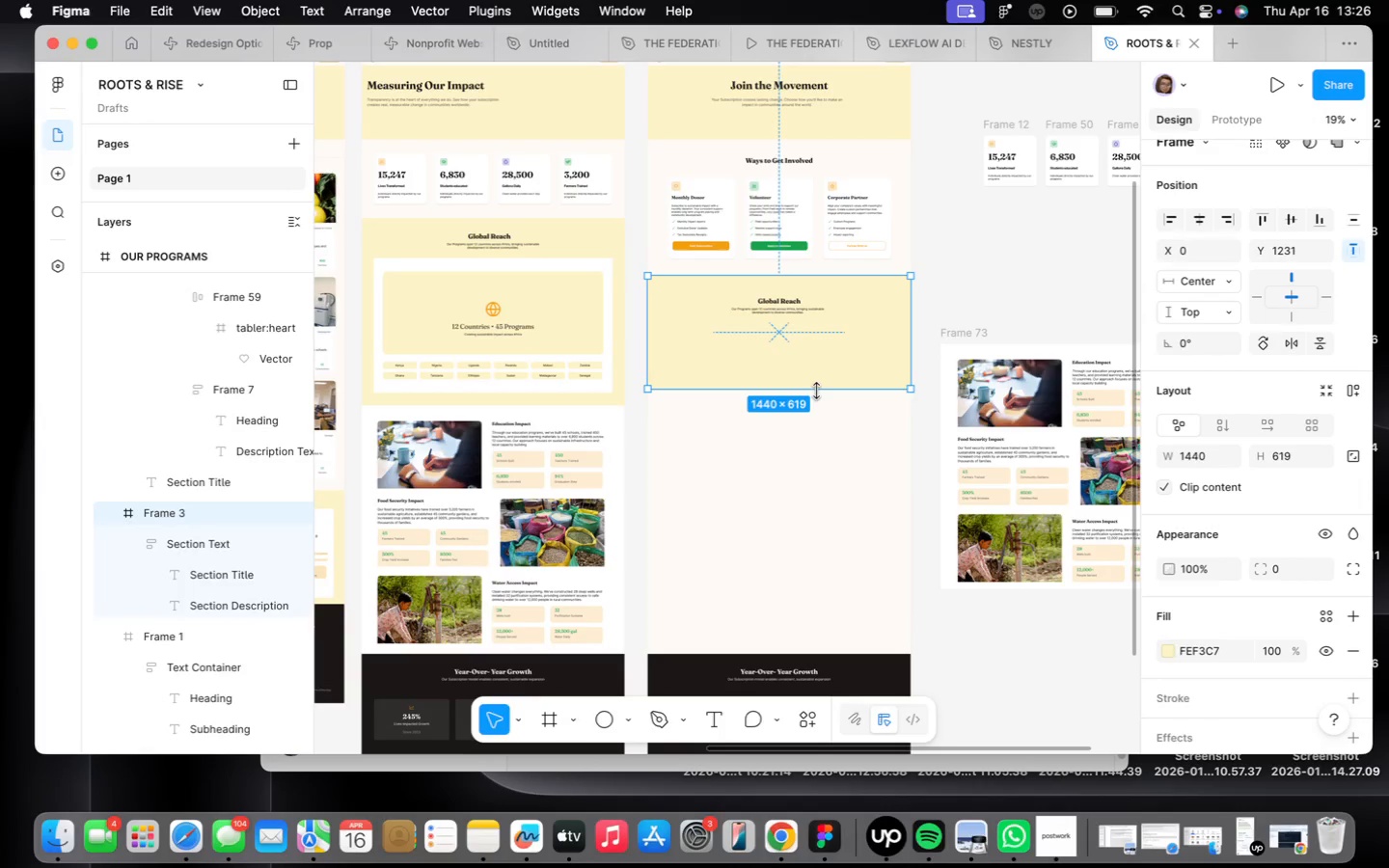 
wait(6.56)
 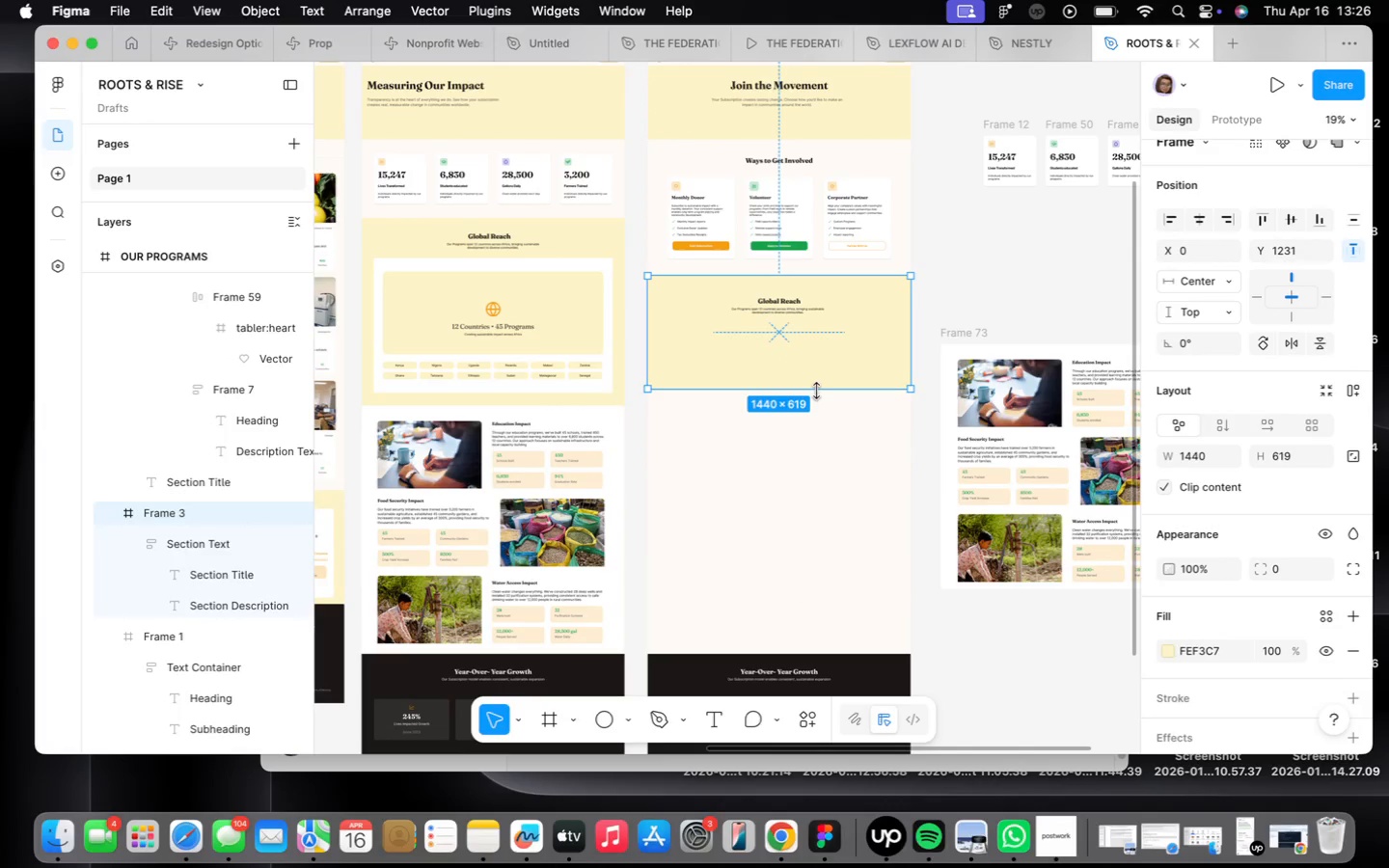 
left_click_drag(start_coordinate=[809, 395], to_coordinate=[804, 552])
 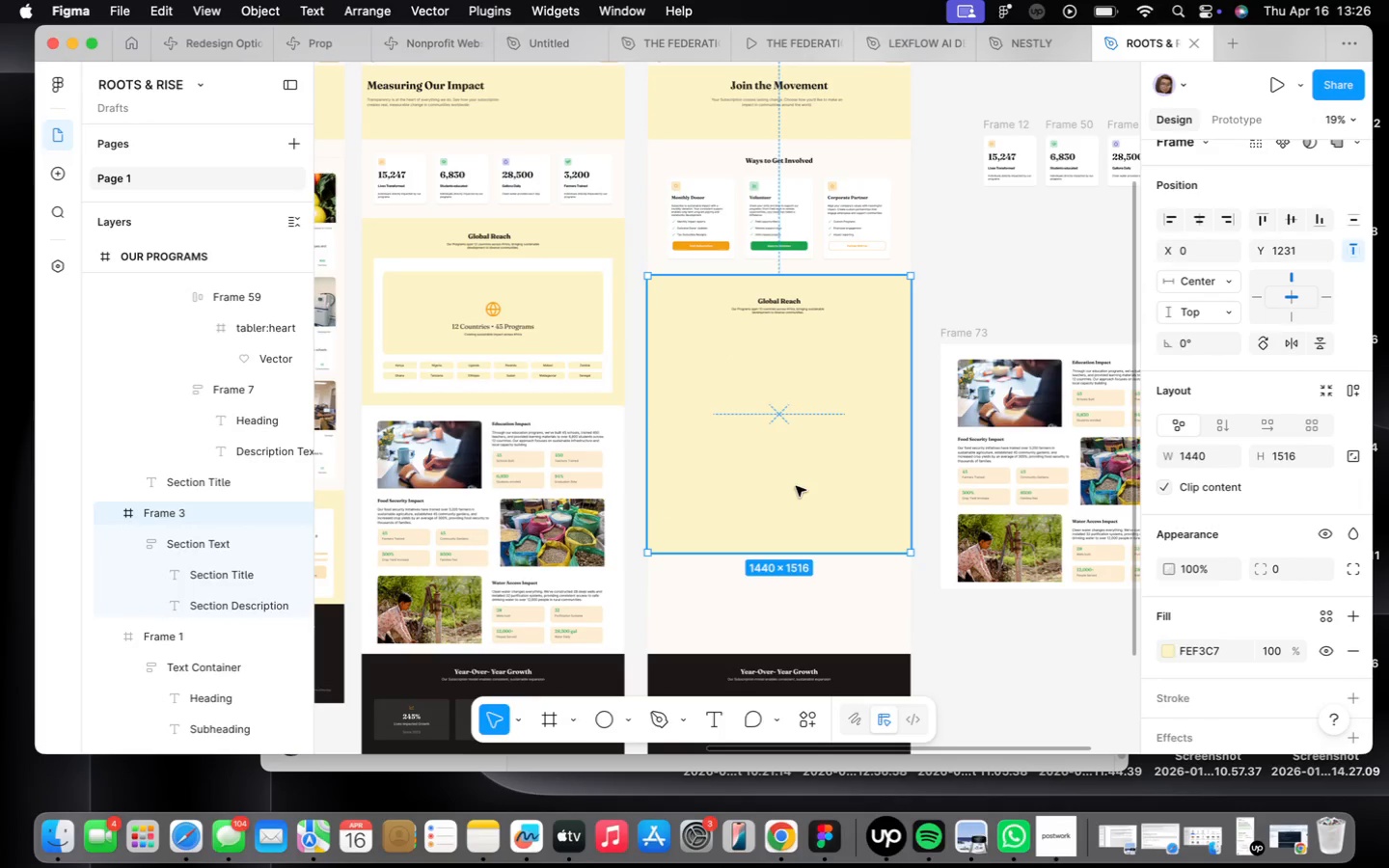 
scroll: coordinate [748, 425], scroll_direction: up, amount: 4.0
 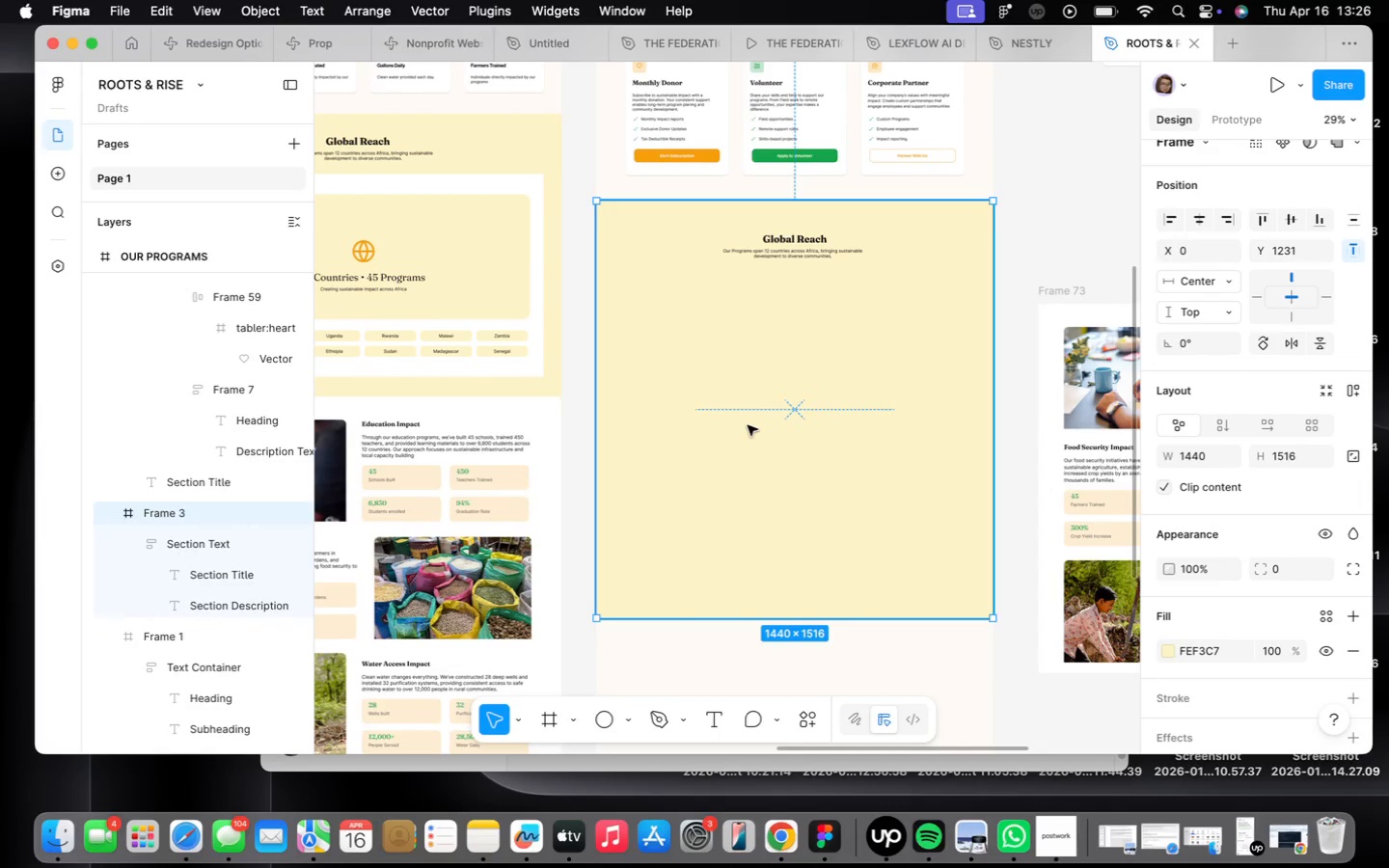 
wait(9.42)
 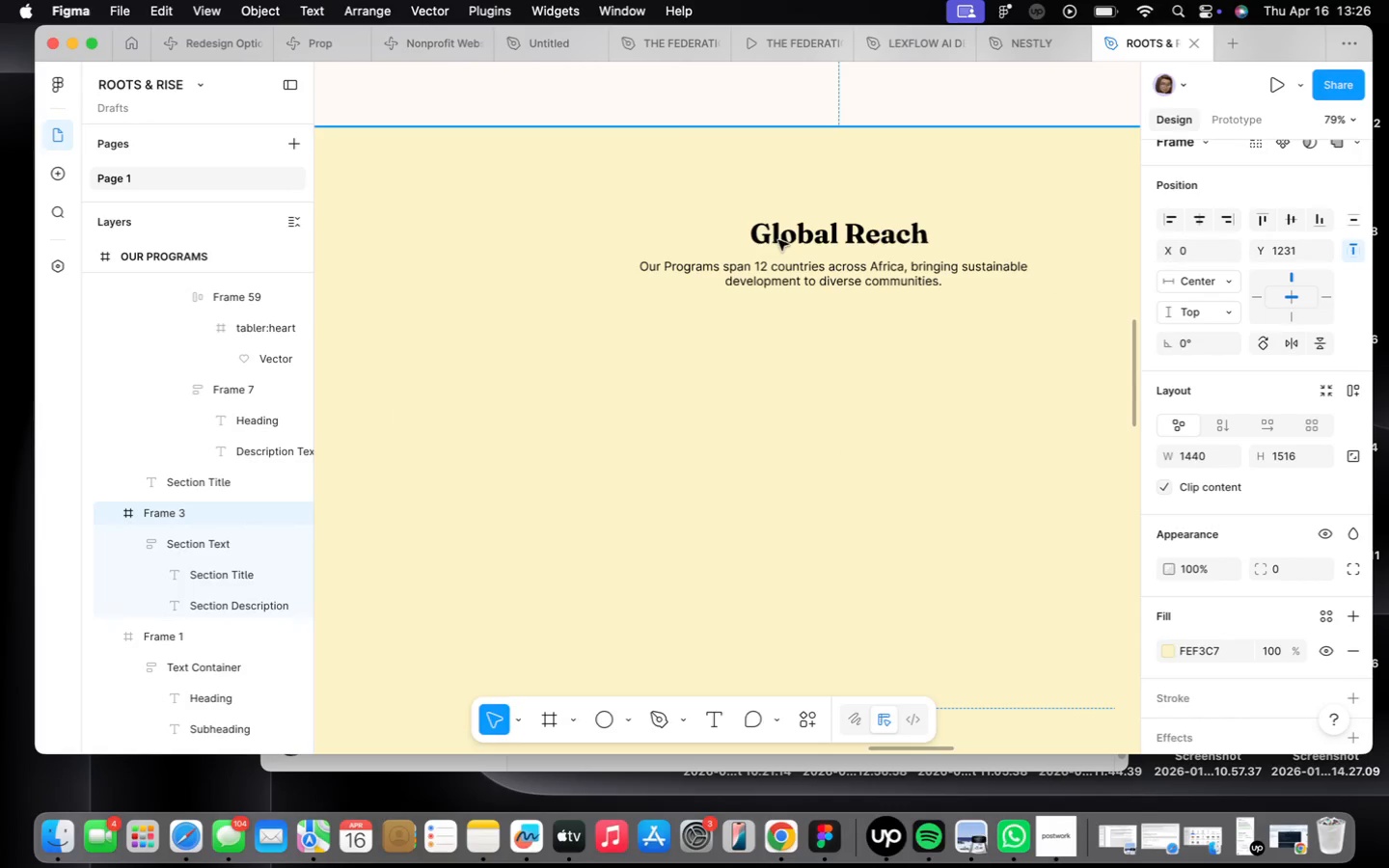 
left_click([795, 252])
 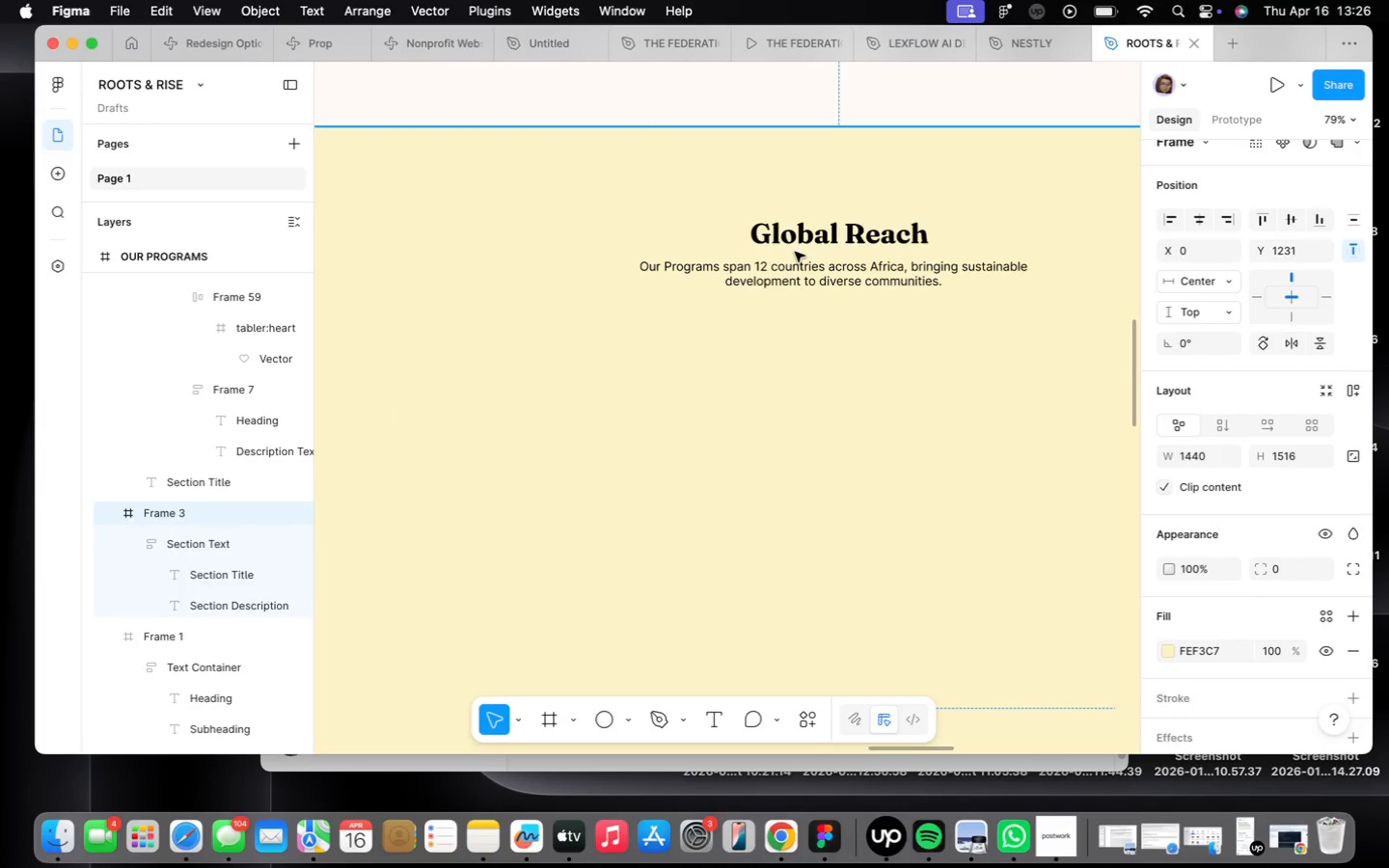 
scroll: coordinate [771, 241], scroll_direction: up, amount: 15.0
 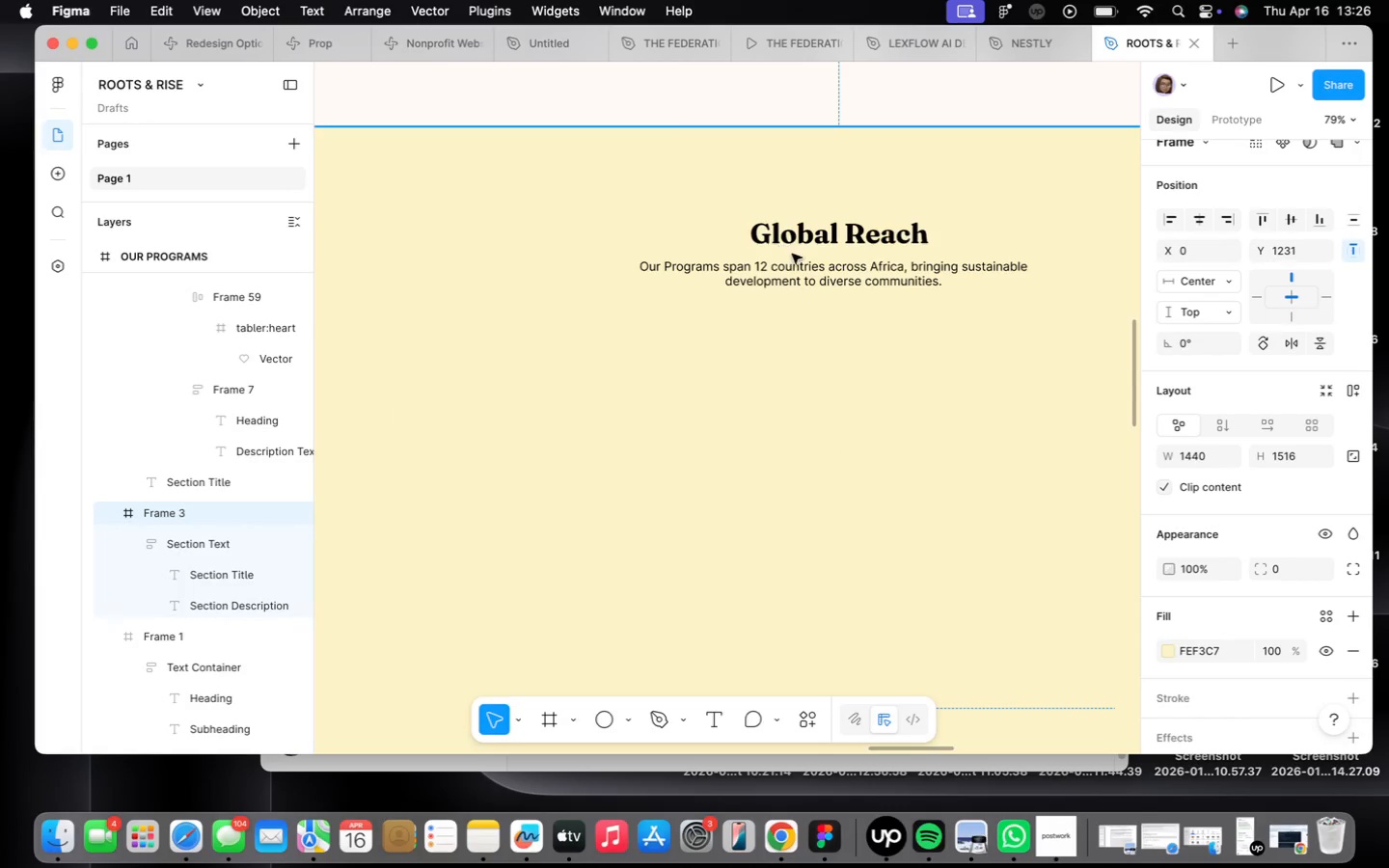 
double_click([795, 252])
 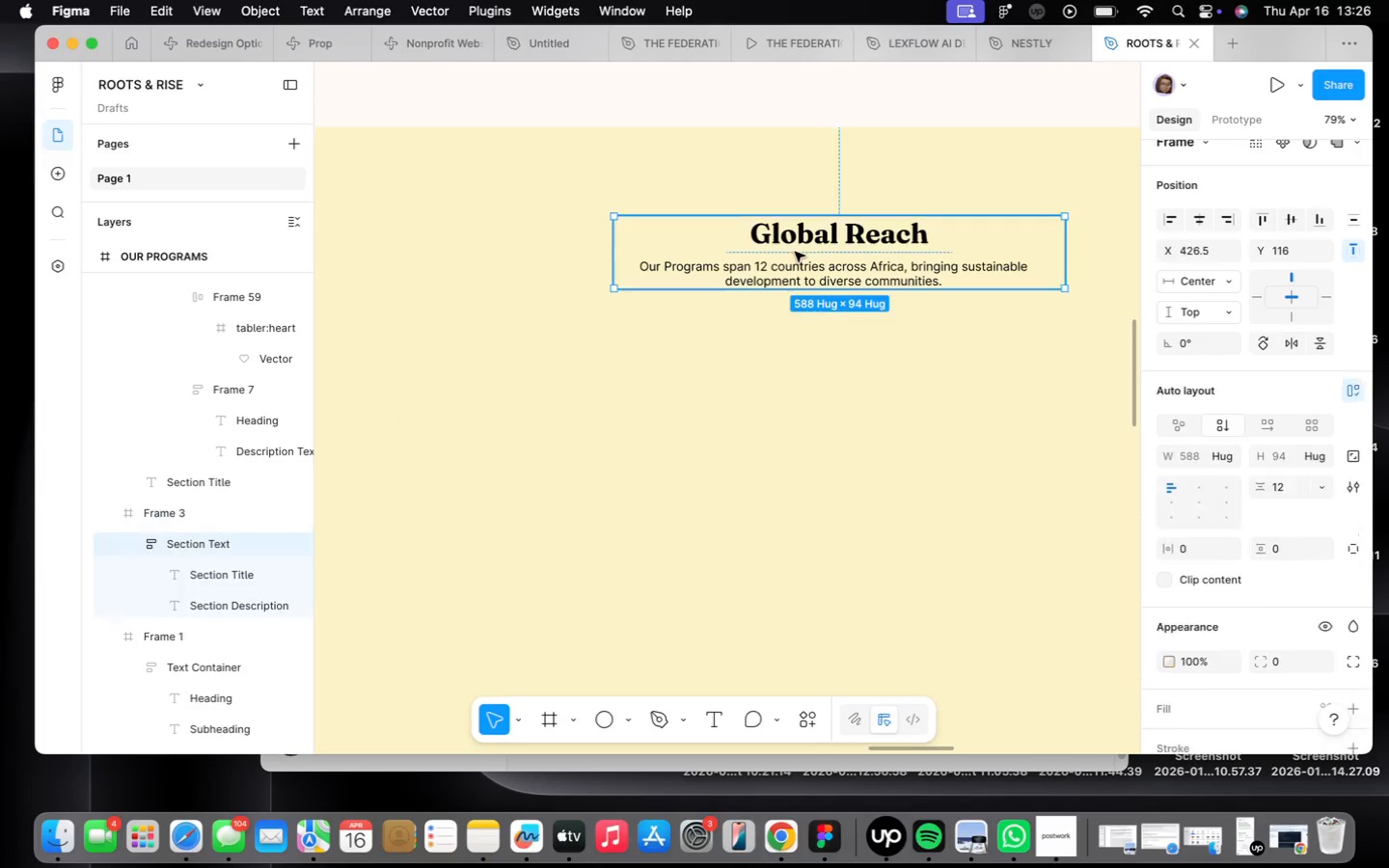 
triple_click([795, 252])
 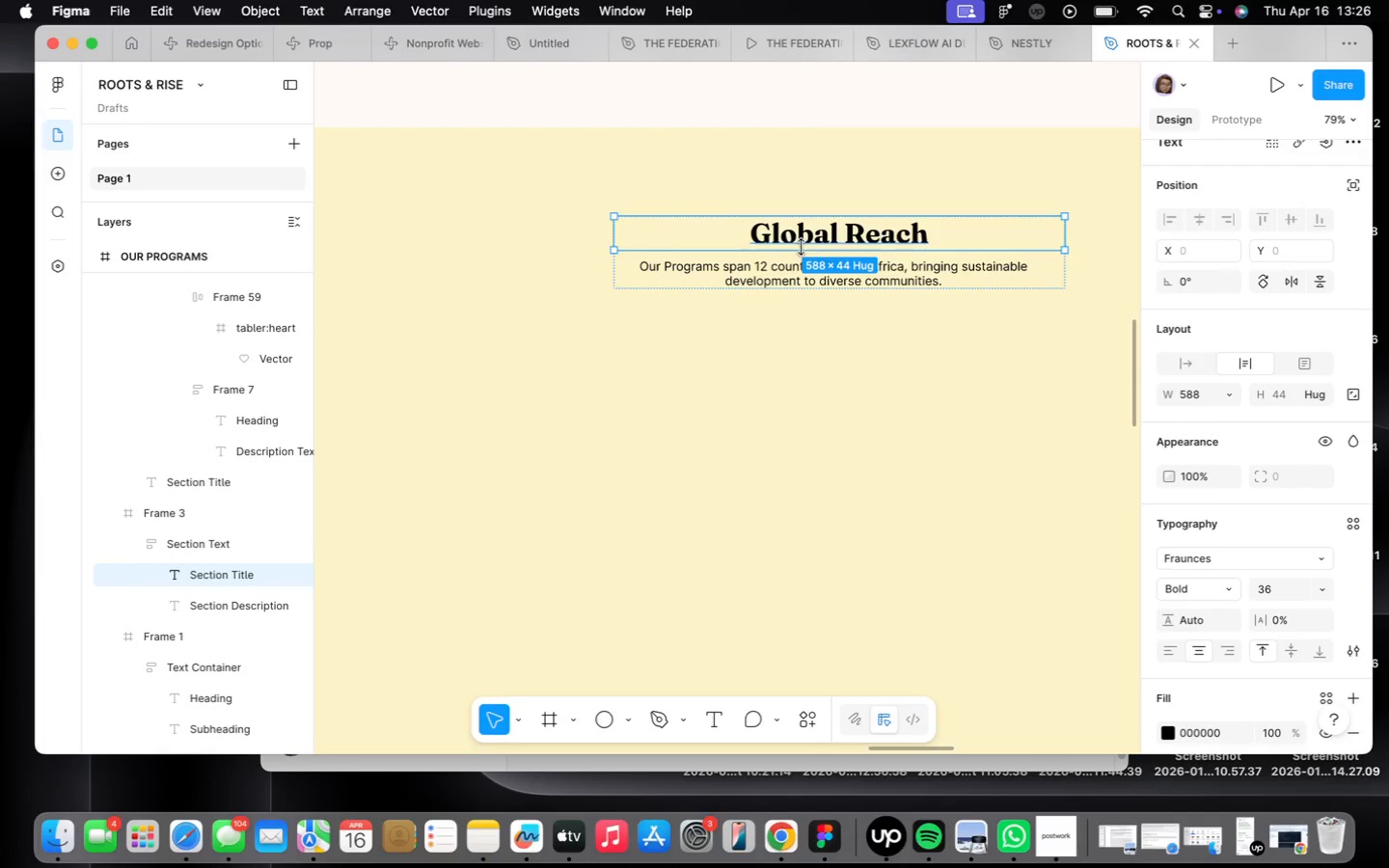 
left_click([803, 243])
 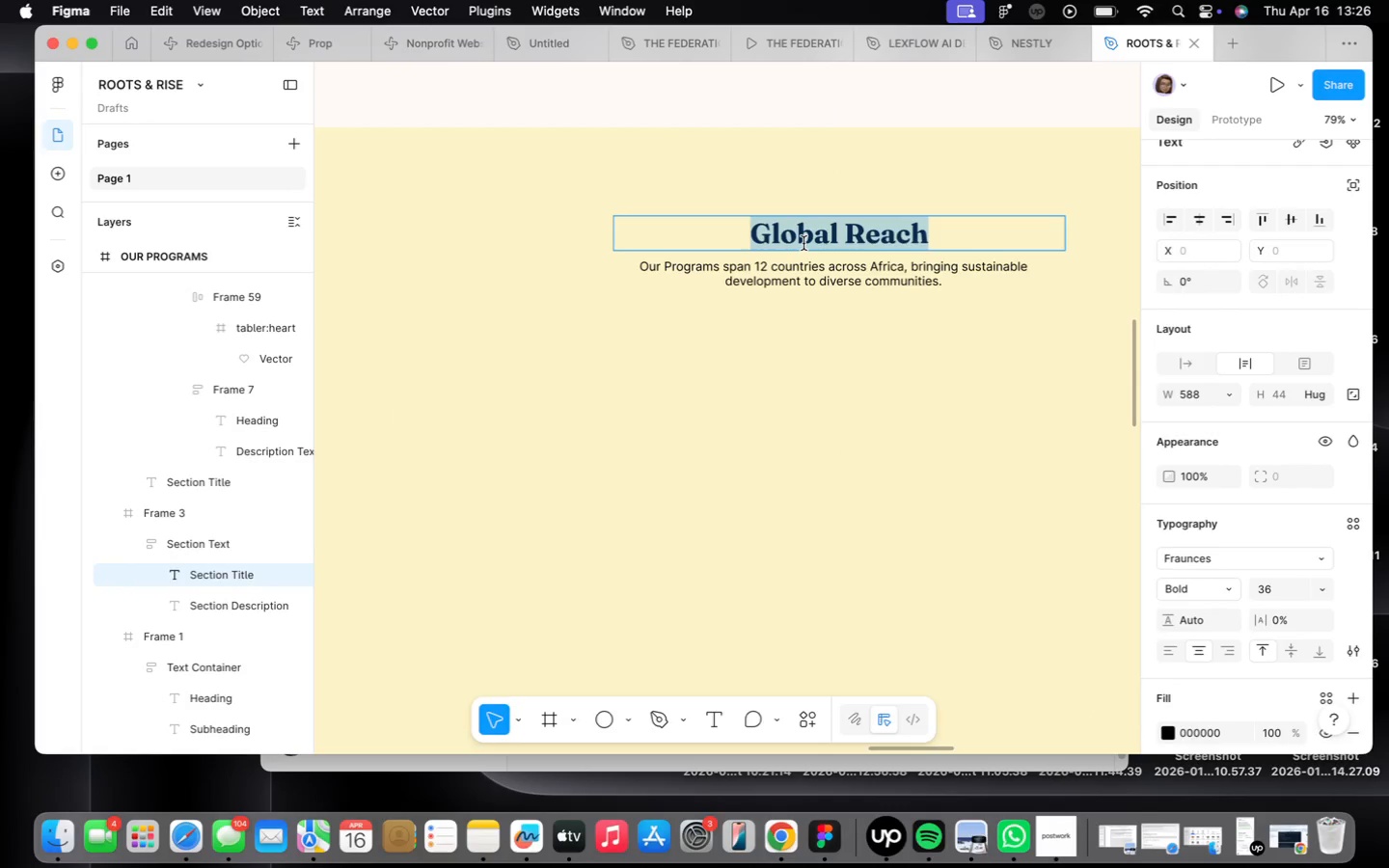 
type(Make Your Impact Today)
 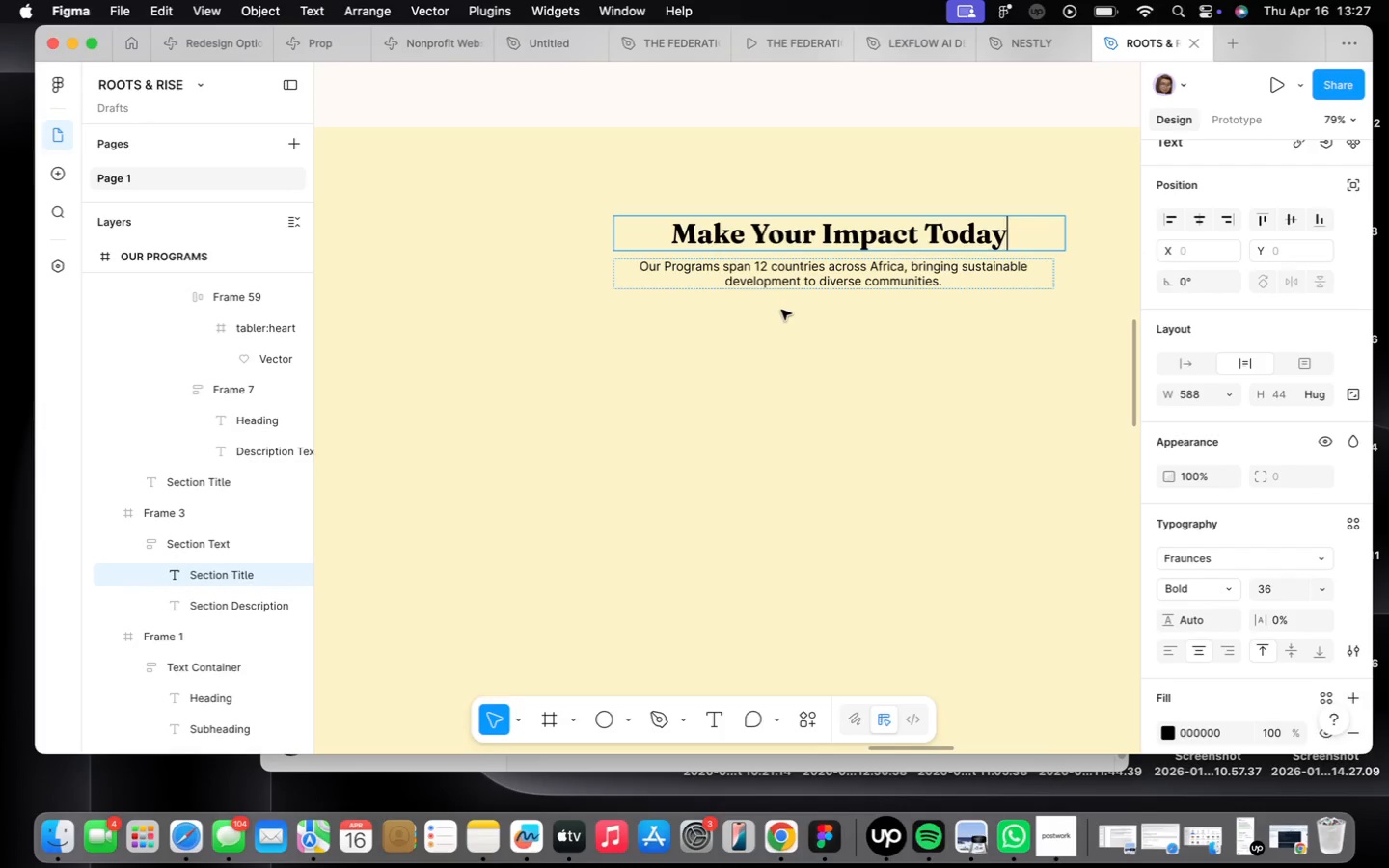 
left_click([797, 289])
 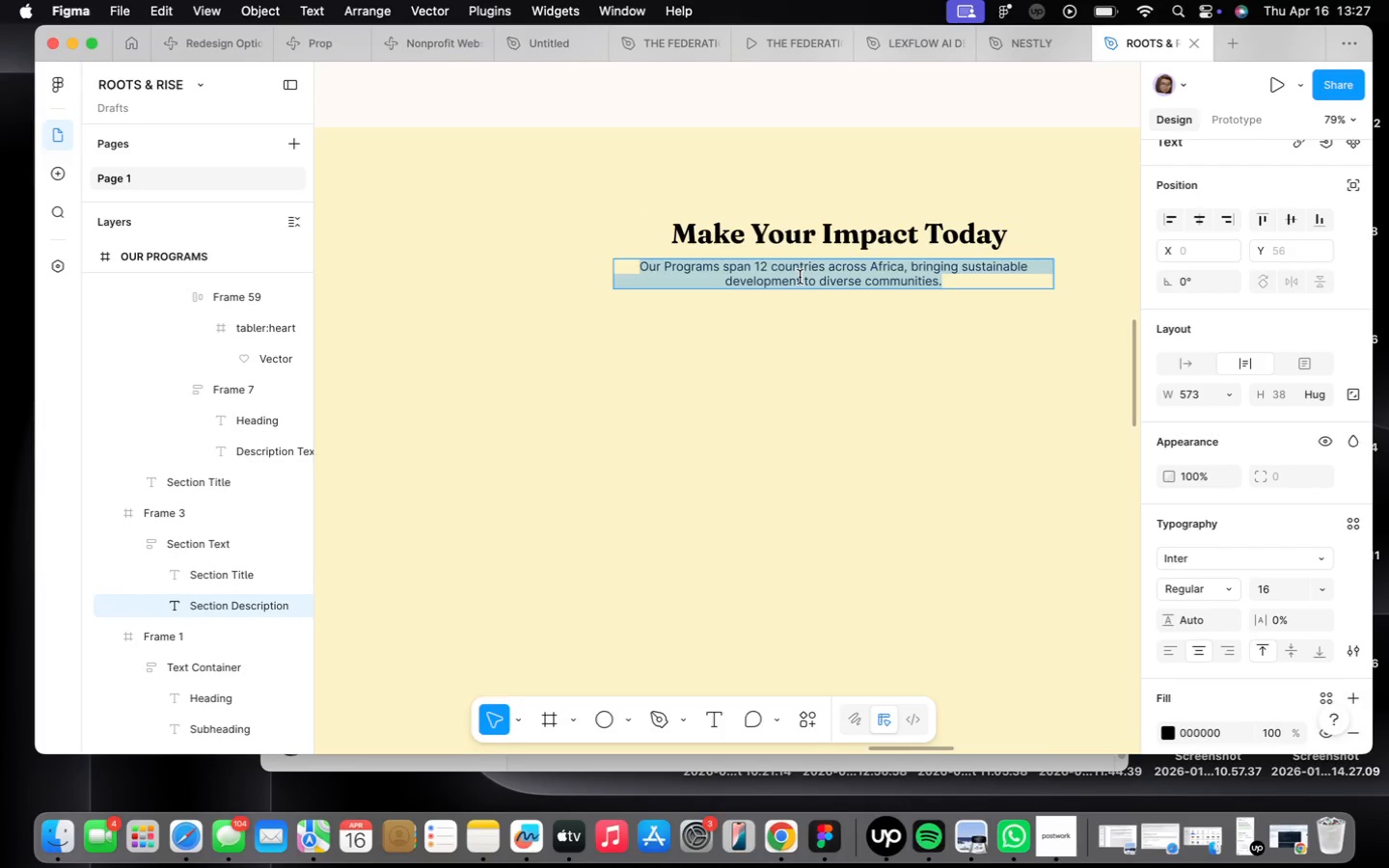 
type(Every subscription creates lasting change in communities worldwide)
 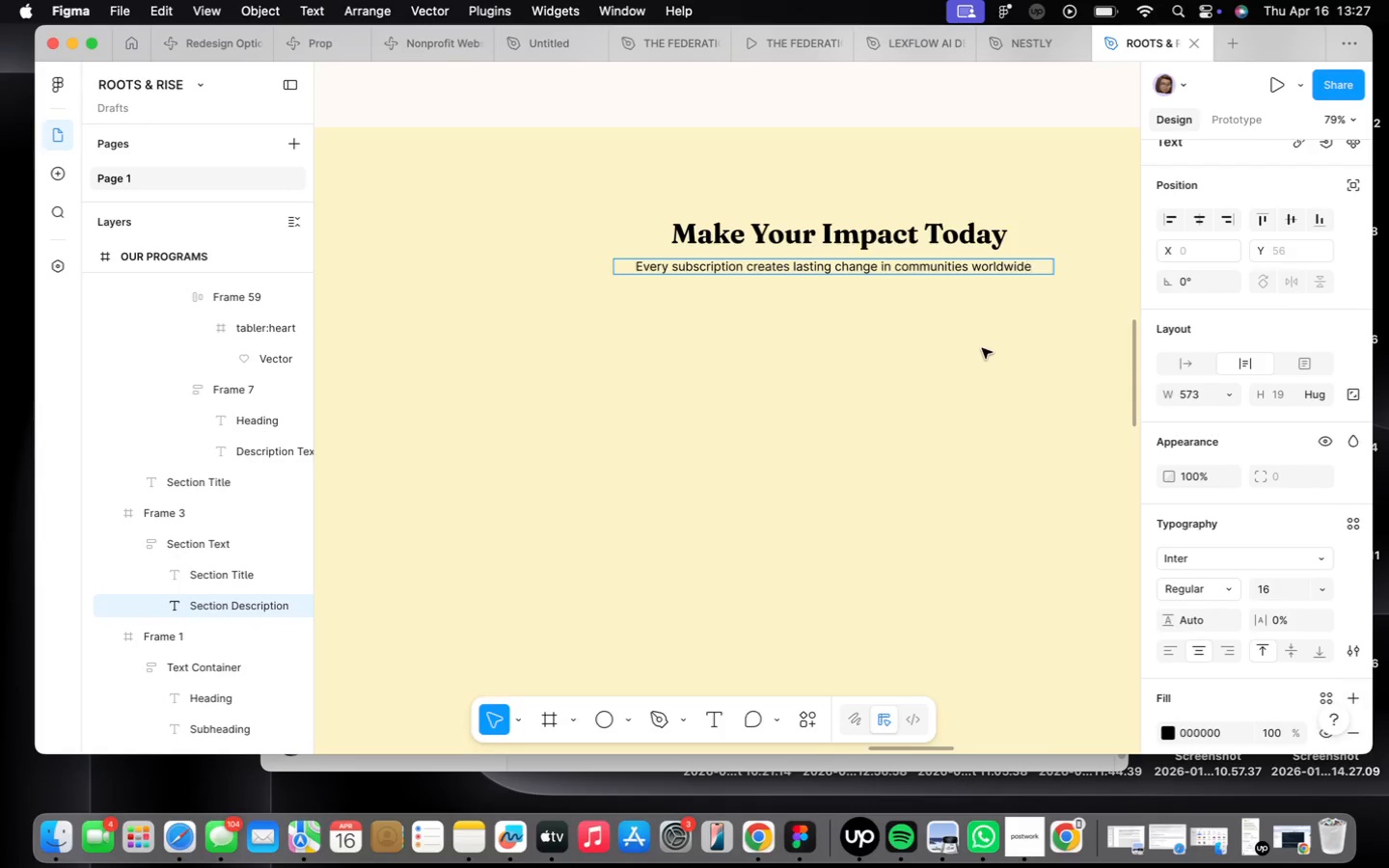 
wait(33.17)
 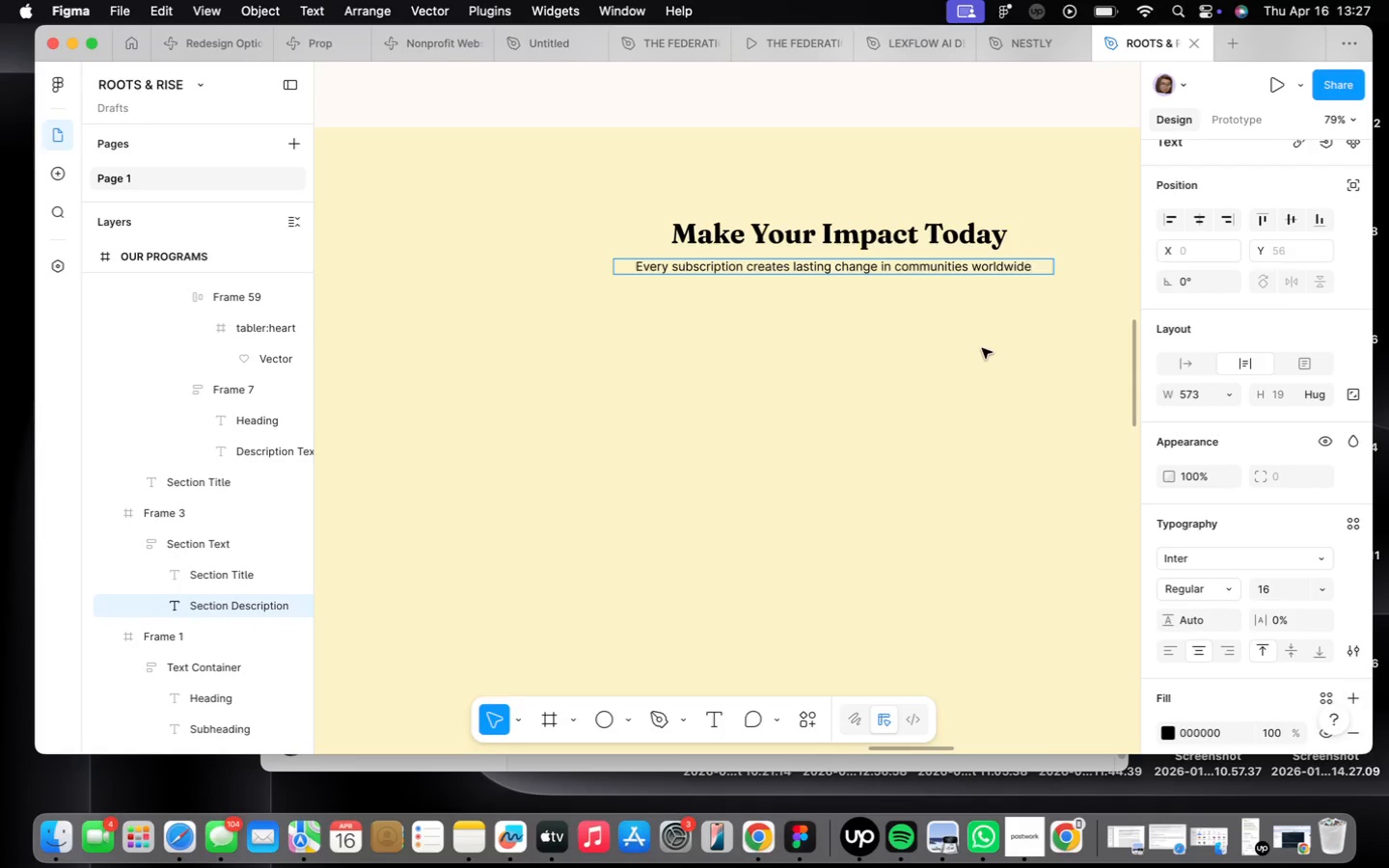 
left_click([1200, 357])
 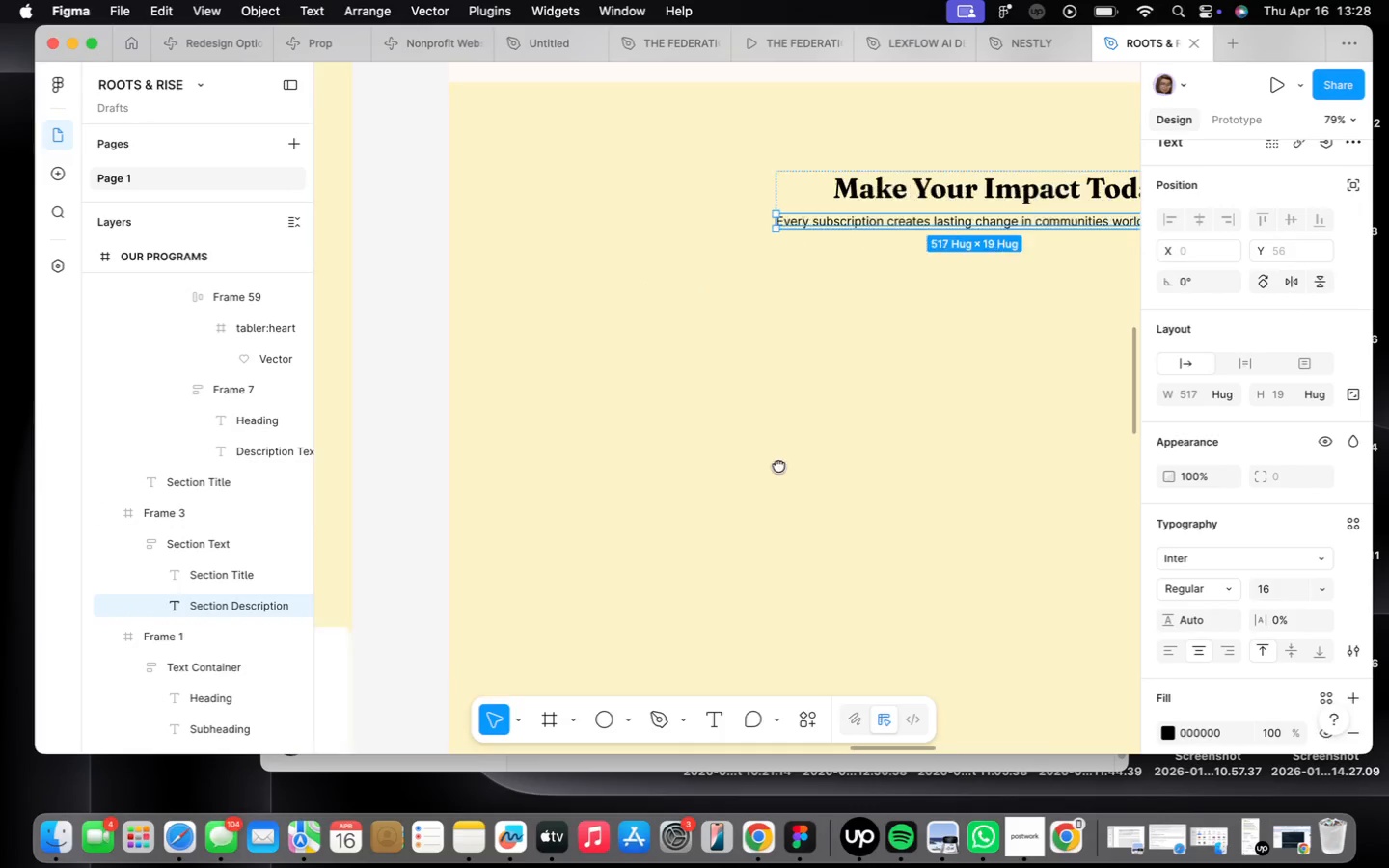 
scroll: coordinate [670, 461], scroll_direction: down, amount: 8.0
 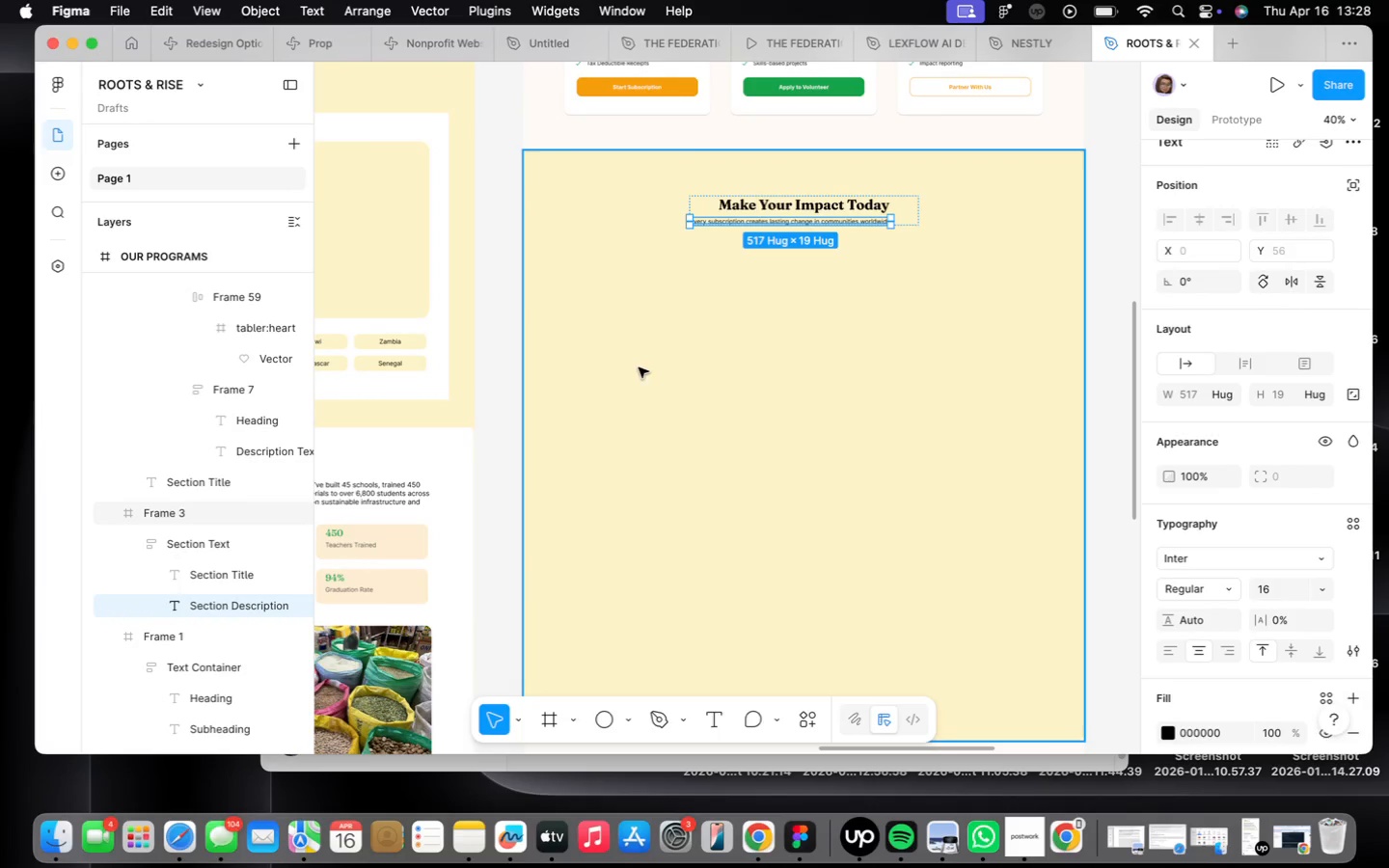 
key(F)
 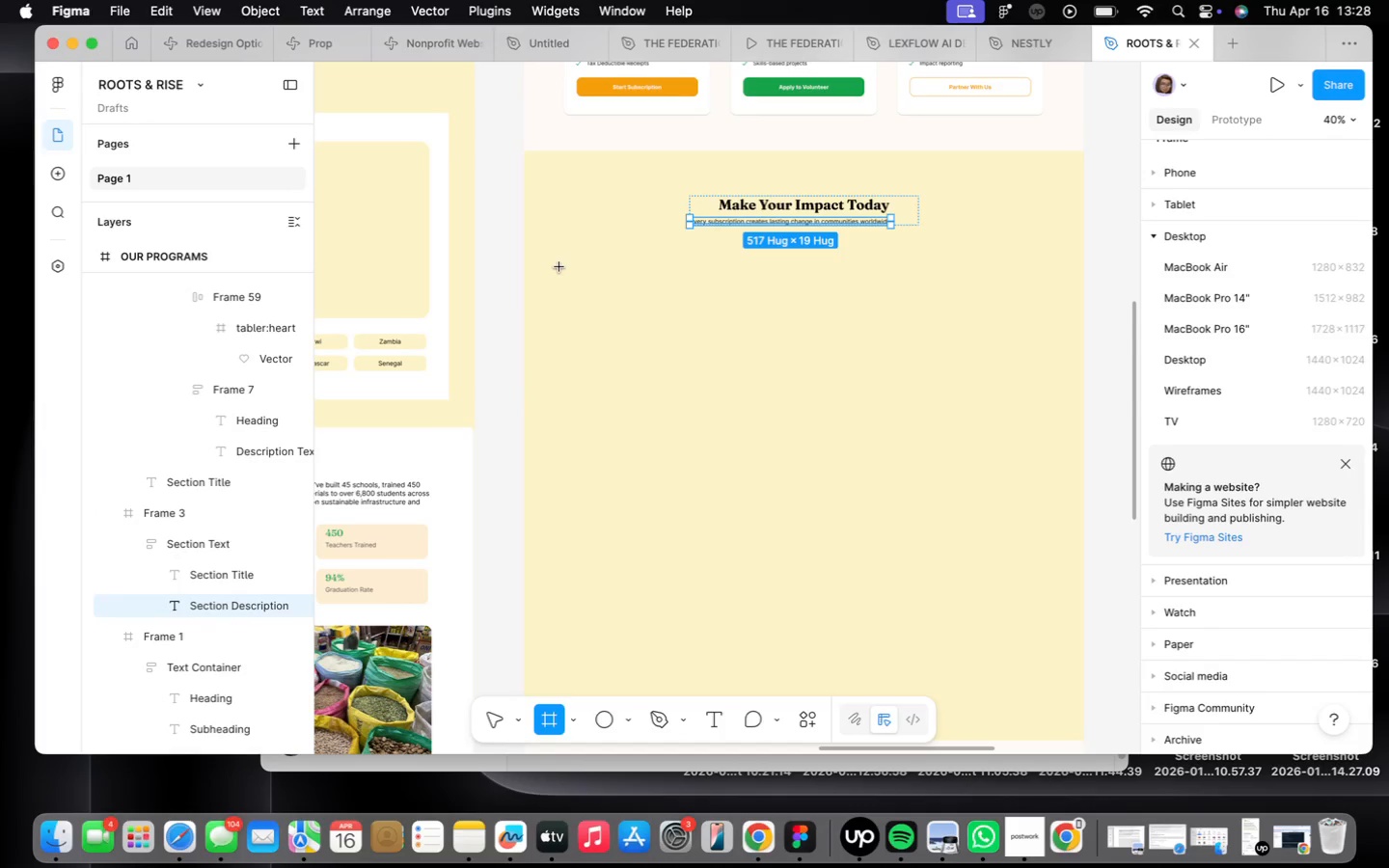 
left_click_drag(start_coordinate=[558, 268], to_coordinate=[809, 605])
 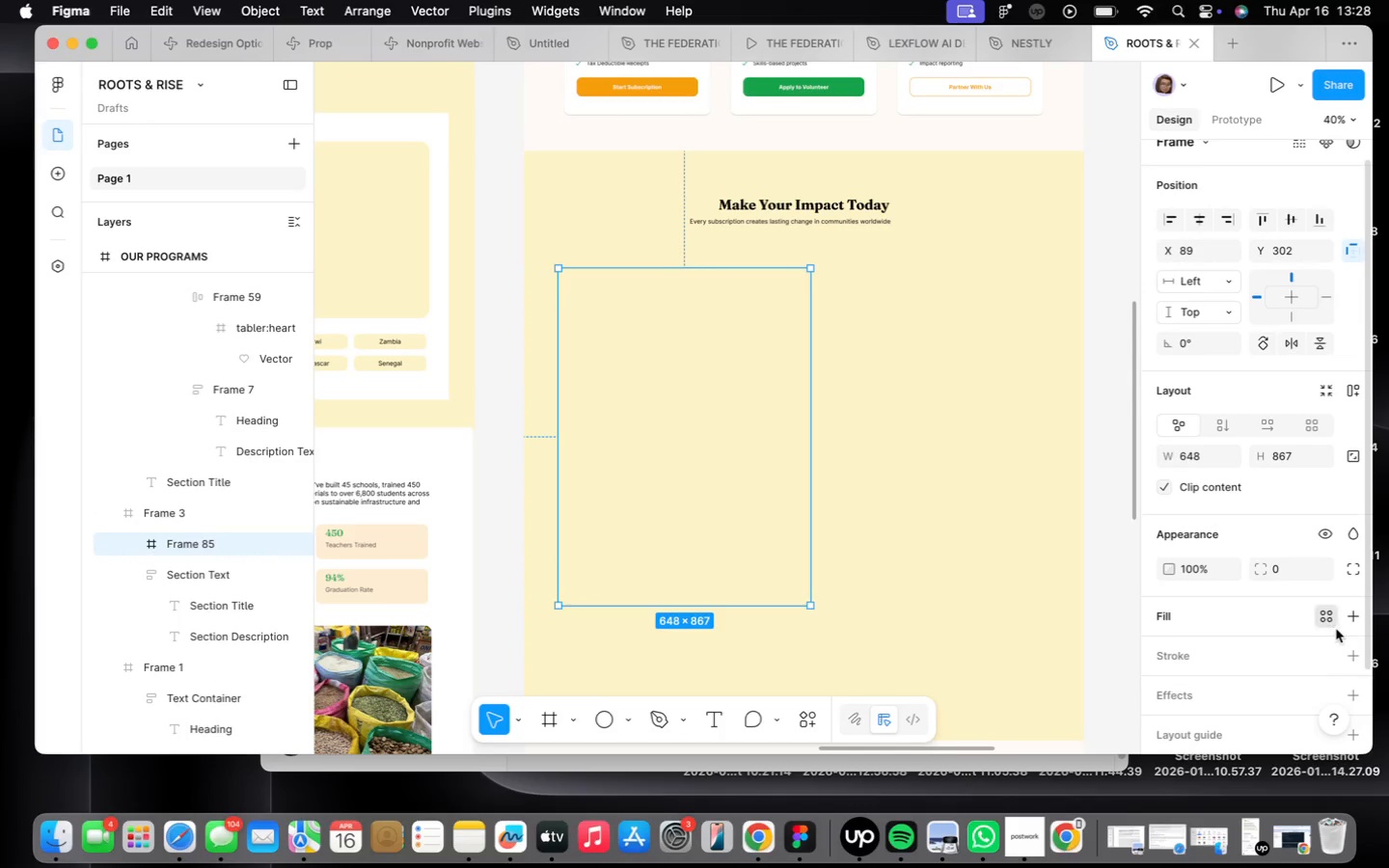 
left_click([1327, 619])
 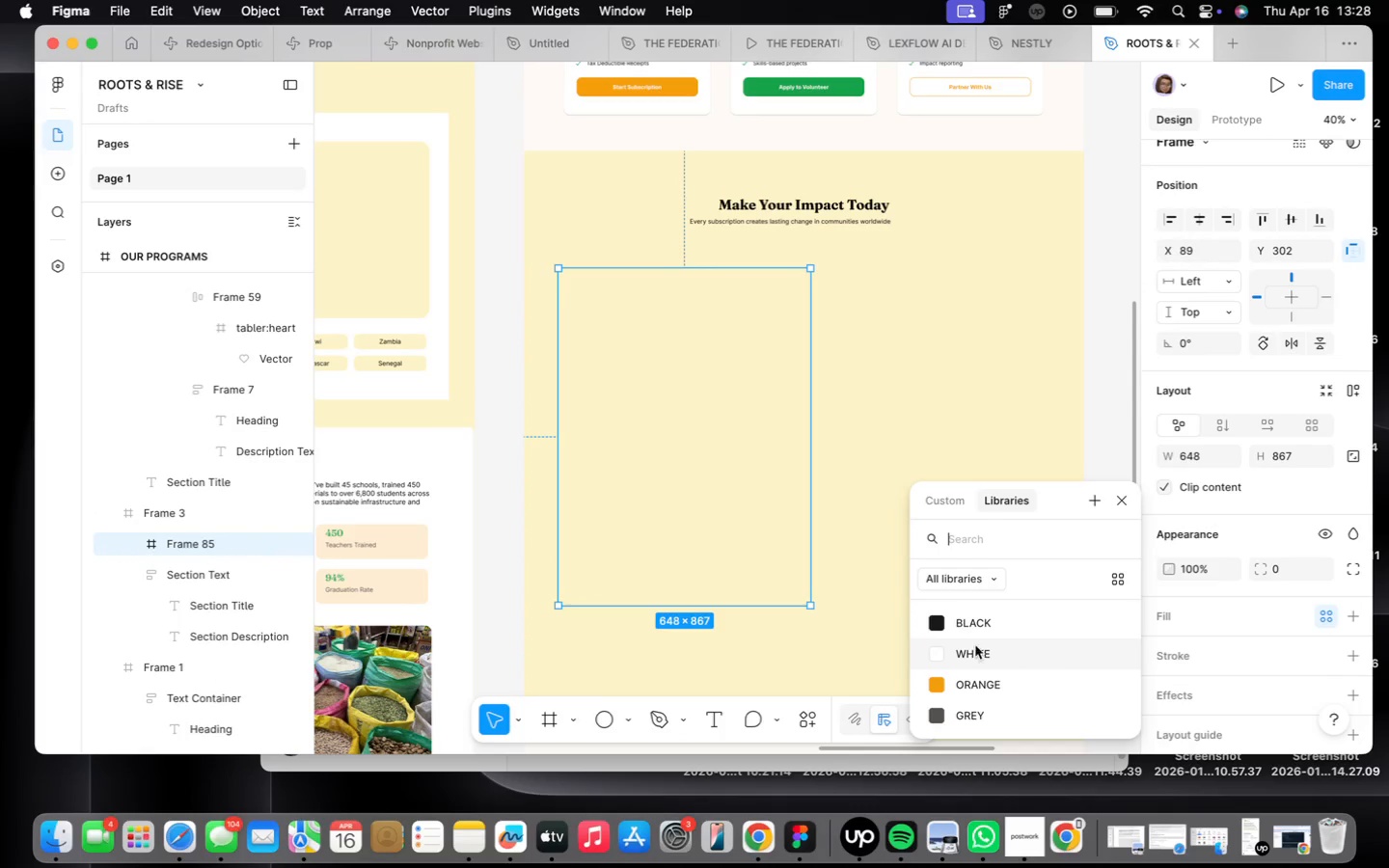 
left_click([972, 642])
 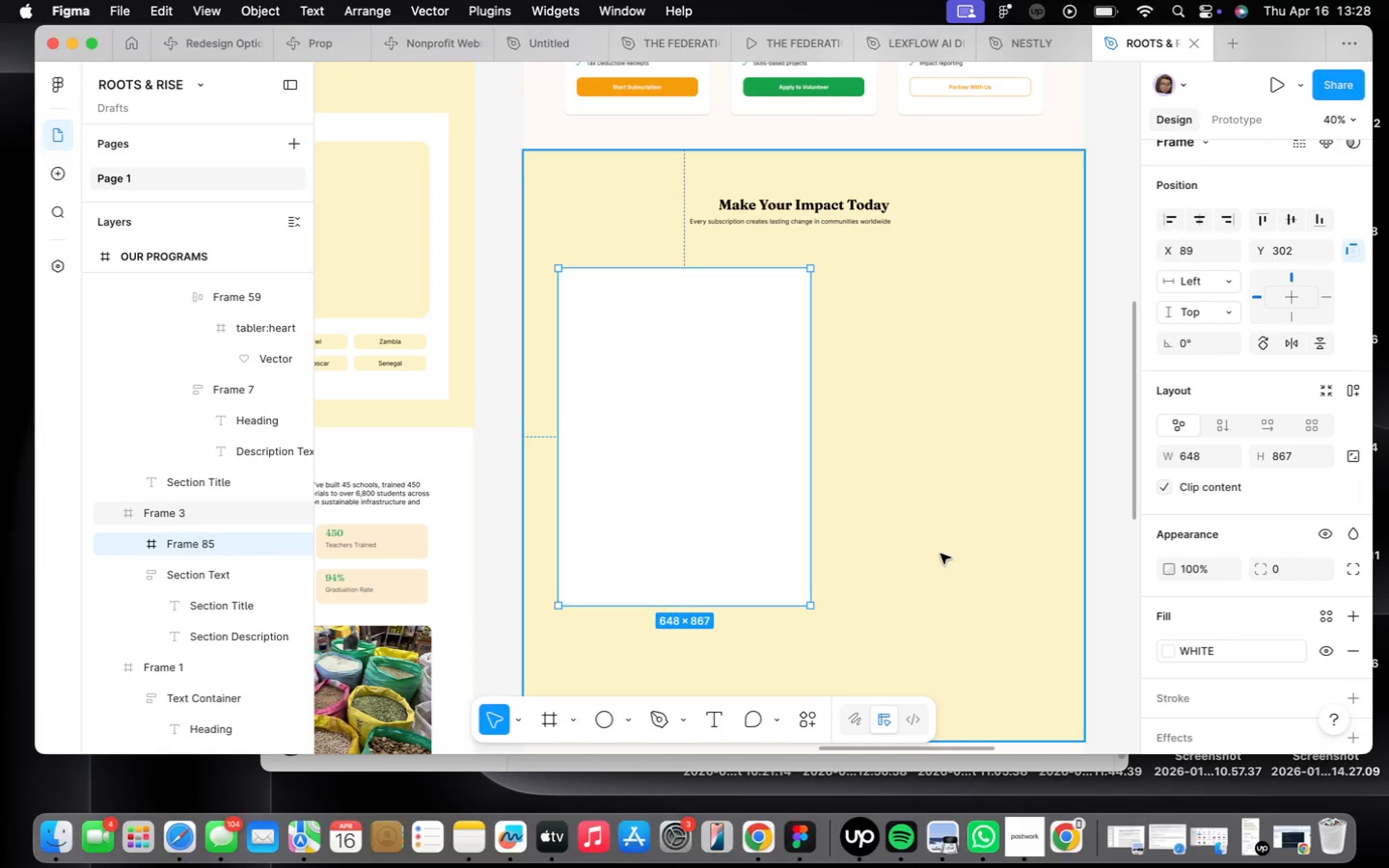 
wait(12.68)
 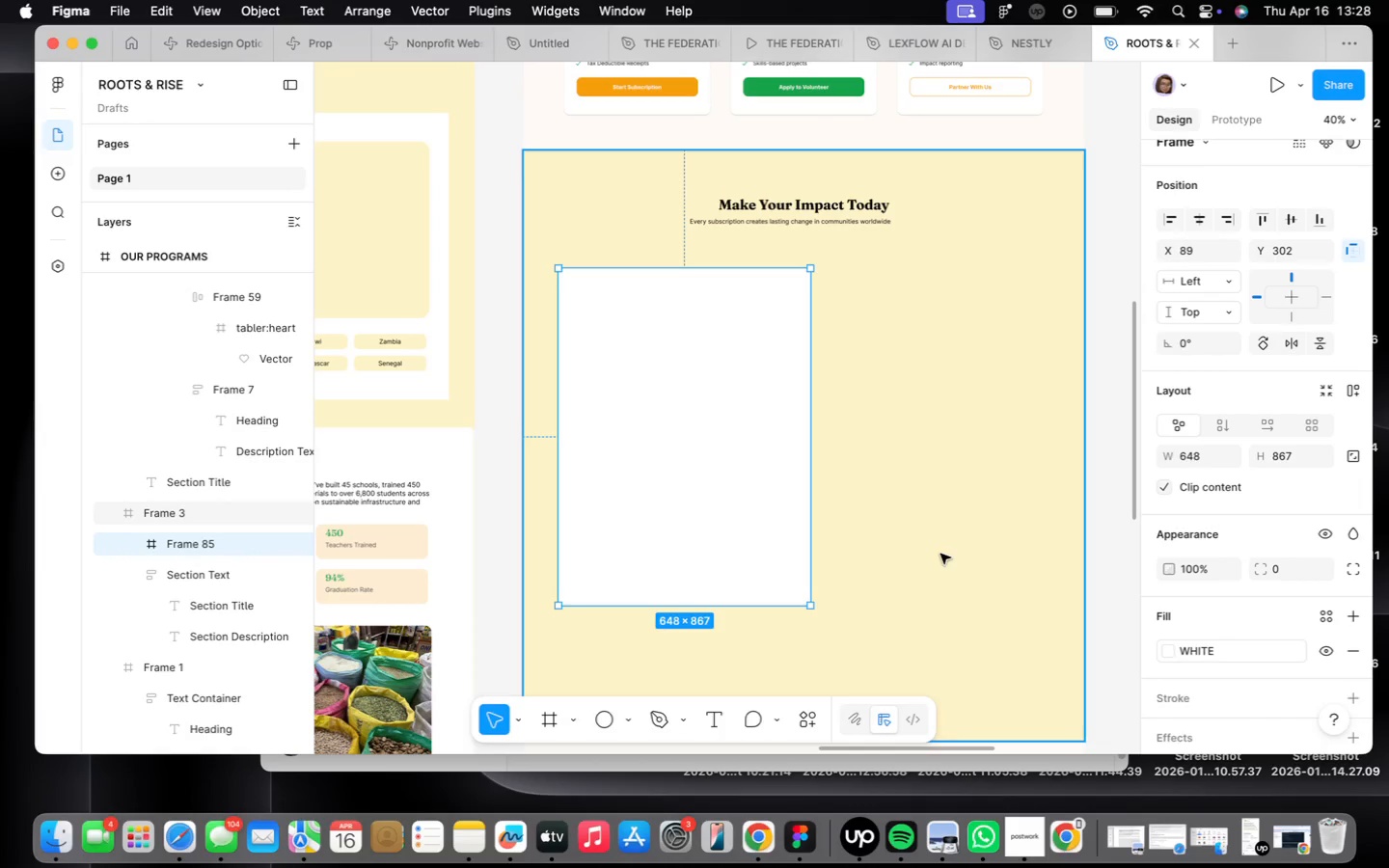 
left_click([857, 340])
 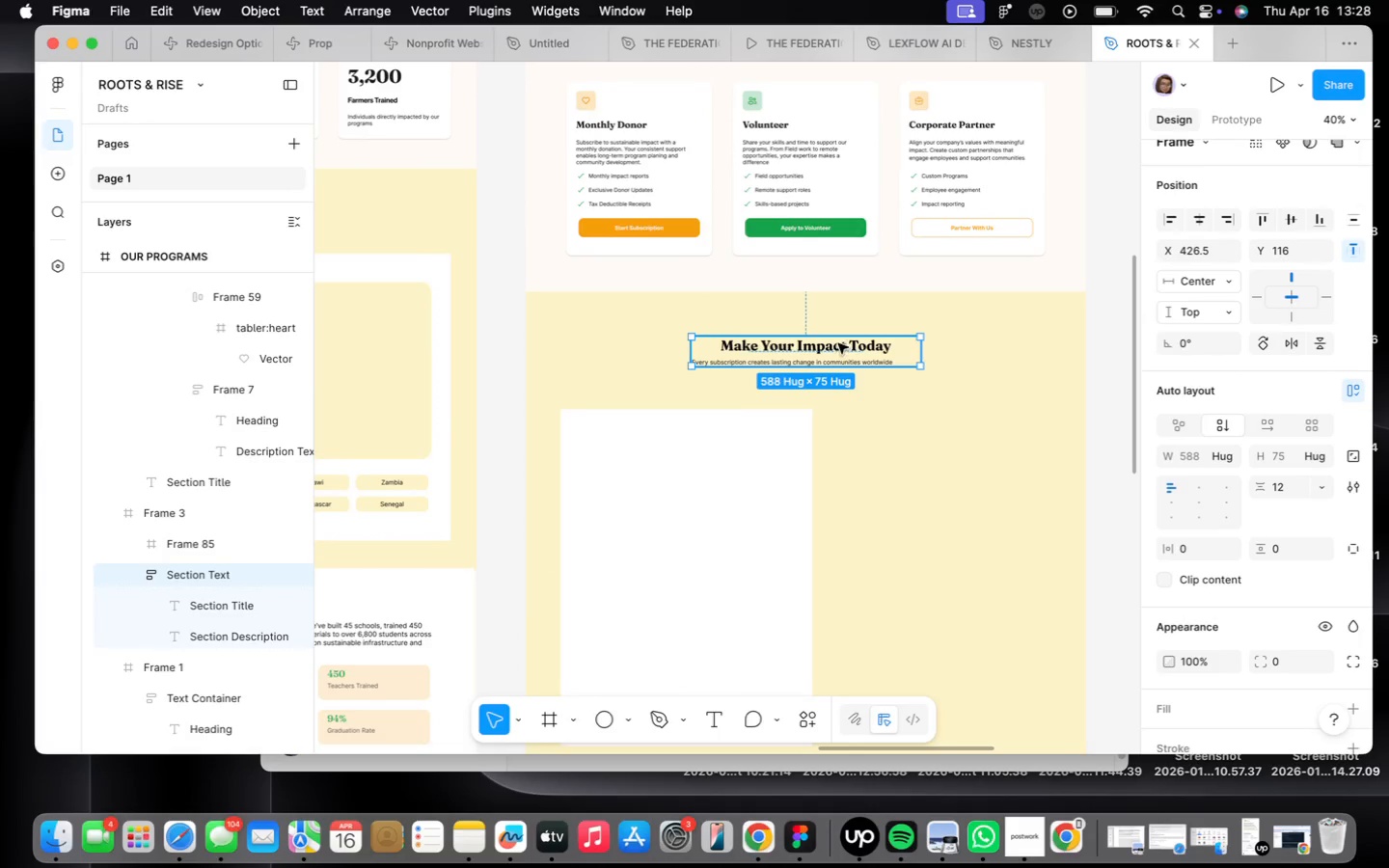 
scroll: coordinate [842, 340], scroll_direction: up, amount: 9.0
 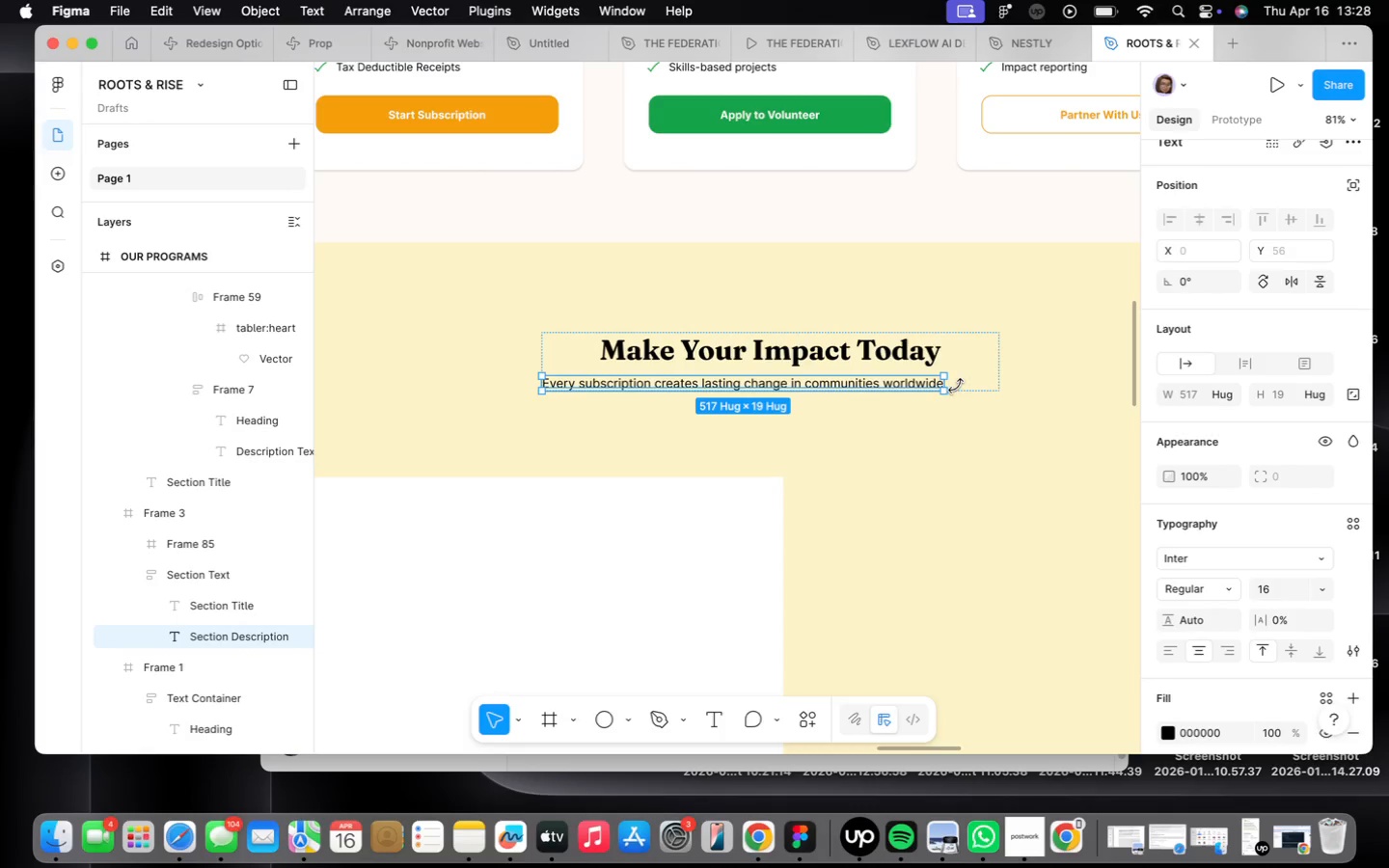 
left_click_drag(start_coordinate=[948, 383], to_coordinate=[1000, 383])
 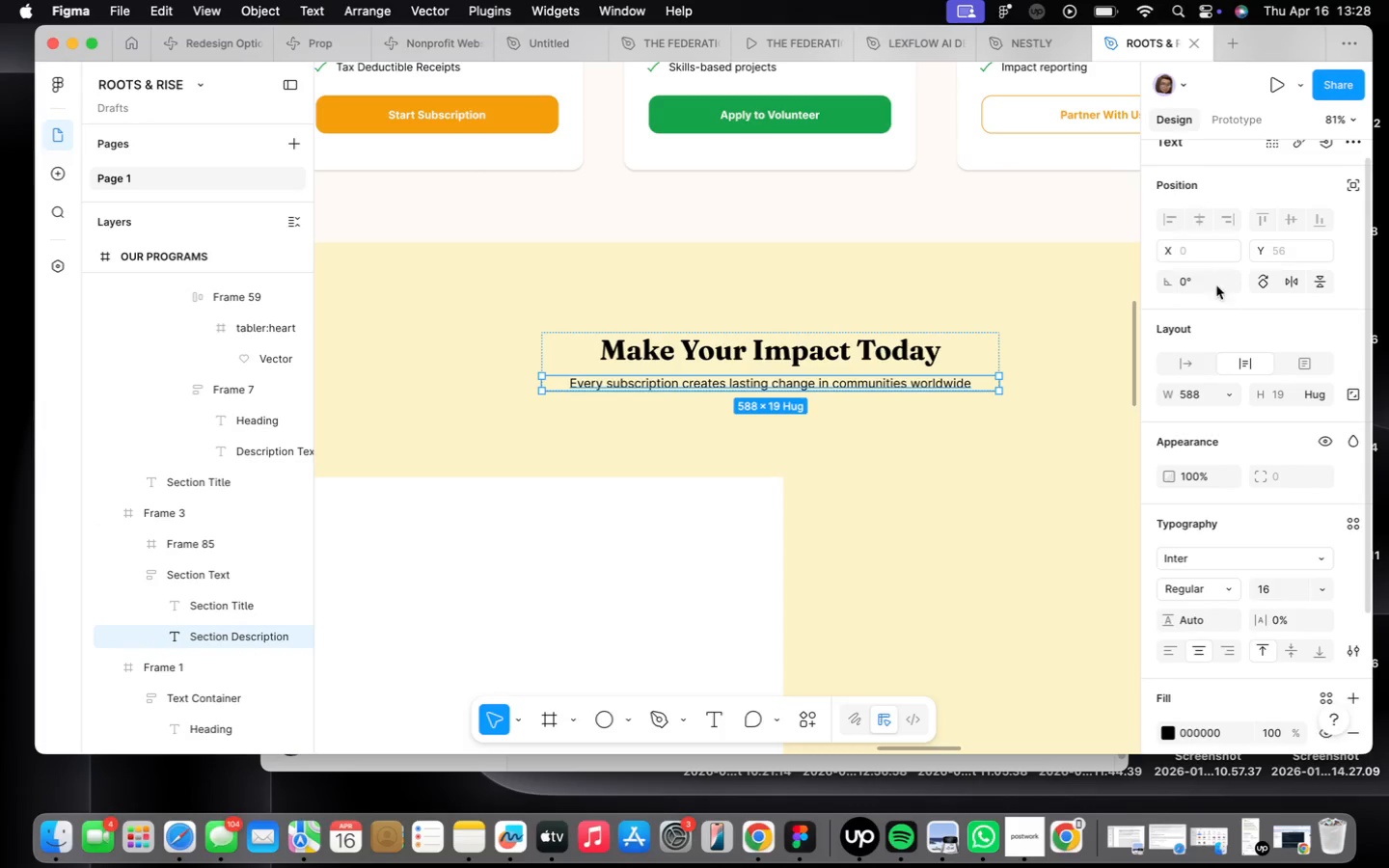 
left_click([909, 497])
 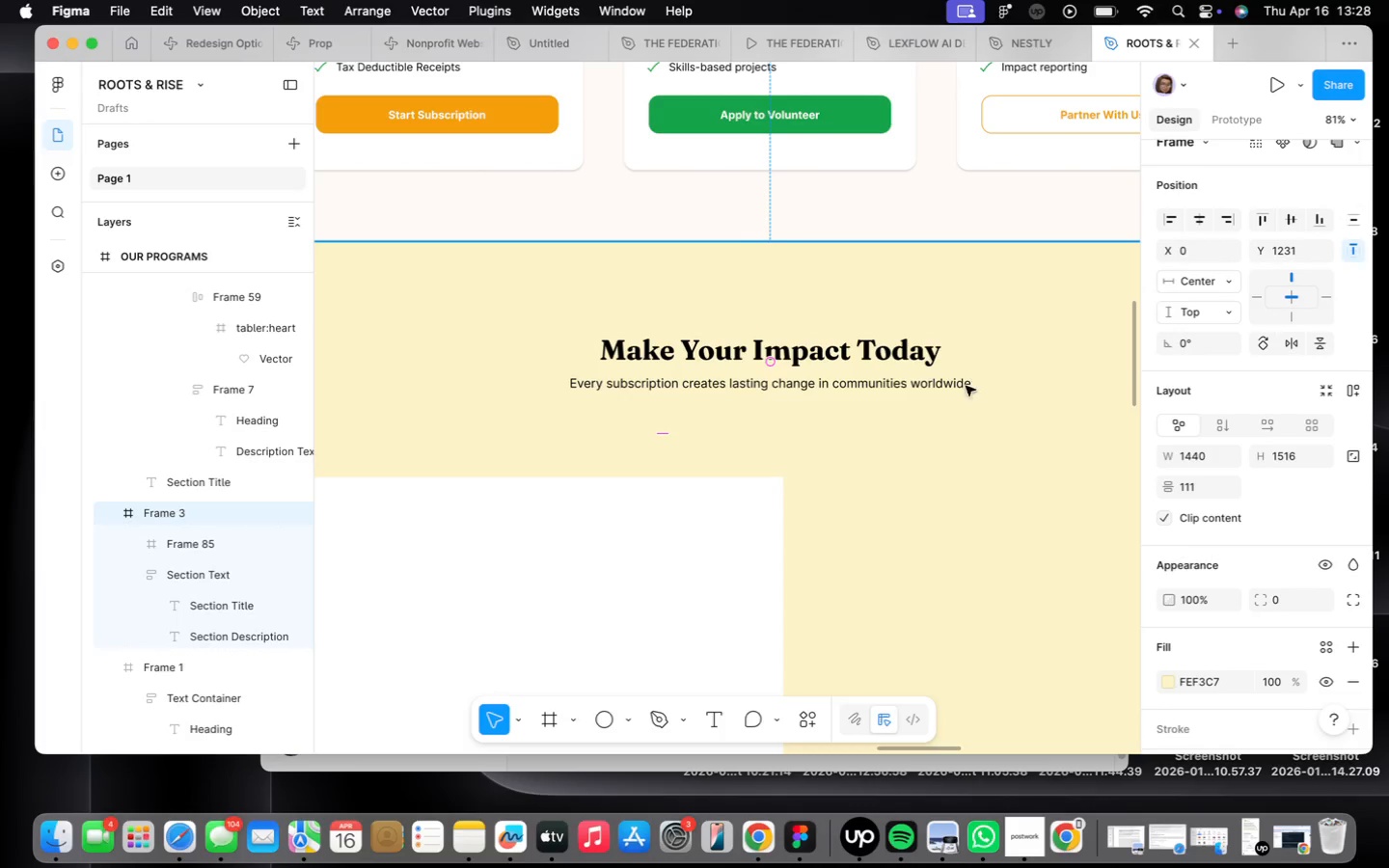 
scroll: coordinate [880, 432], scroll_direction: down, amount: 9.0
 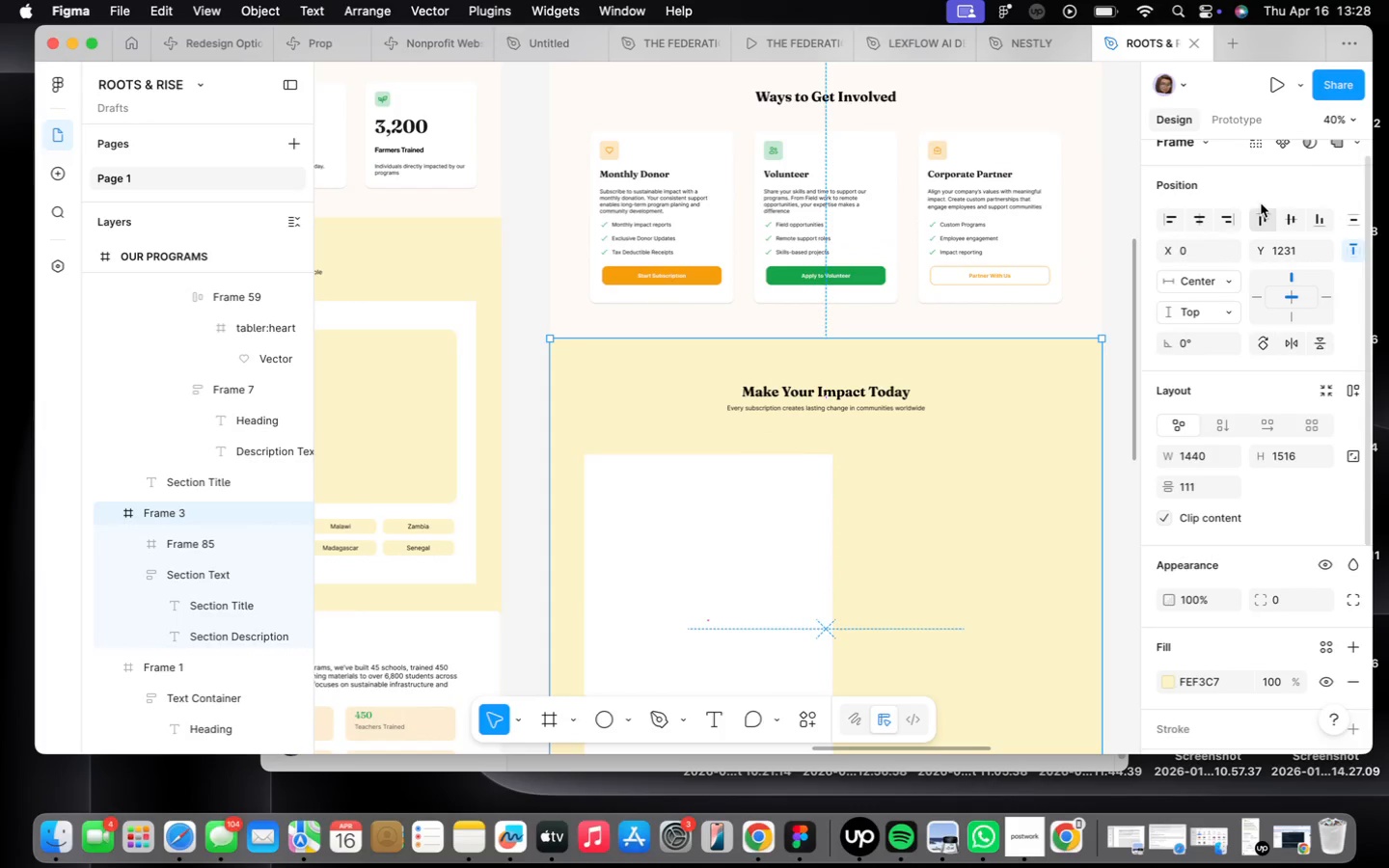 
left_click([1150, 3])
 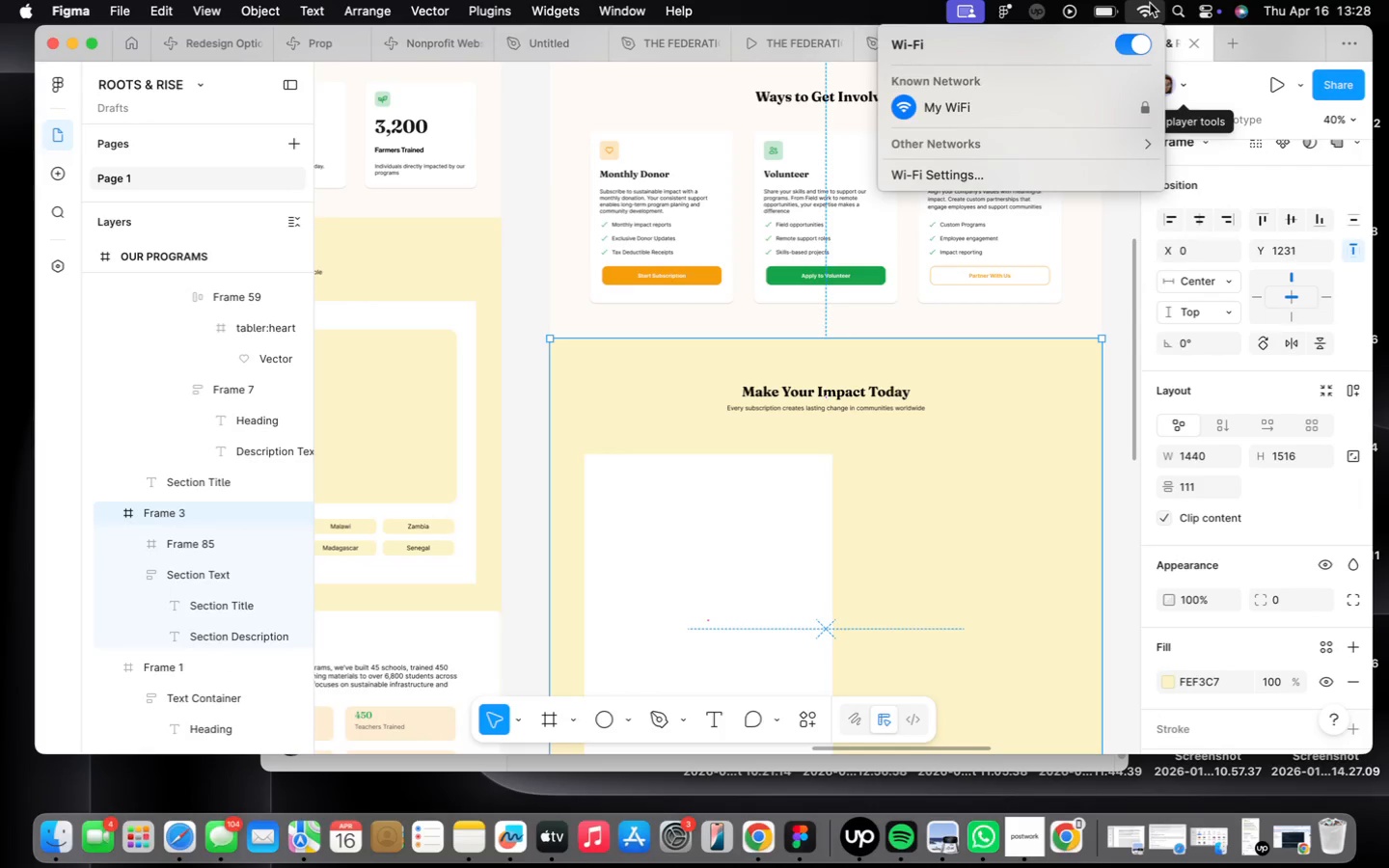 
wait(16.52)
 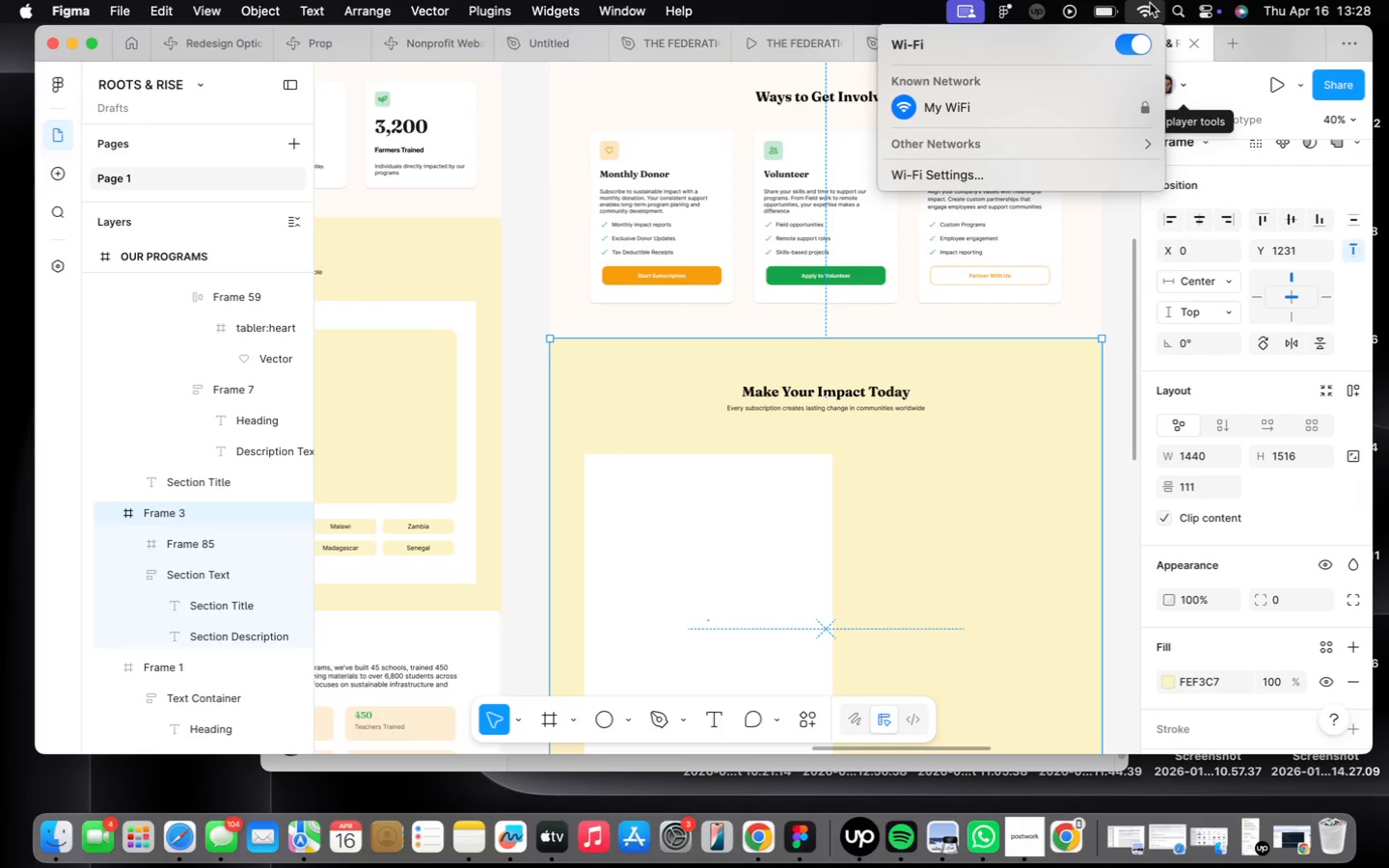 
left_click([1039, 423])
 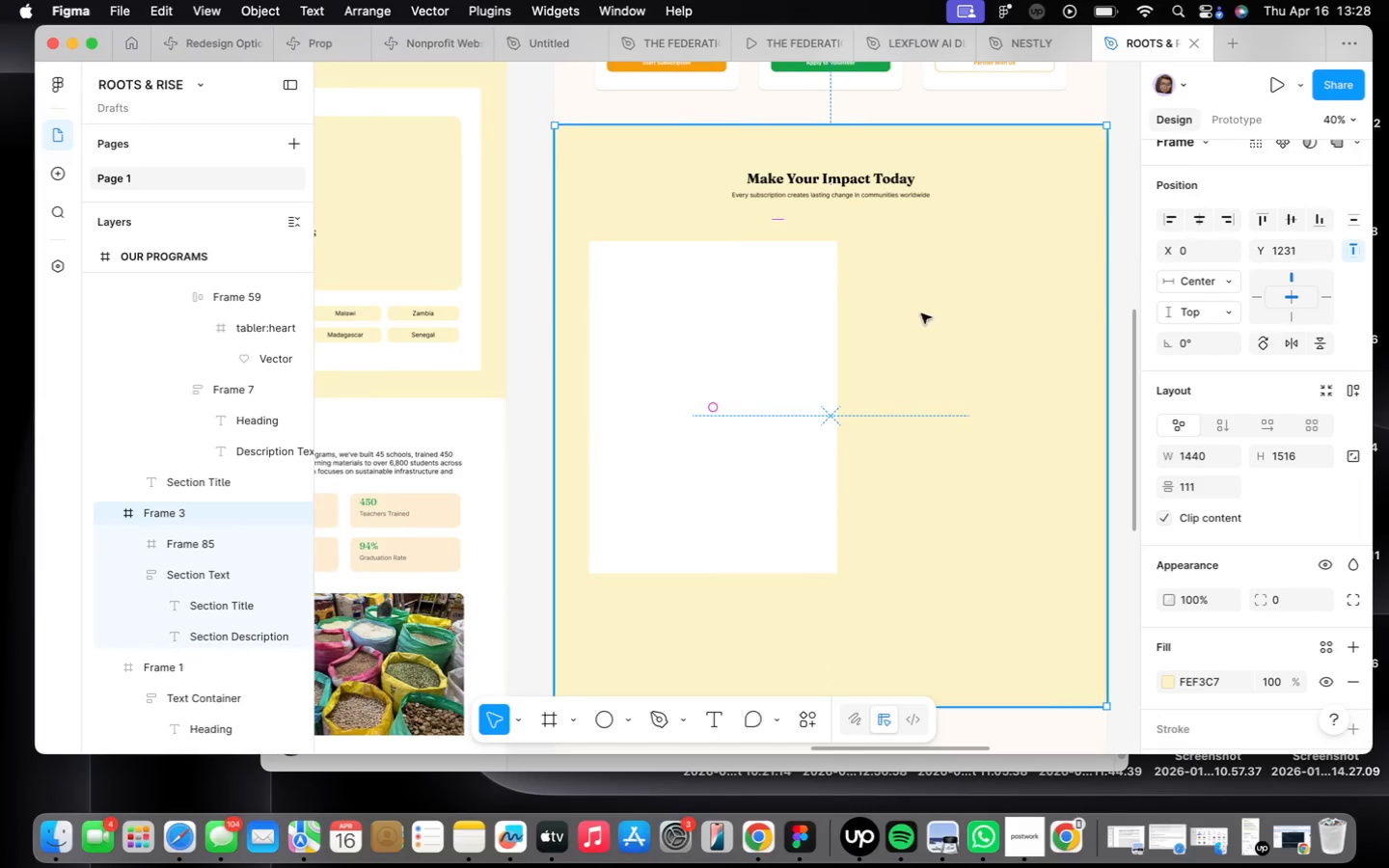 
double_click([717, 458])
 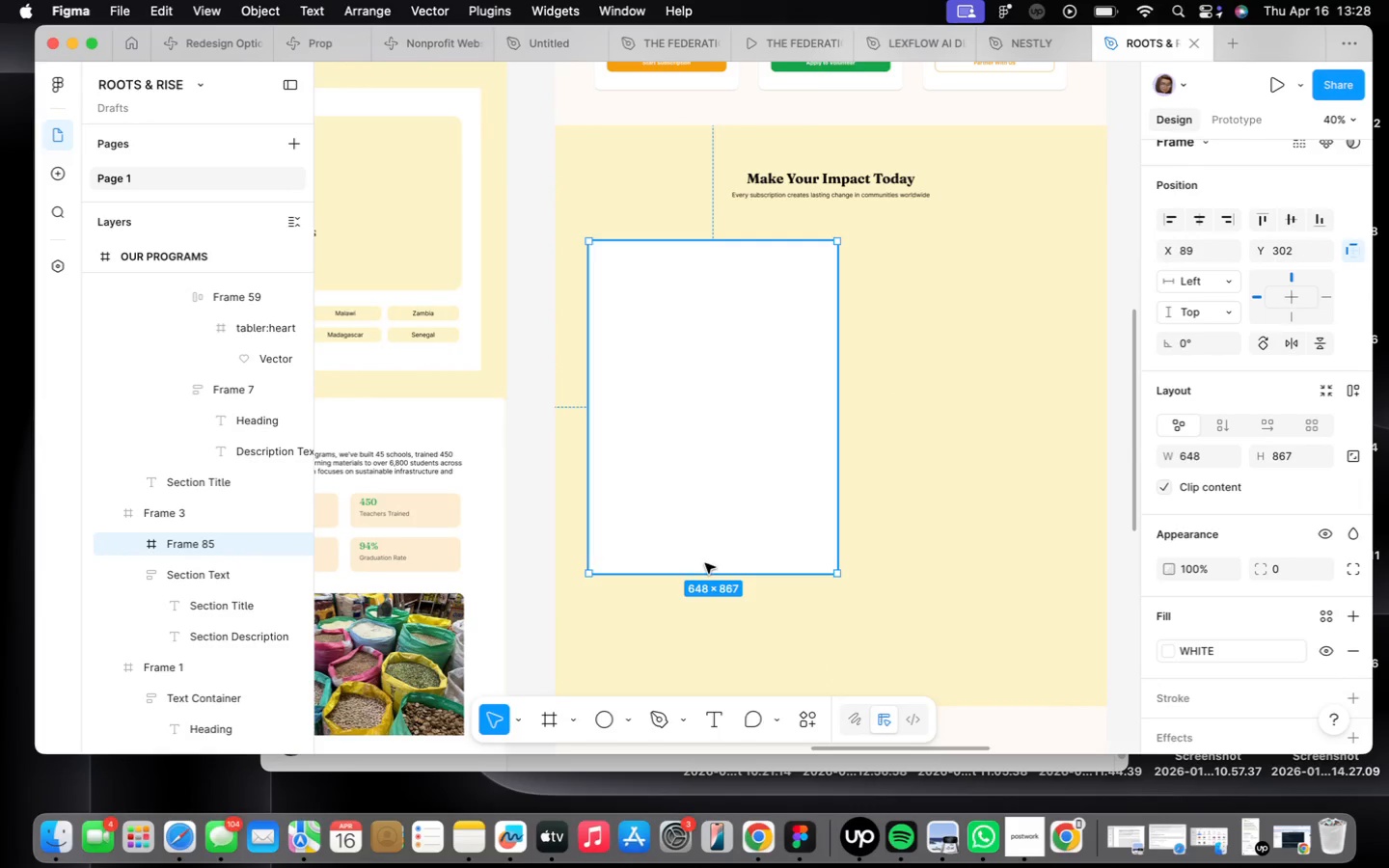 
left_click_drag(start_coordinate=[709, 571], to_coordinate=[721, 520])
 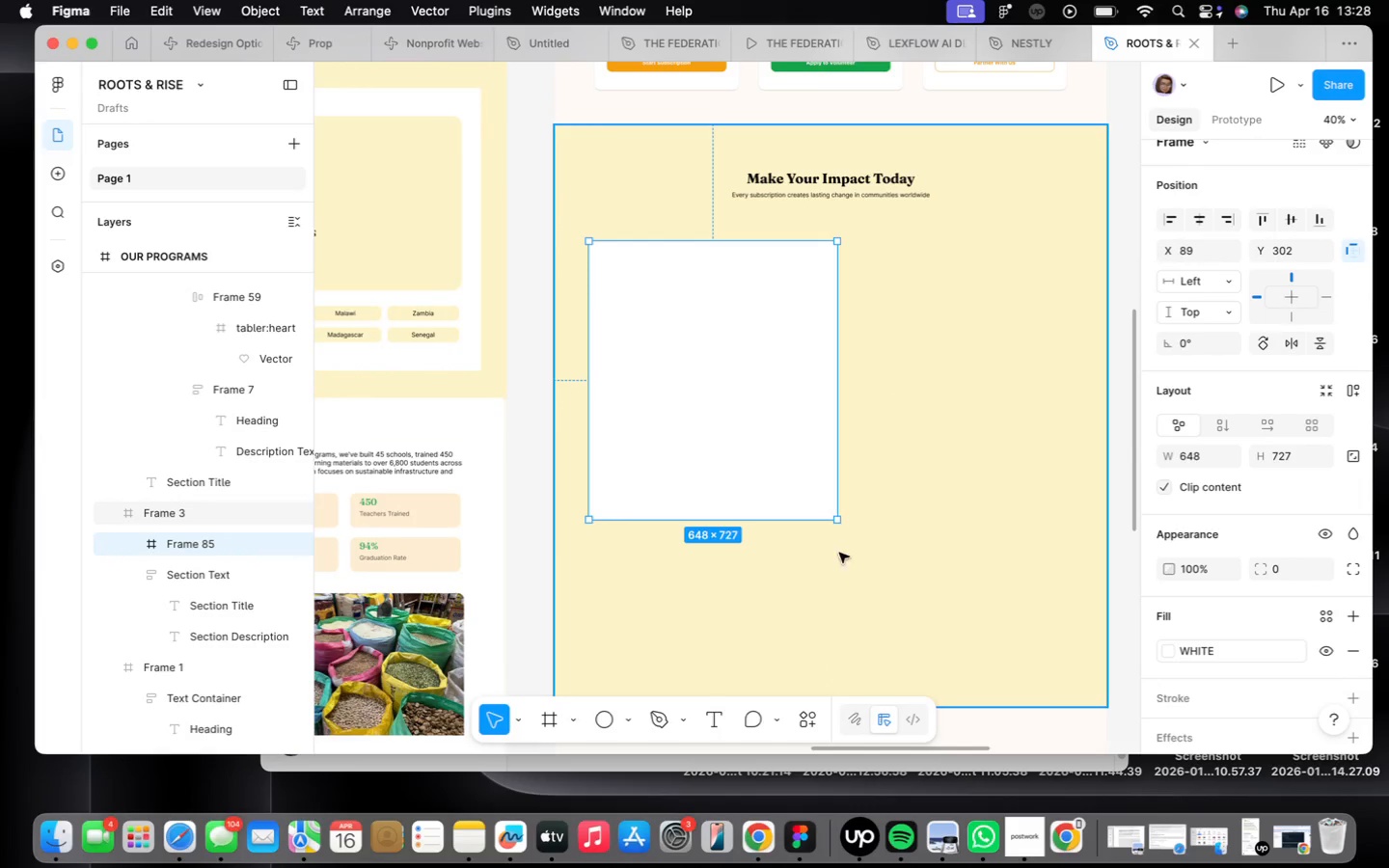 
scroll: coordinate [885, 439], scroll_direction: down, amount: 3.0
 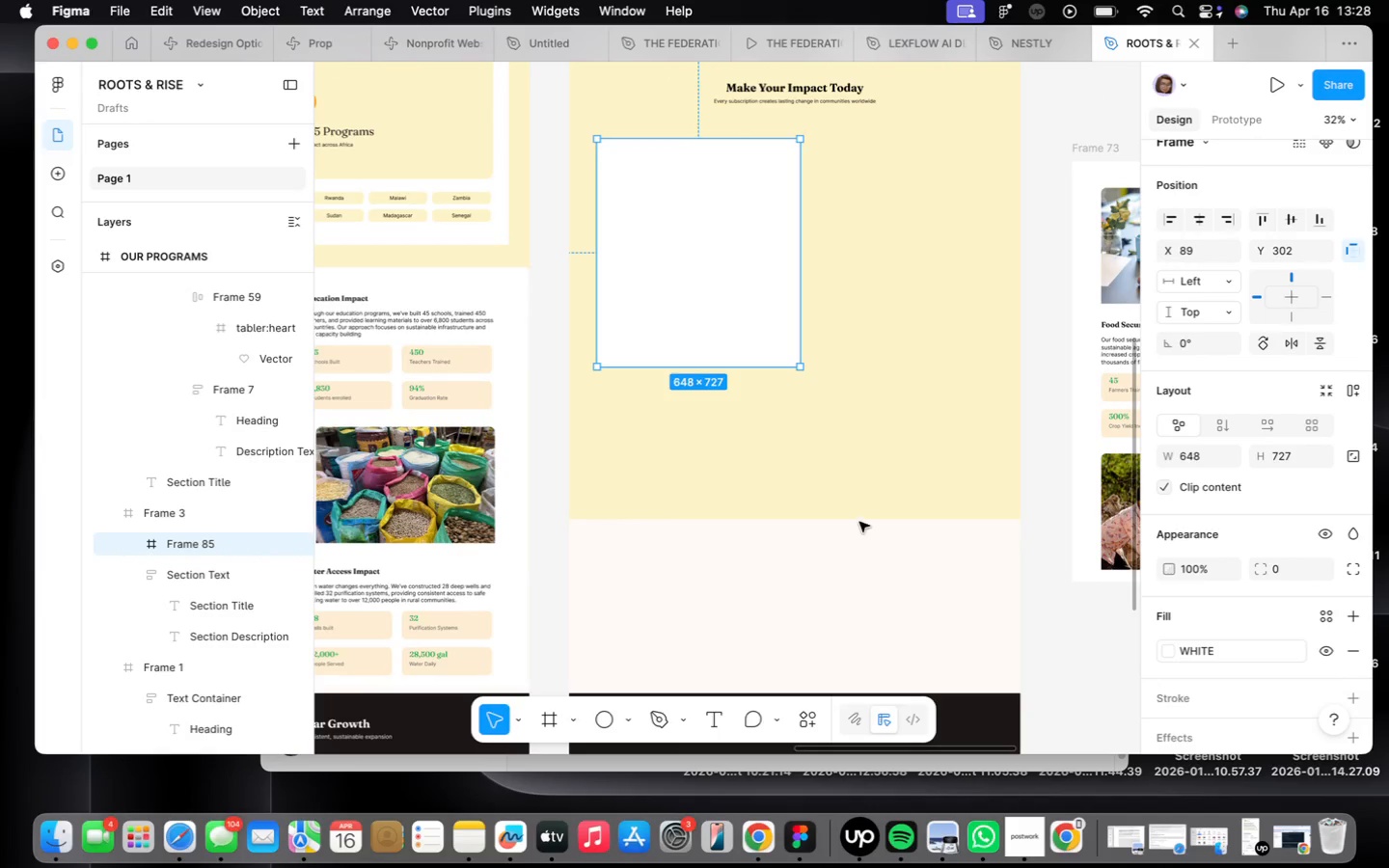 
left_click([858, 519])
 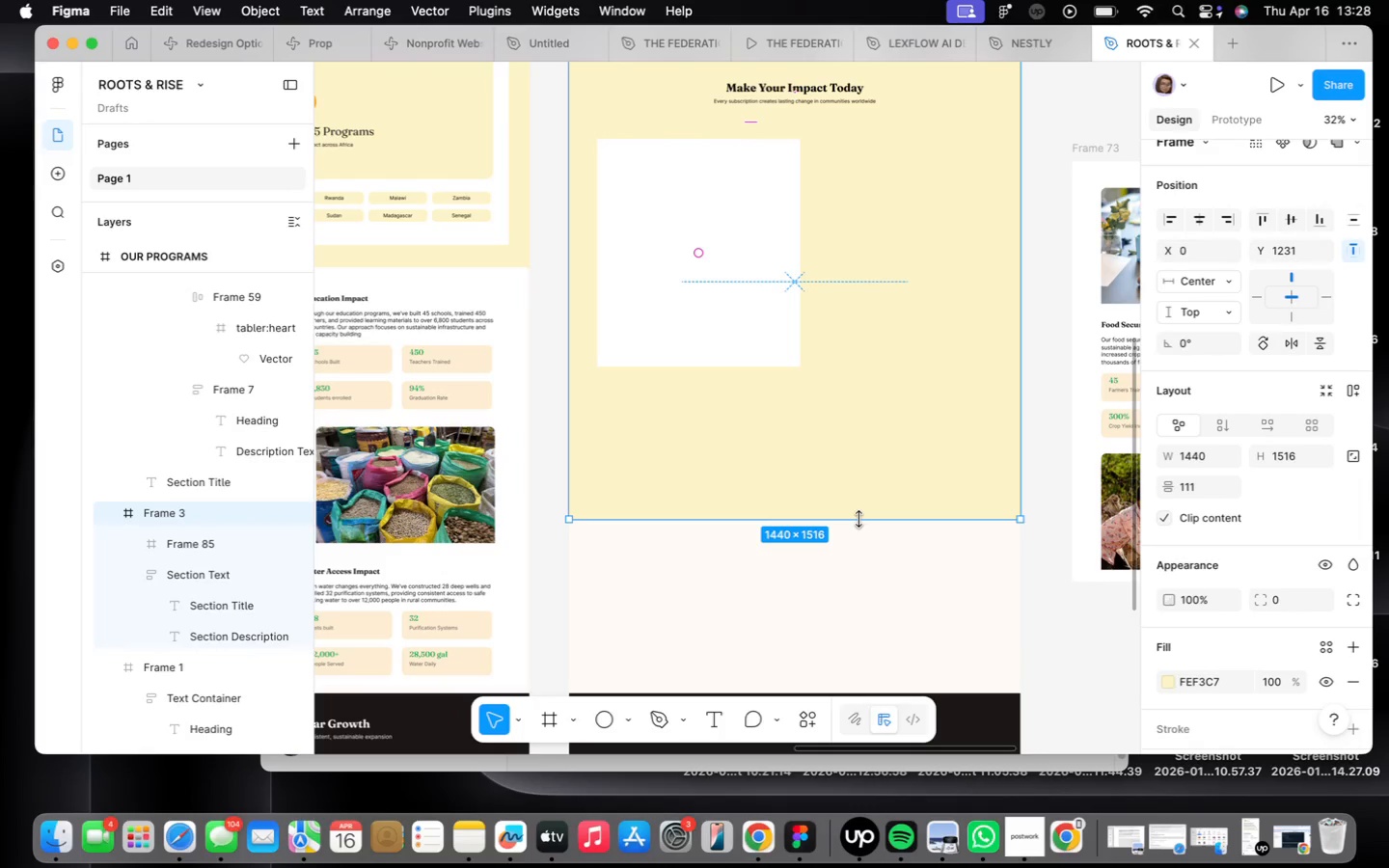 
left_click_drag(start_coordinate=[858, 518], to_coordinate=[859, 490])
 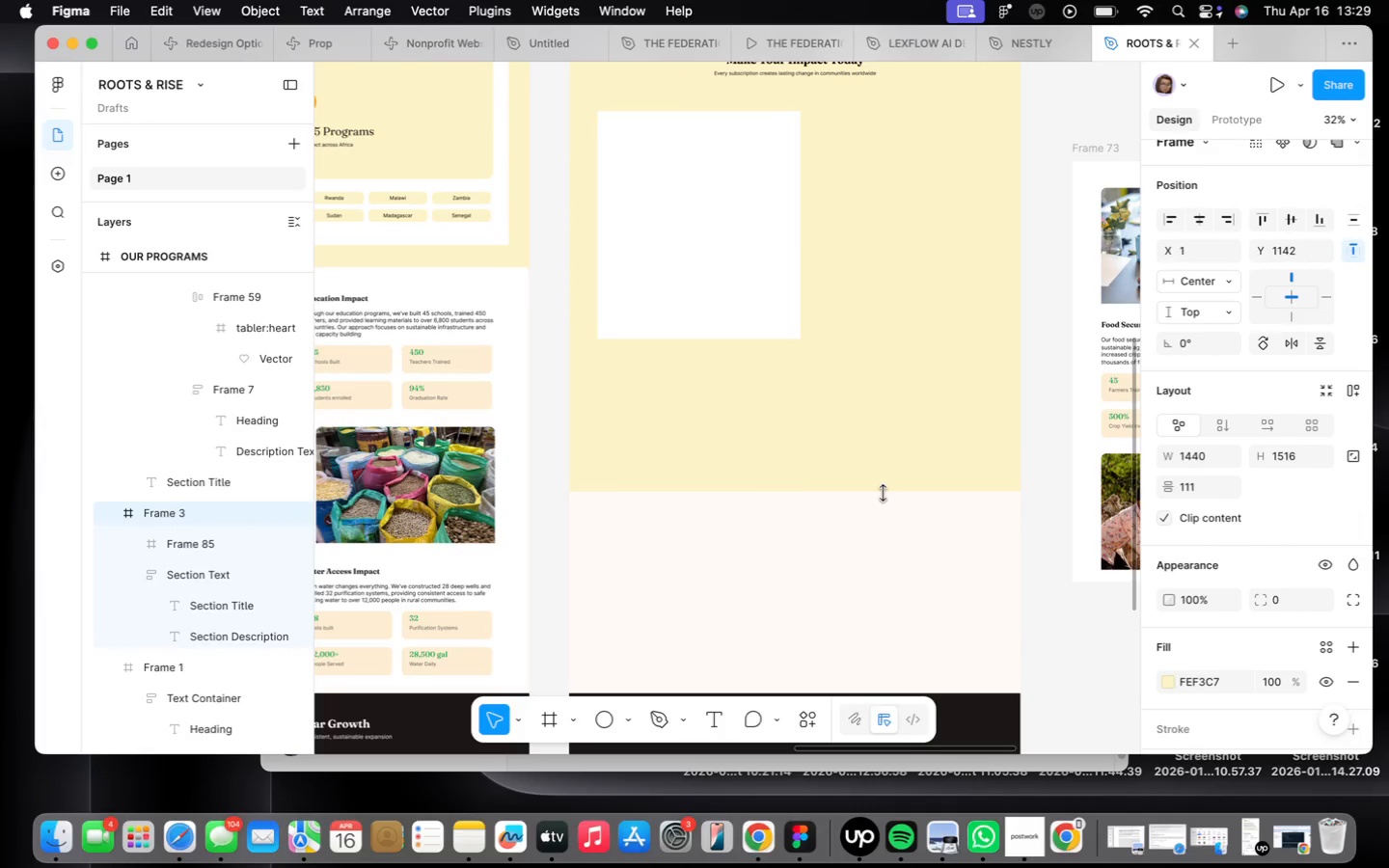 
key(Meta+CommandLeft)
 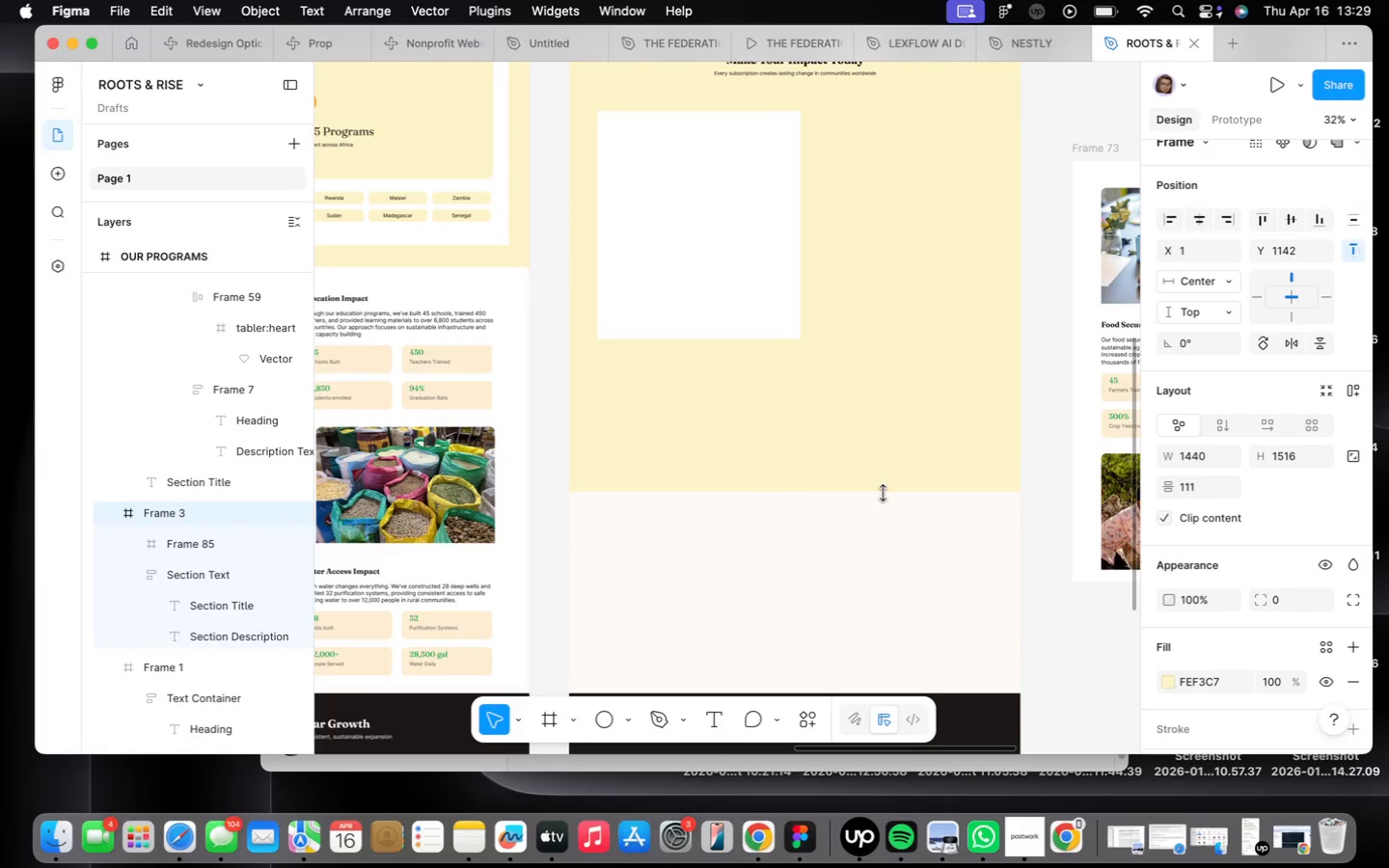 
key(Meta+Z)
 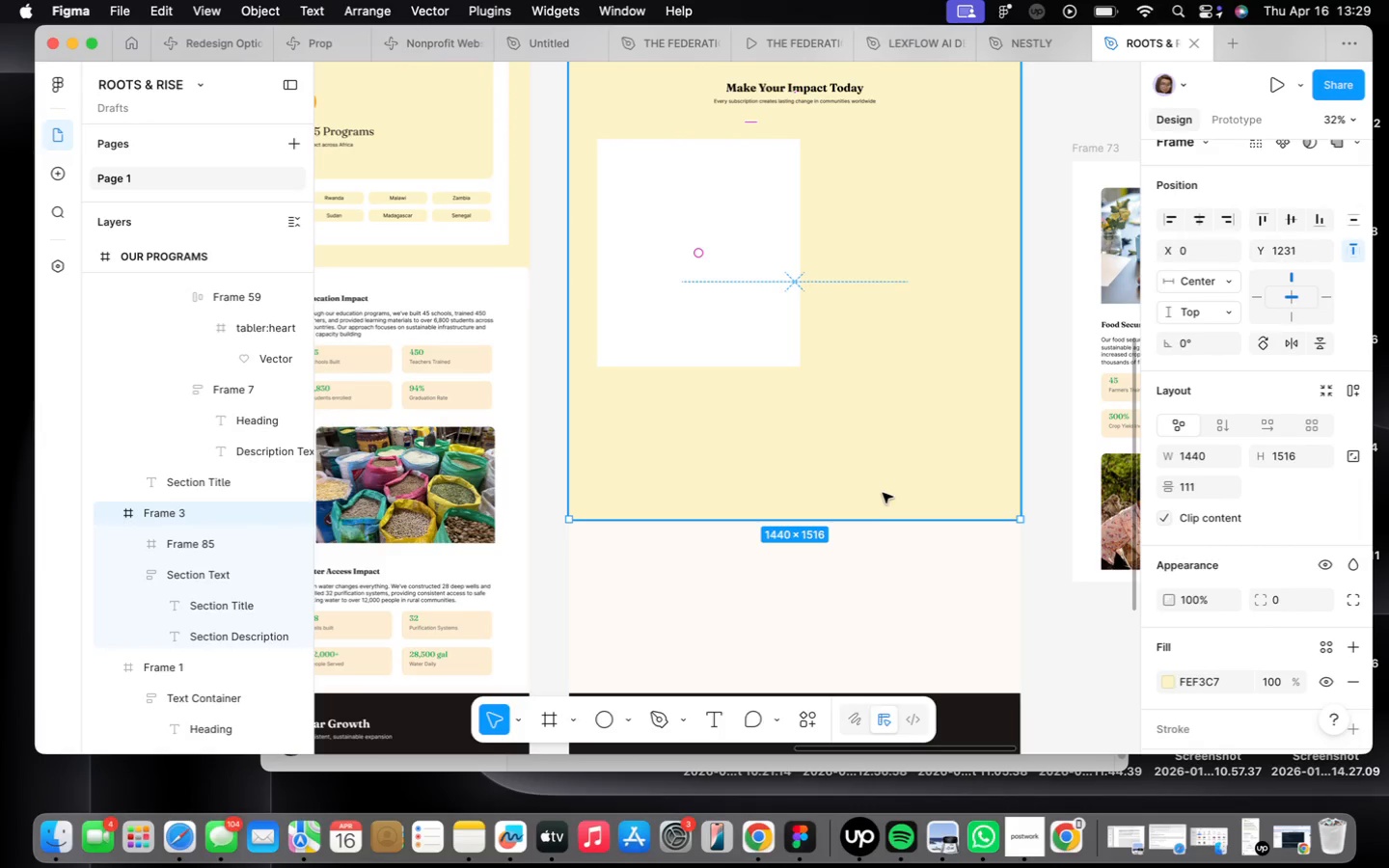 
left_click_drag(start_coordinate=[878, 490], to_coordinate=[878, 525])
 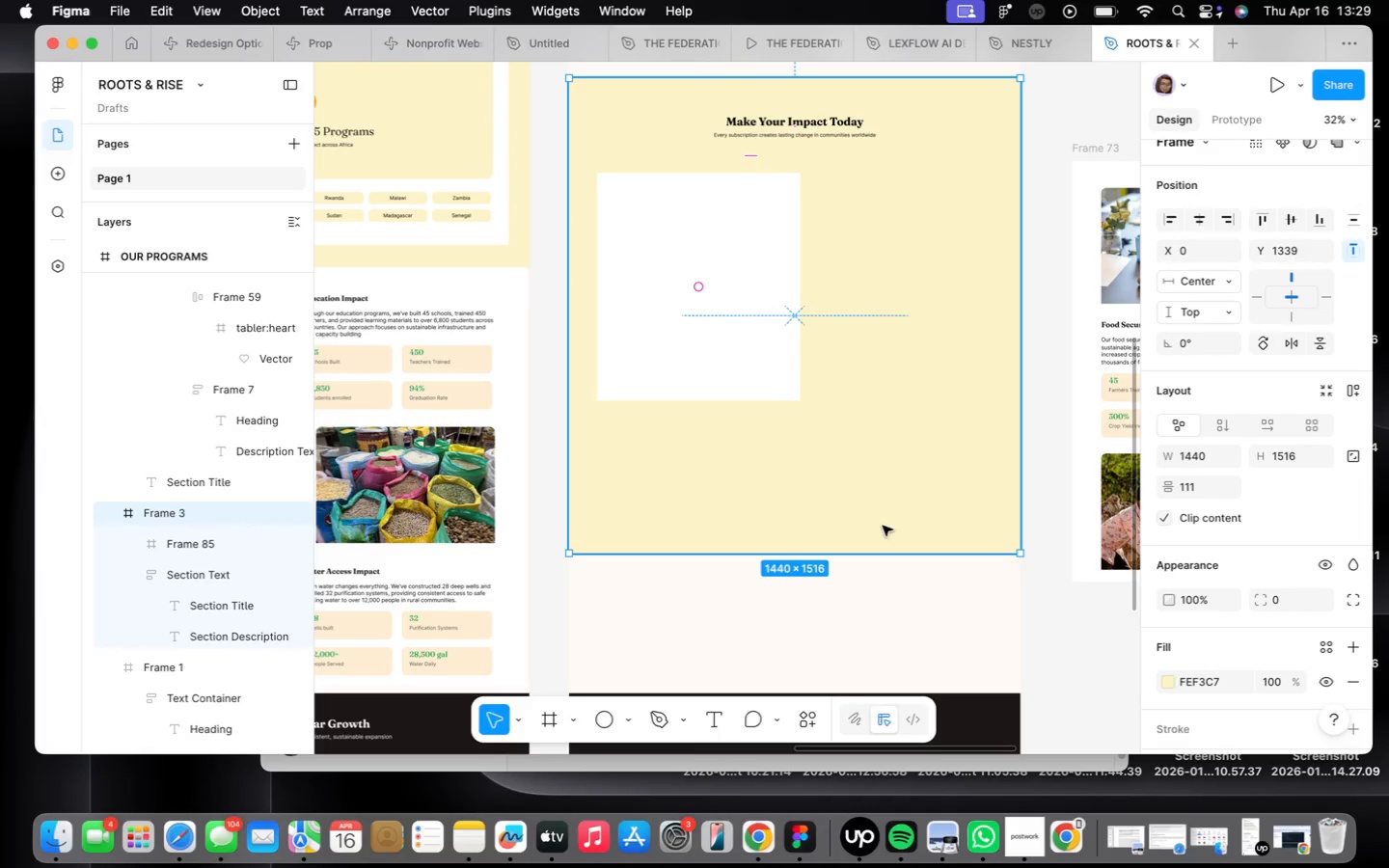 
key(Meta+CommandLeft)
 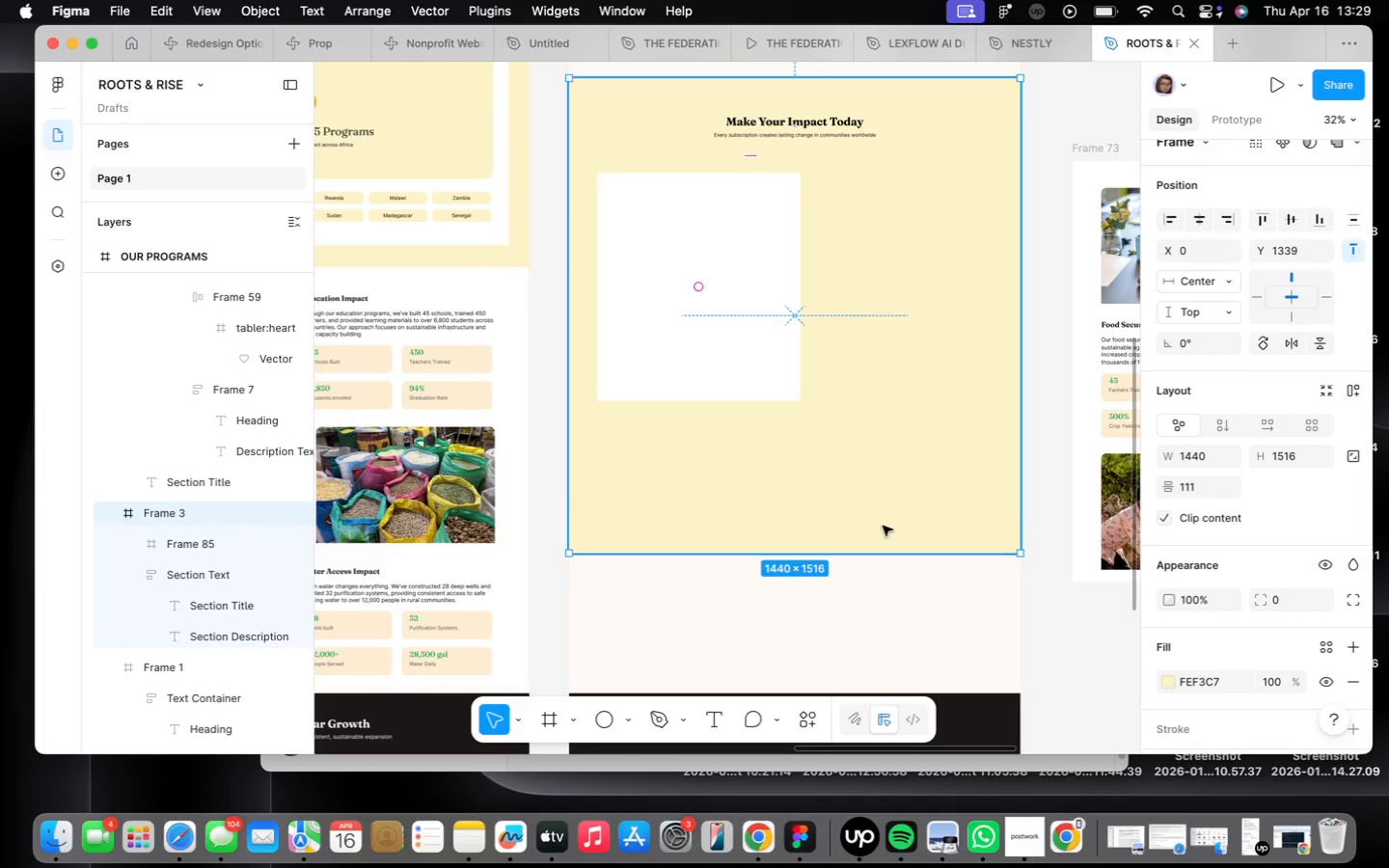 
key(Meta+Z)
 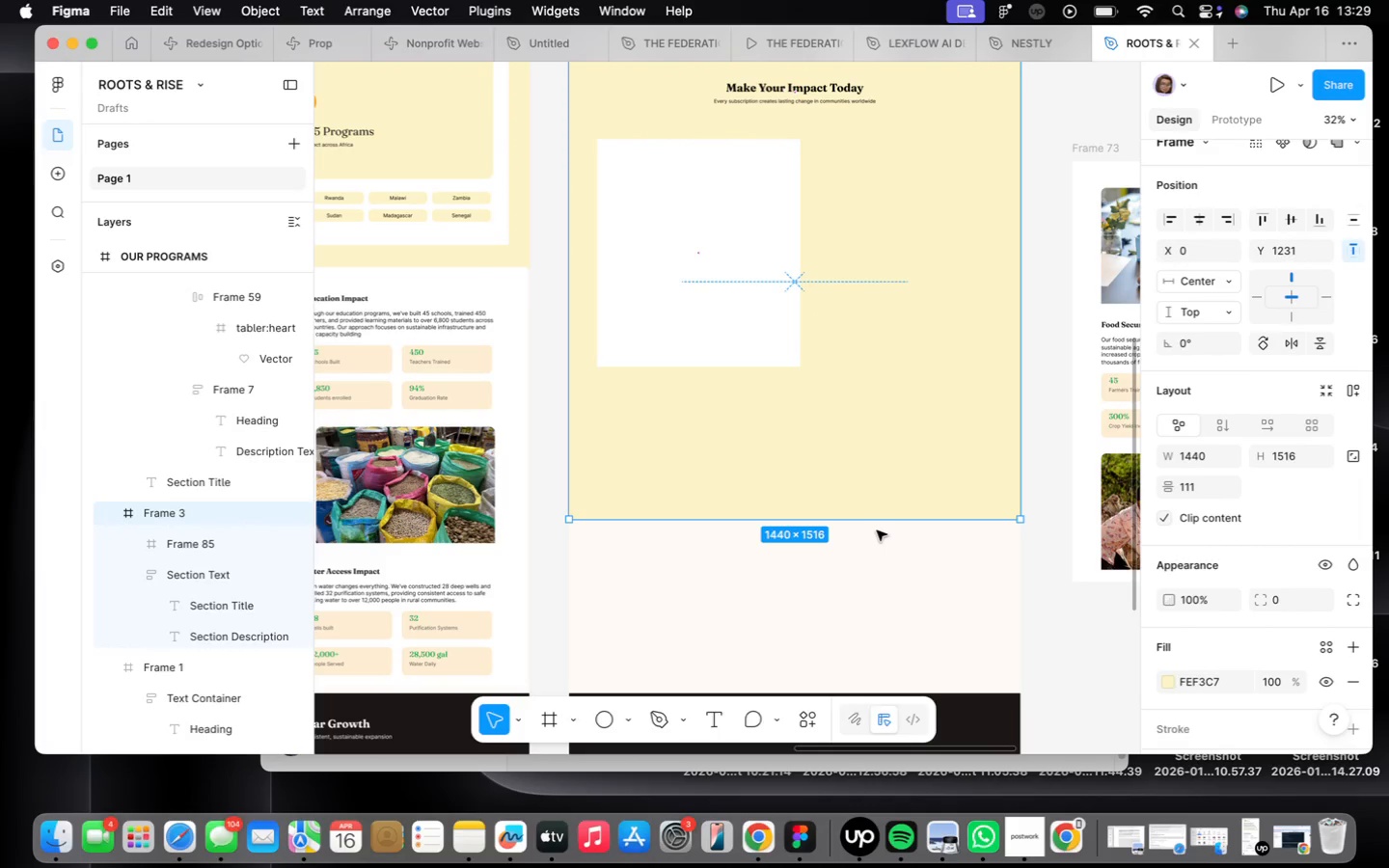 
left_click_drag(start_coordinate=[864, 517], to_coordinate=[878, 450])
 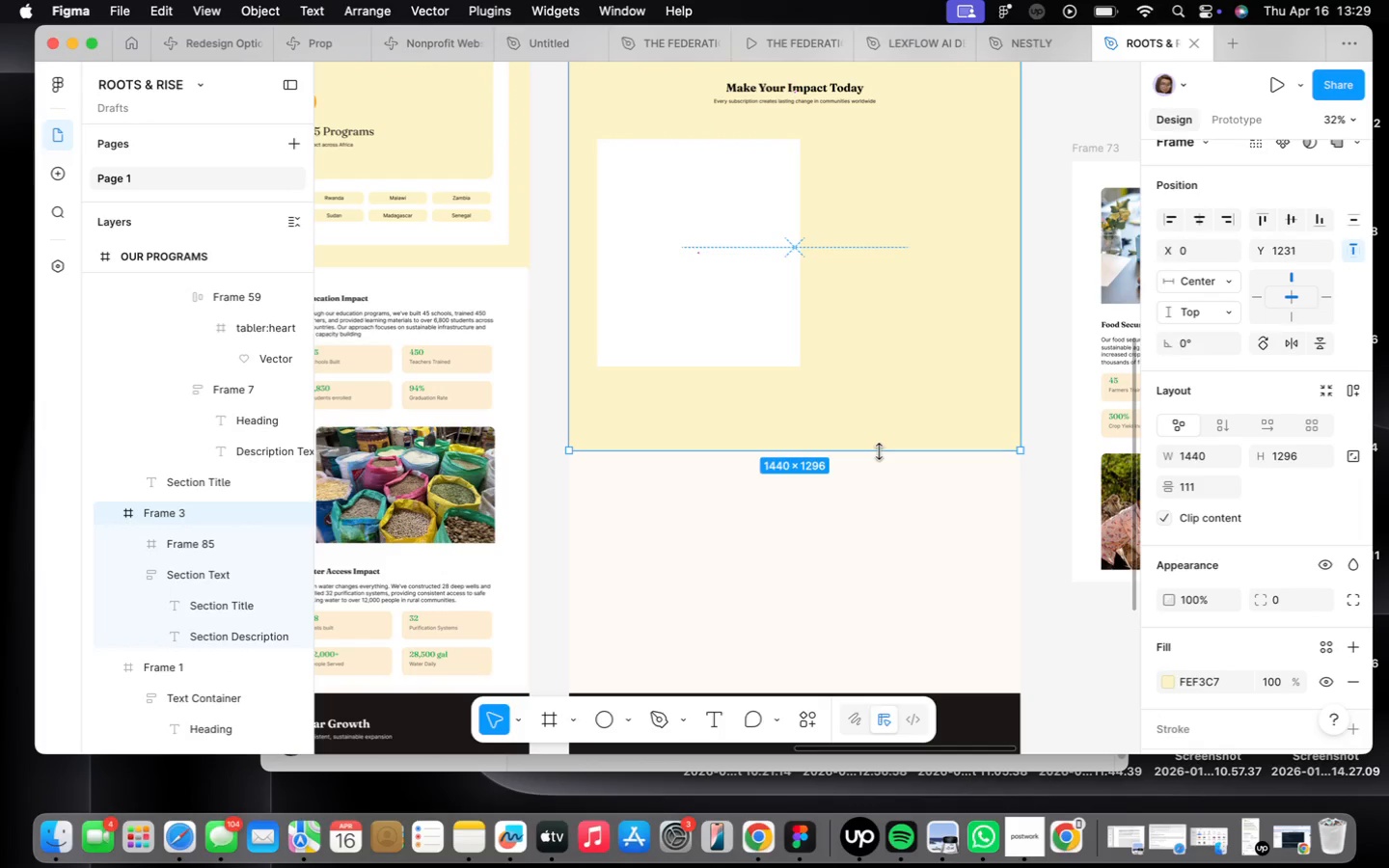 
wait(25.12)
 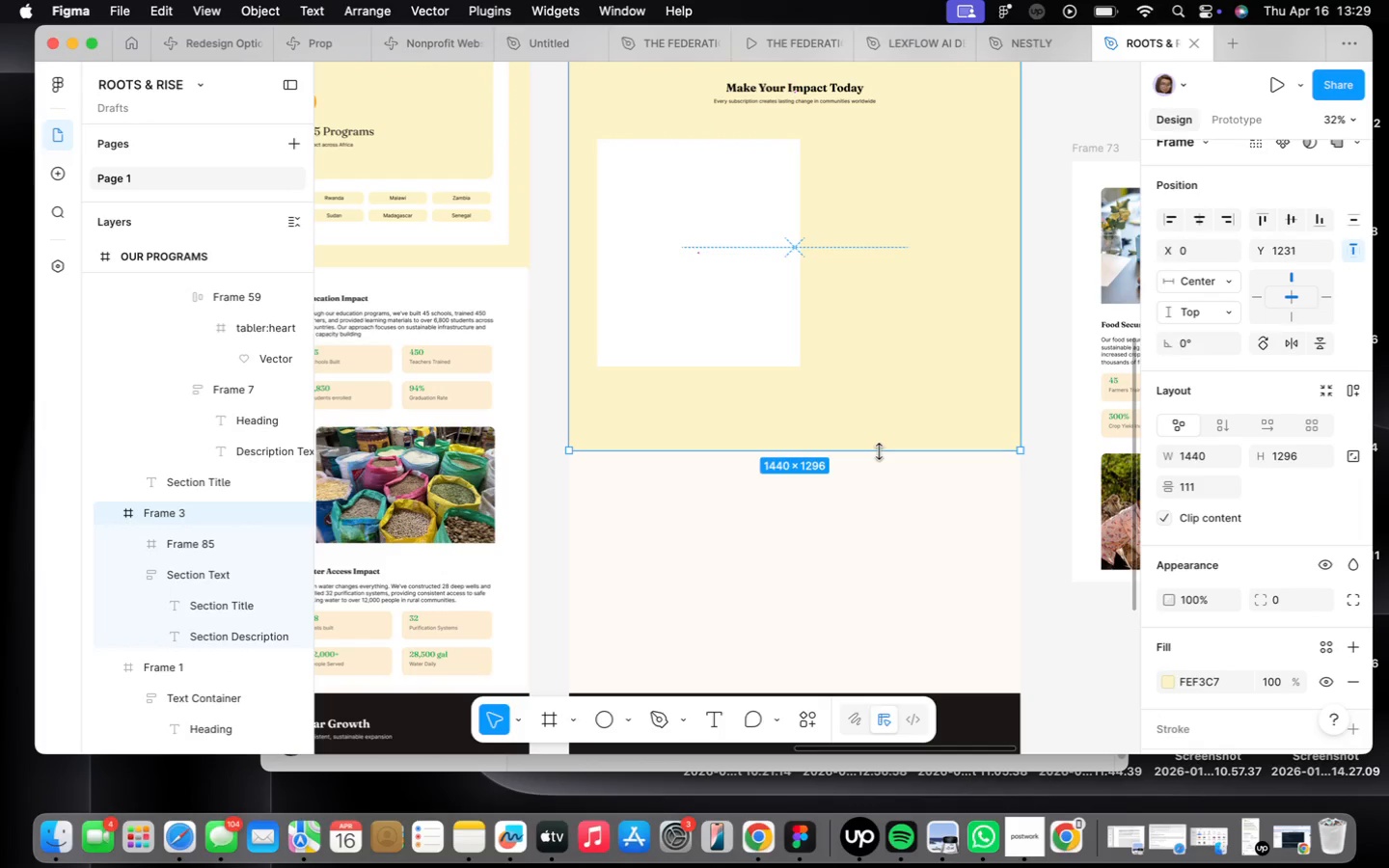 
left_click([742, 571])
 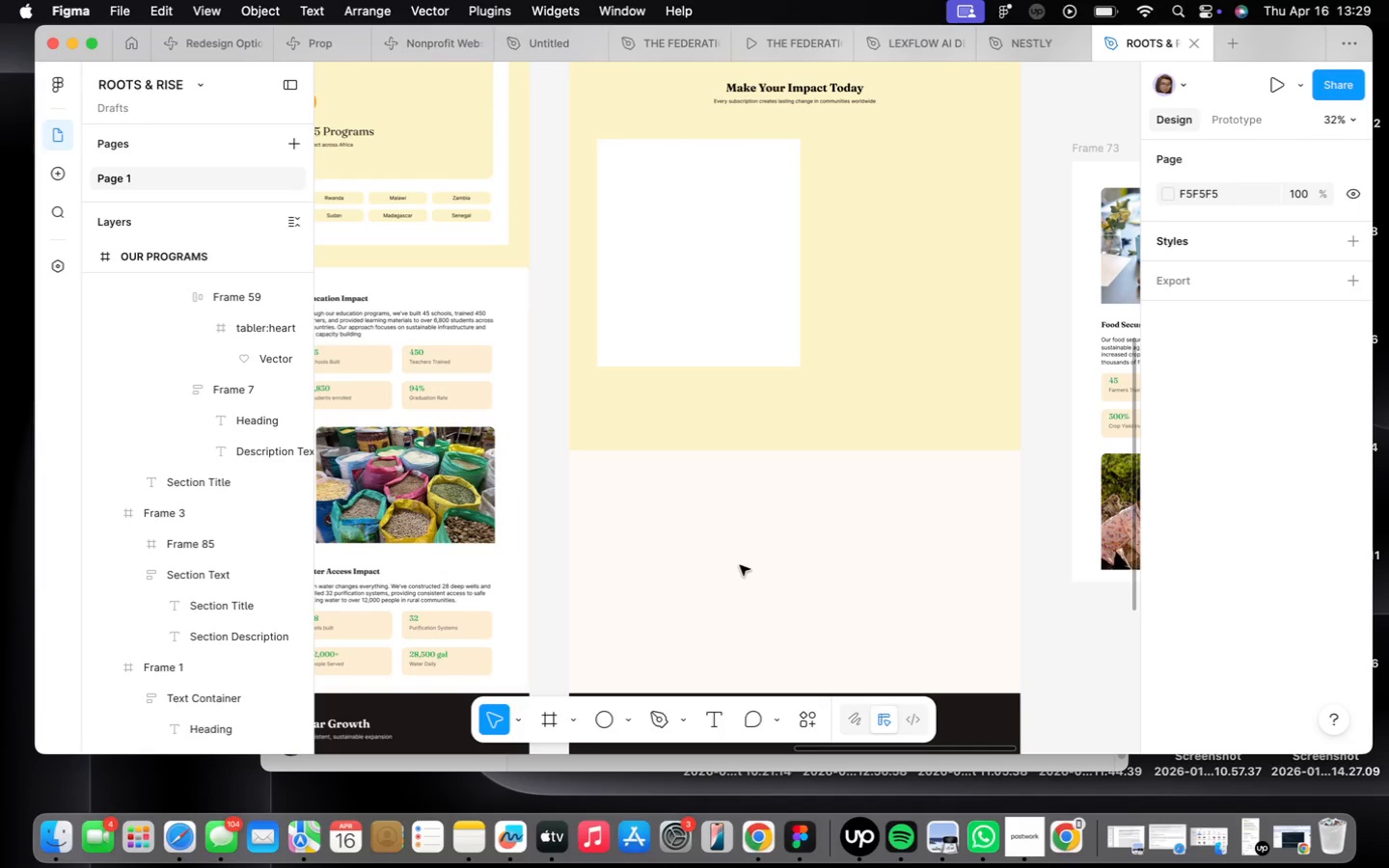 
scroll: coordinate [740, 565], scroll_direction: down, amount: 2.0
 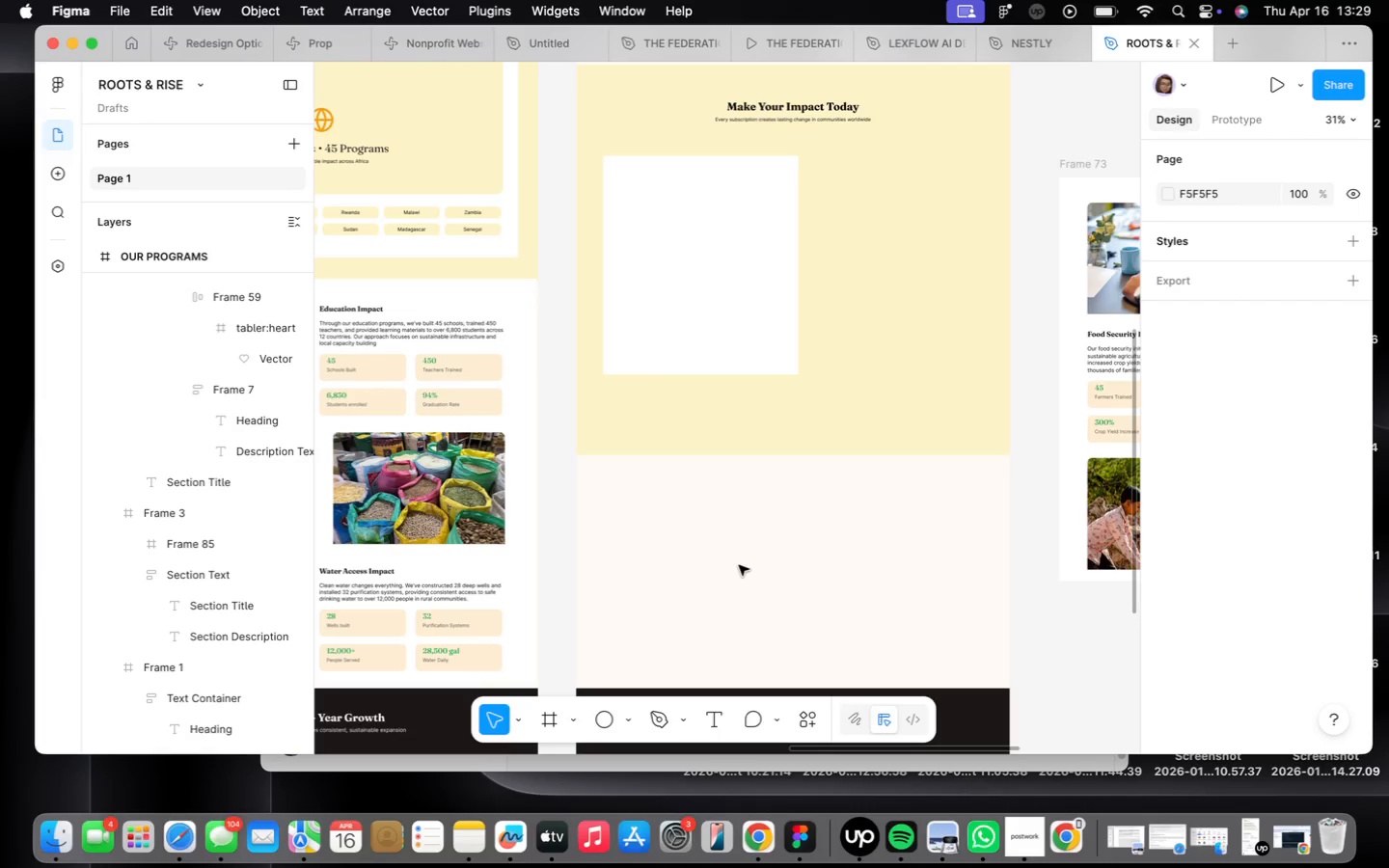 
wait(28.4)
 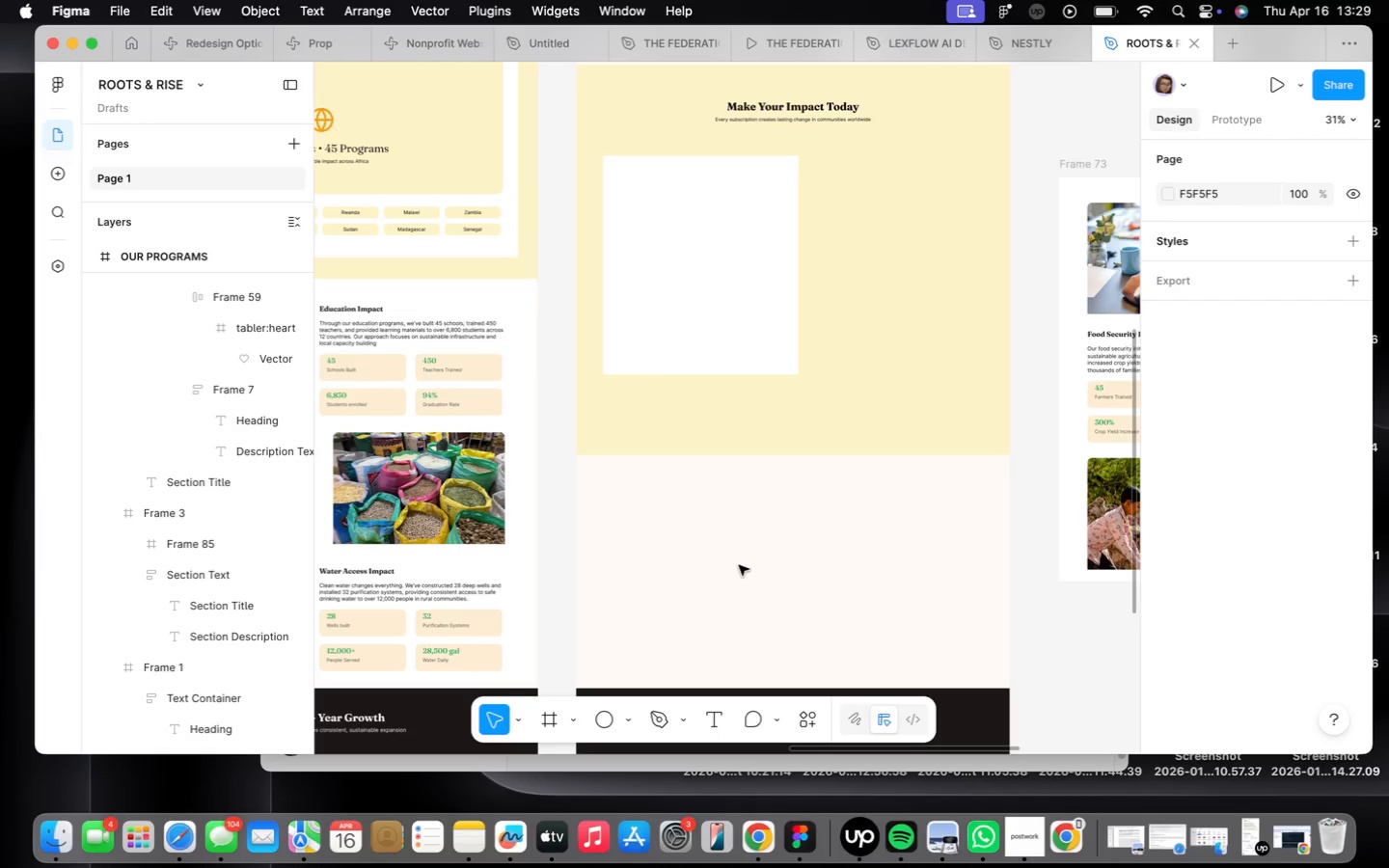 
left_click([719, 467])
 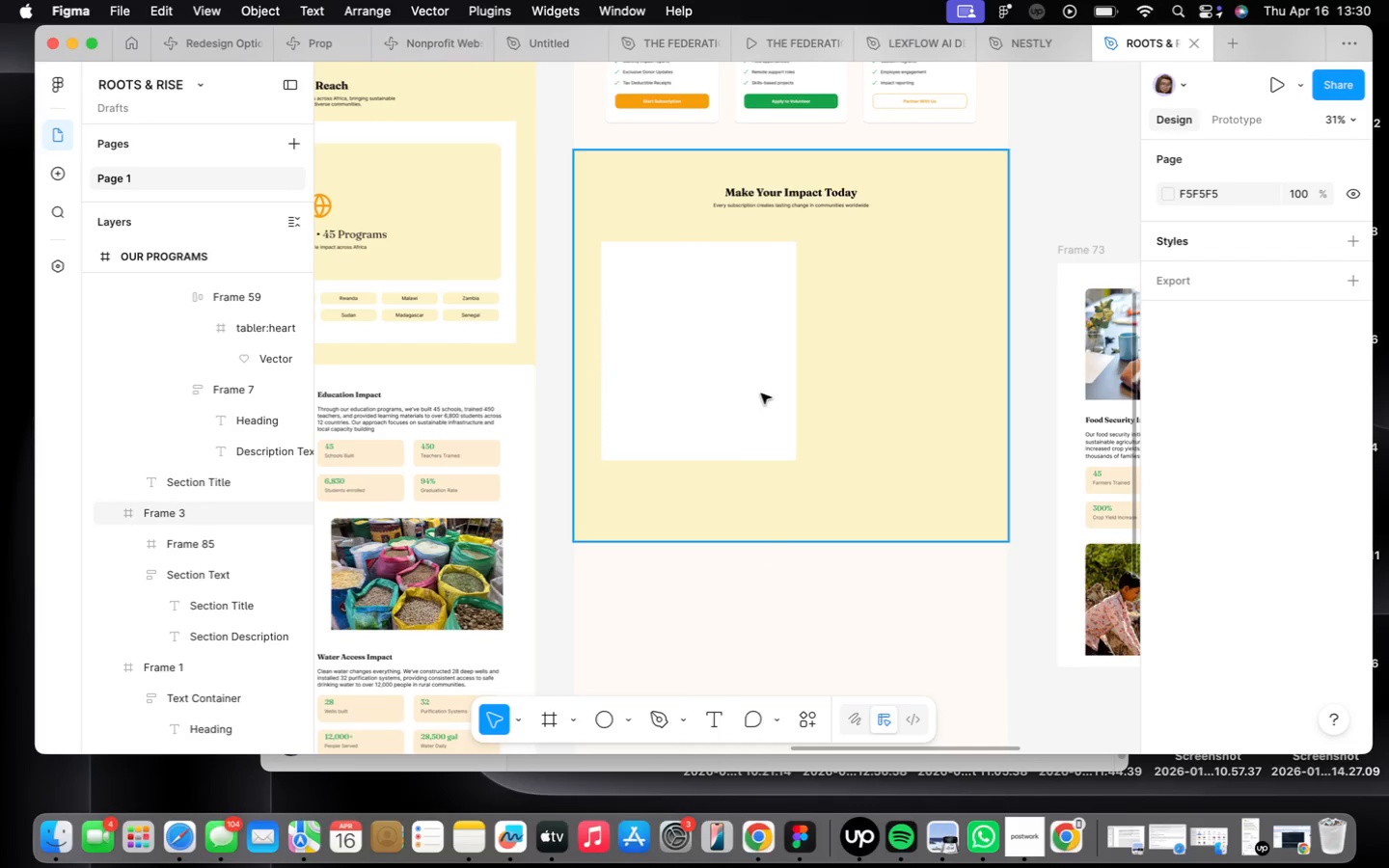 
wait(10.92)
 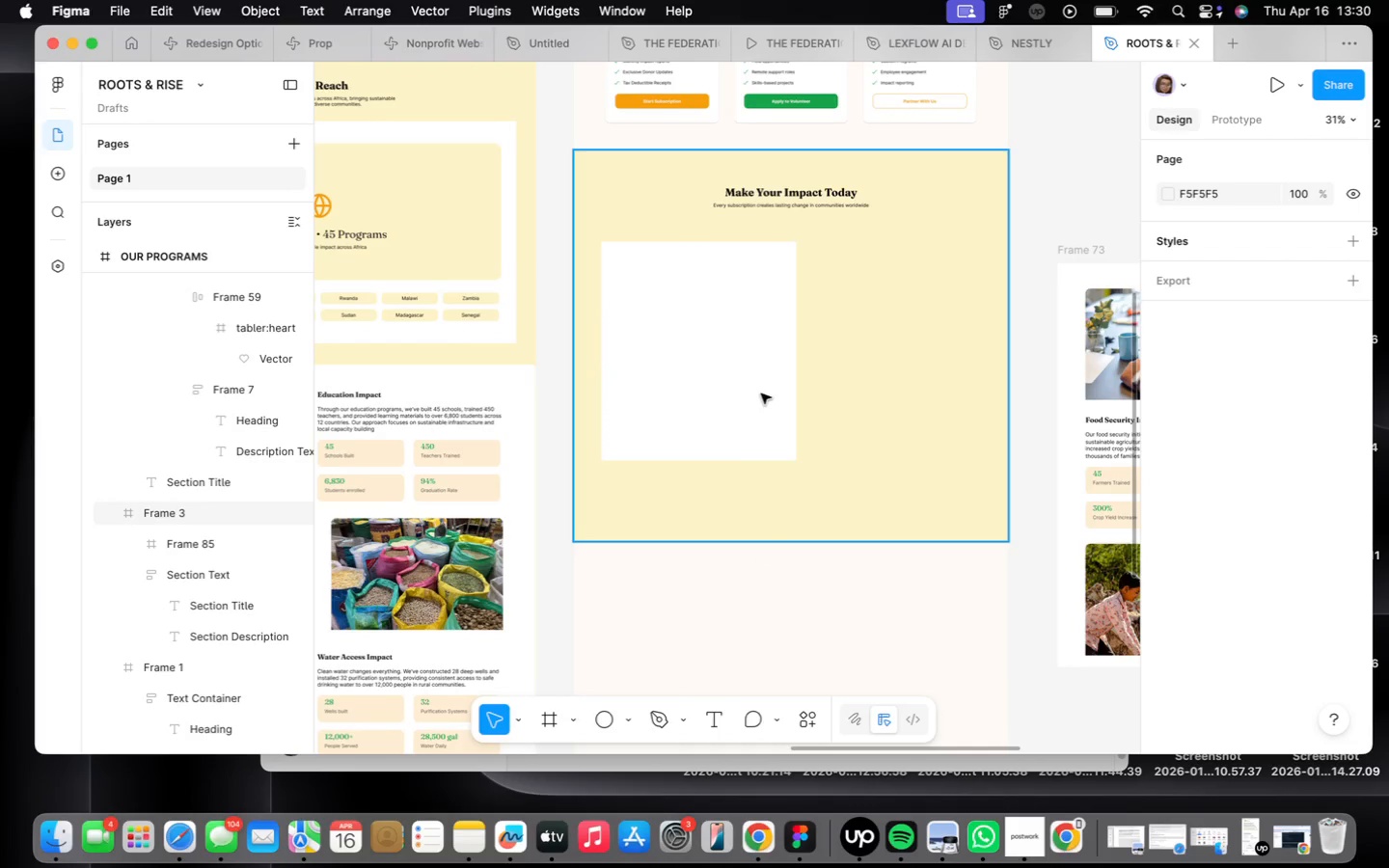 
left_click([759, 396])
 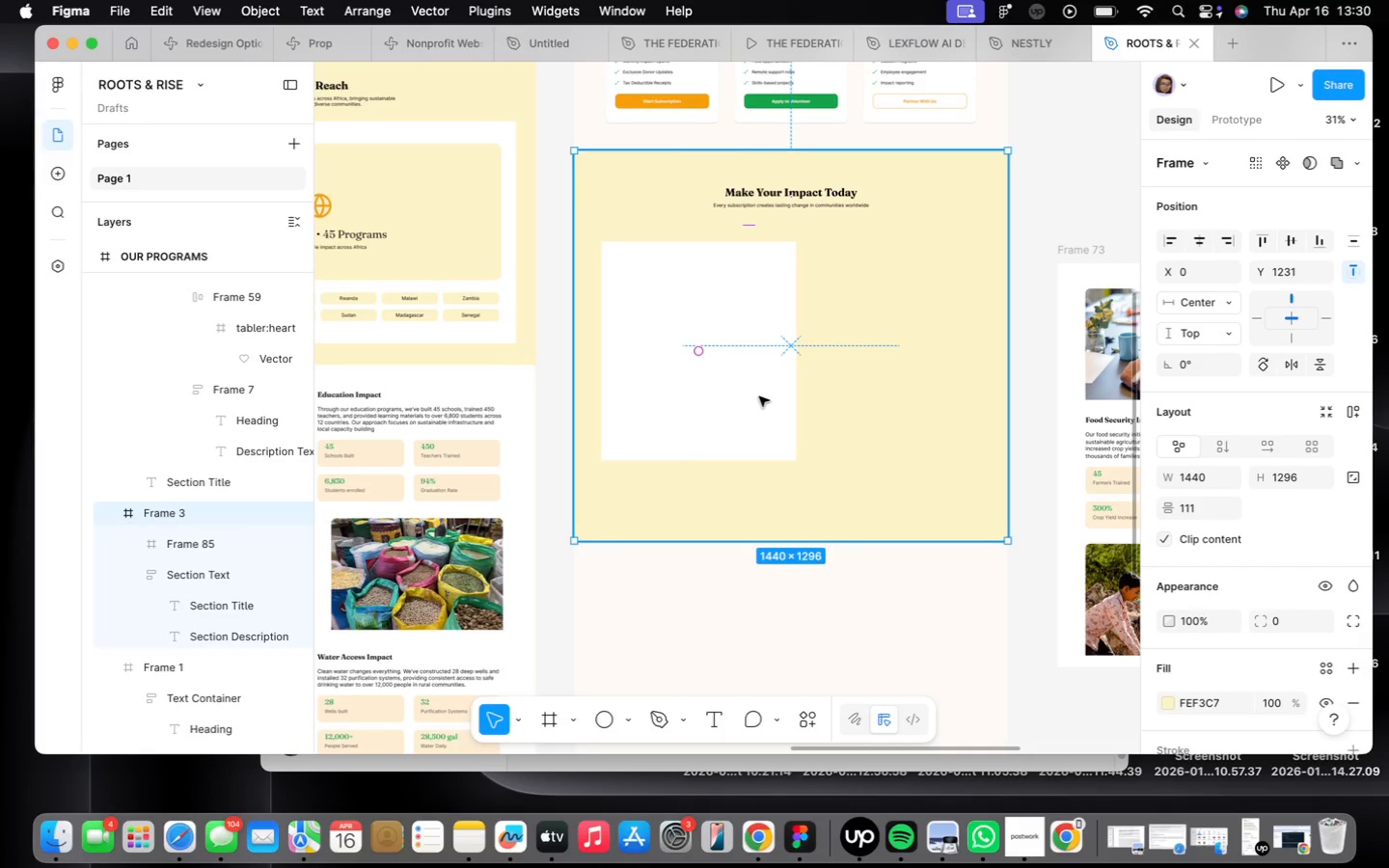 
left_click([759, 396])
 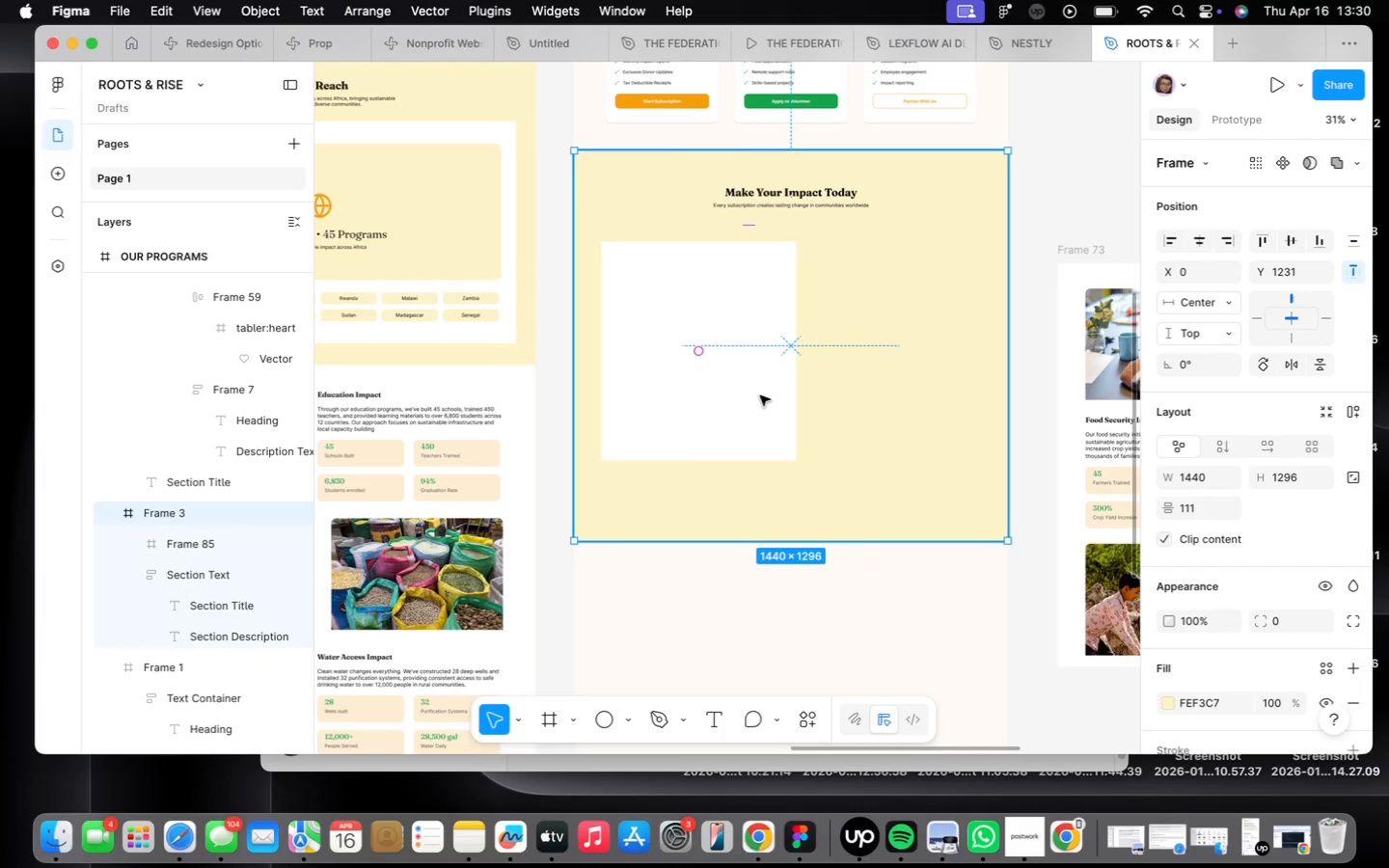 
wait(11.59)
 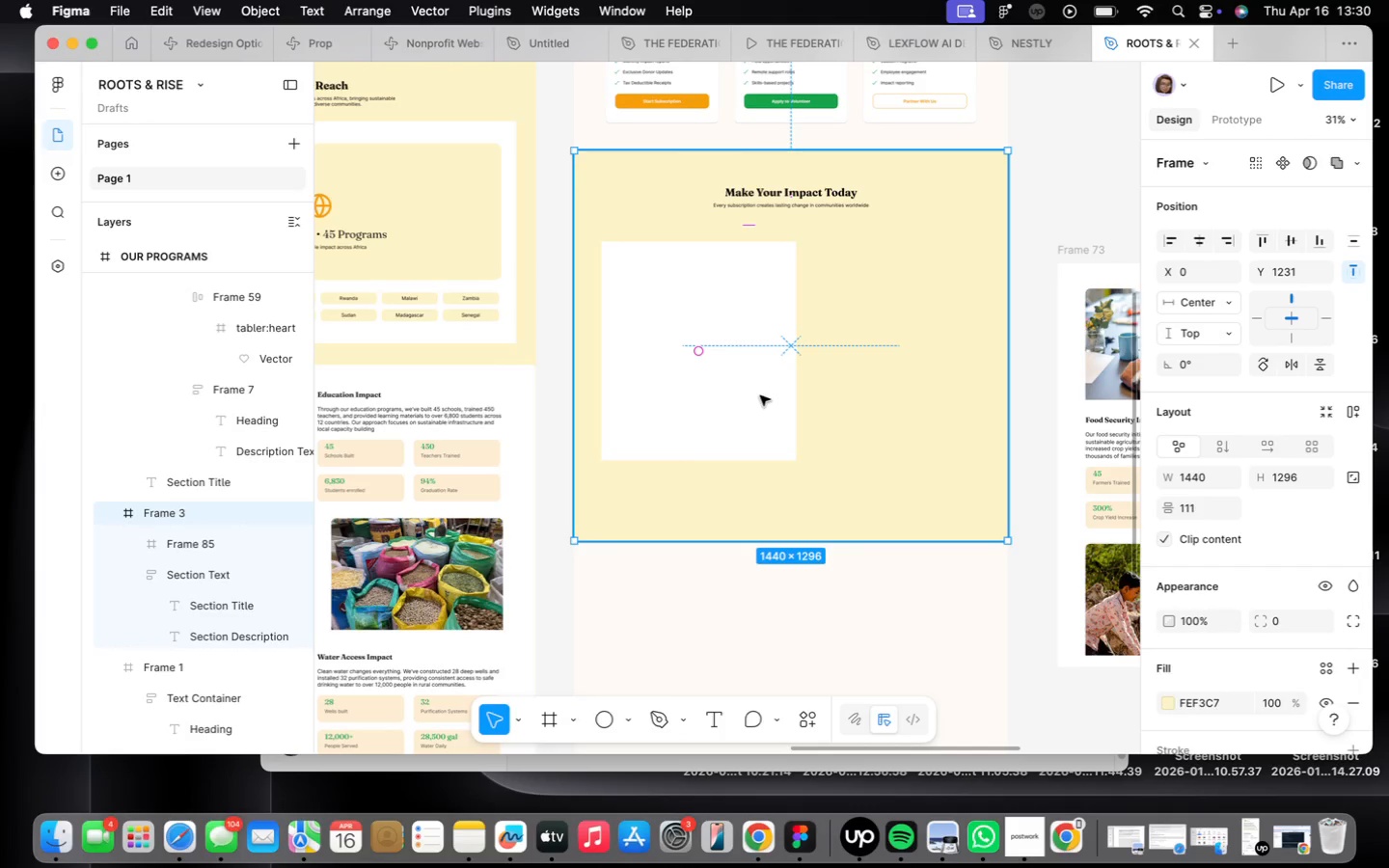 
key(F)
 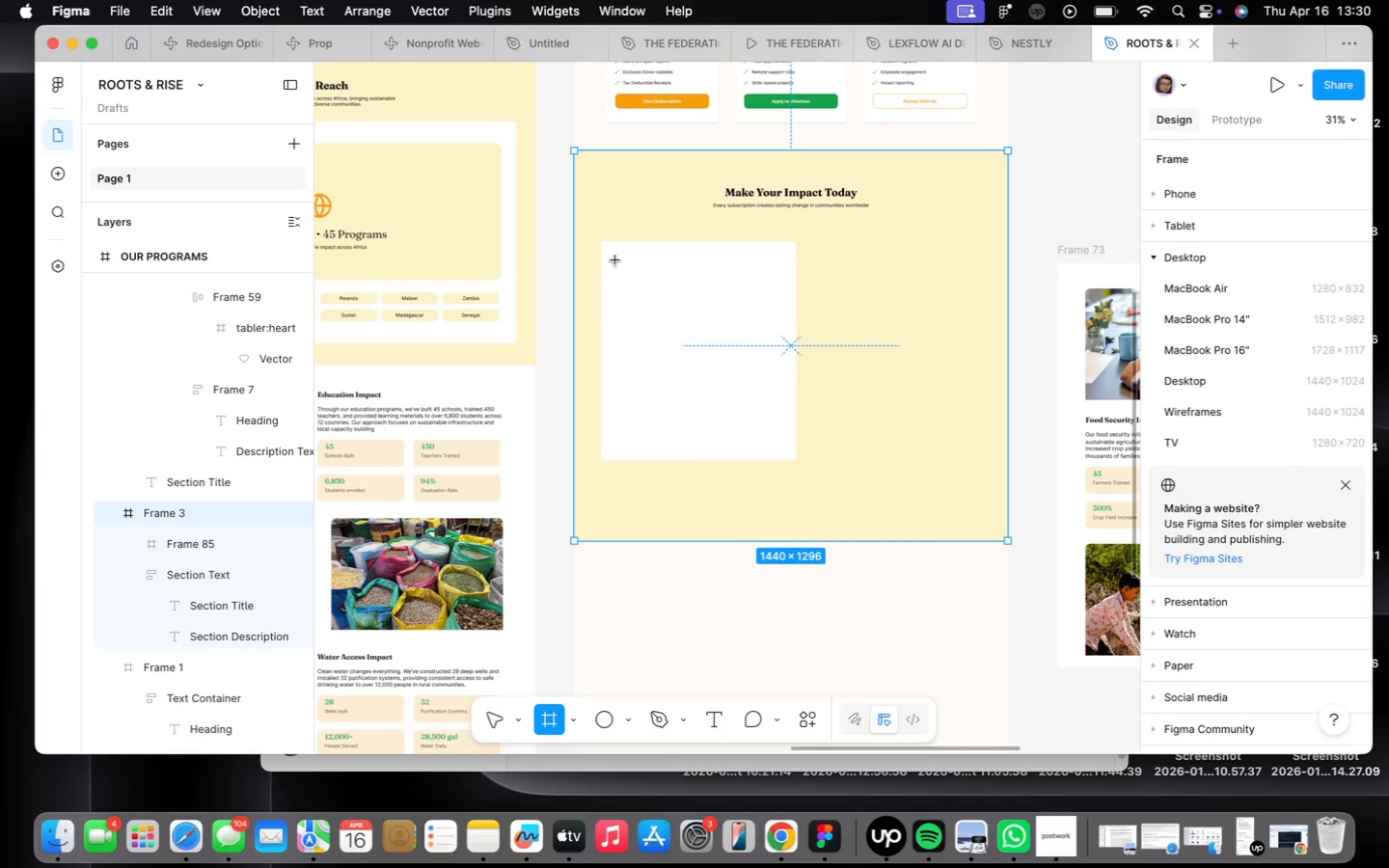 
left_click_drag(start_coordinate=[611, 256], to_coordinate=[781, 290])
 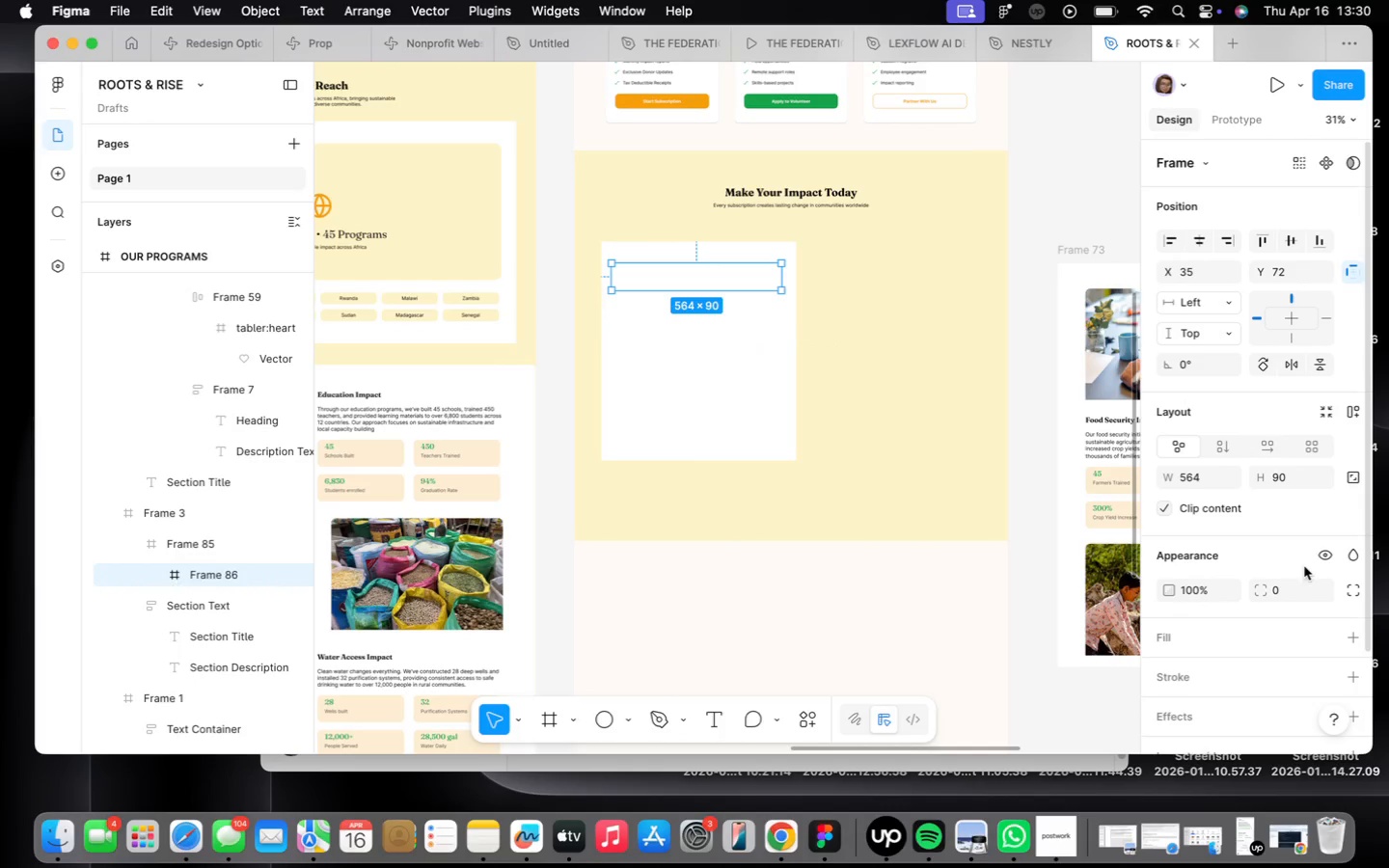 
scroll: coordinate [1309, 563], scroll_direction: down, amount: 4.0
 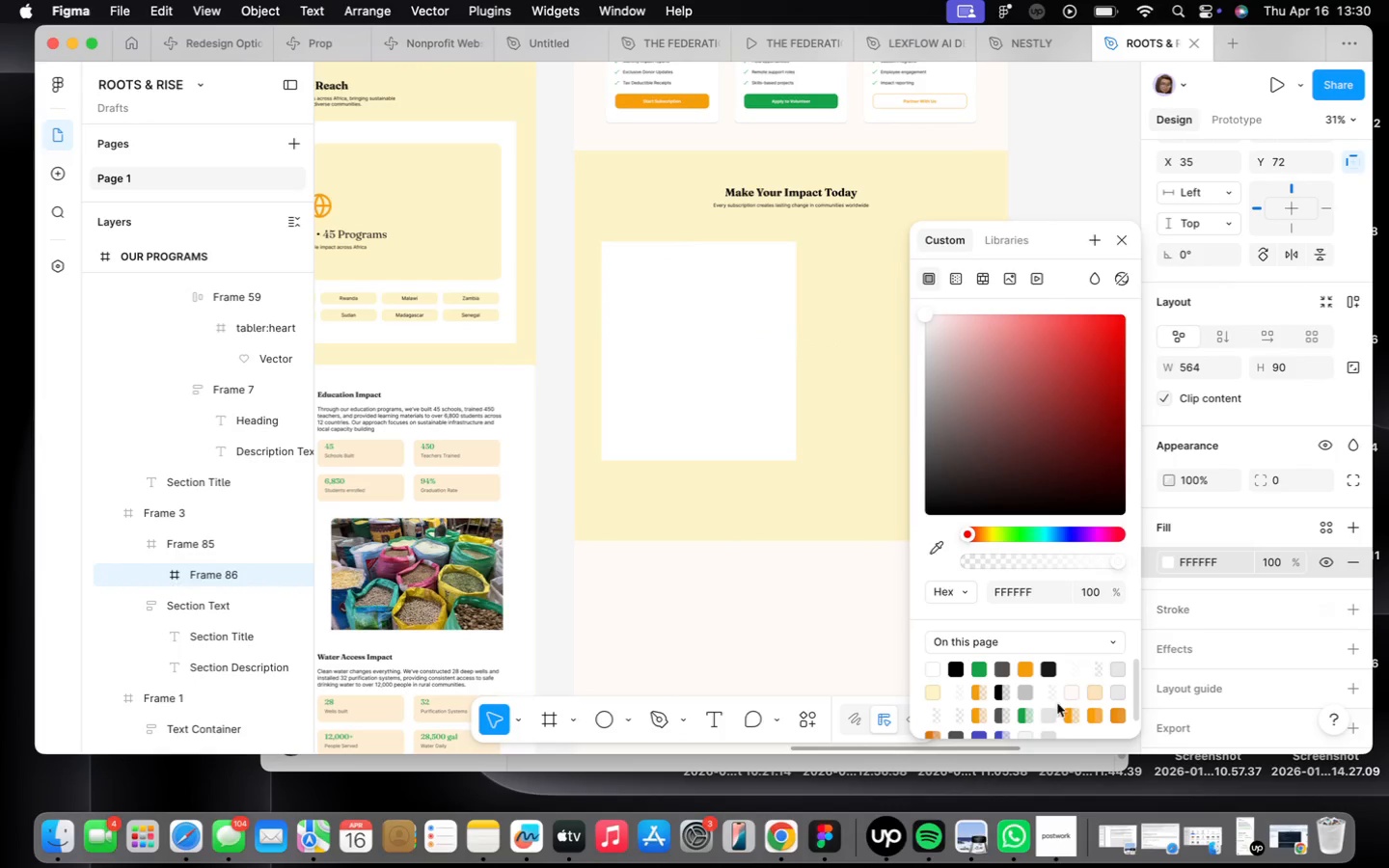 
left_click([1066, 715])
 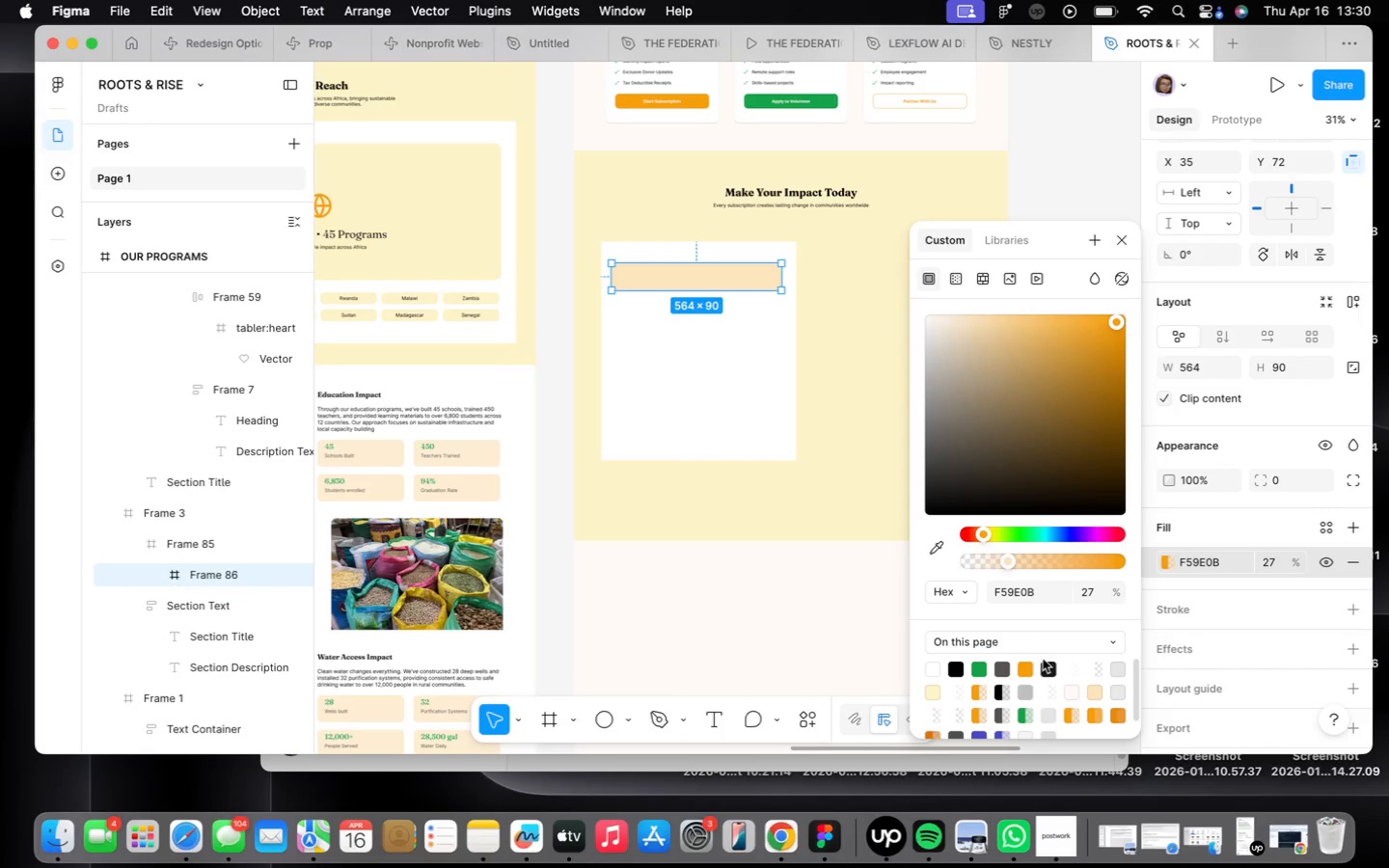 
left_click([1029, 665])
 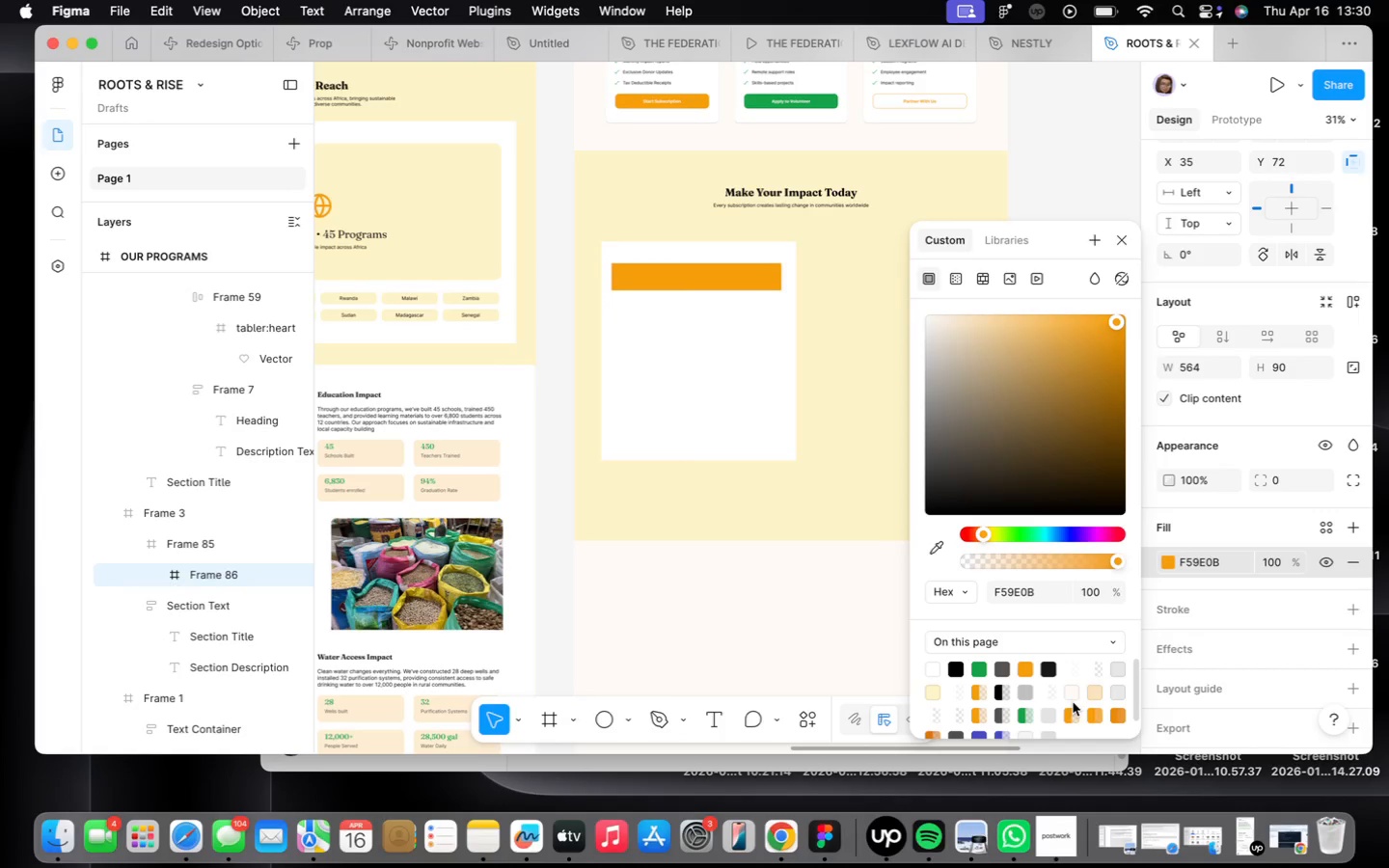 
left_click([1075, 708])
 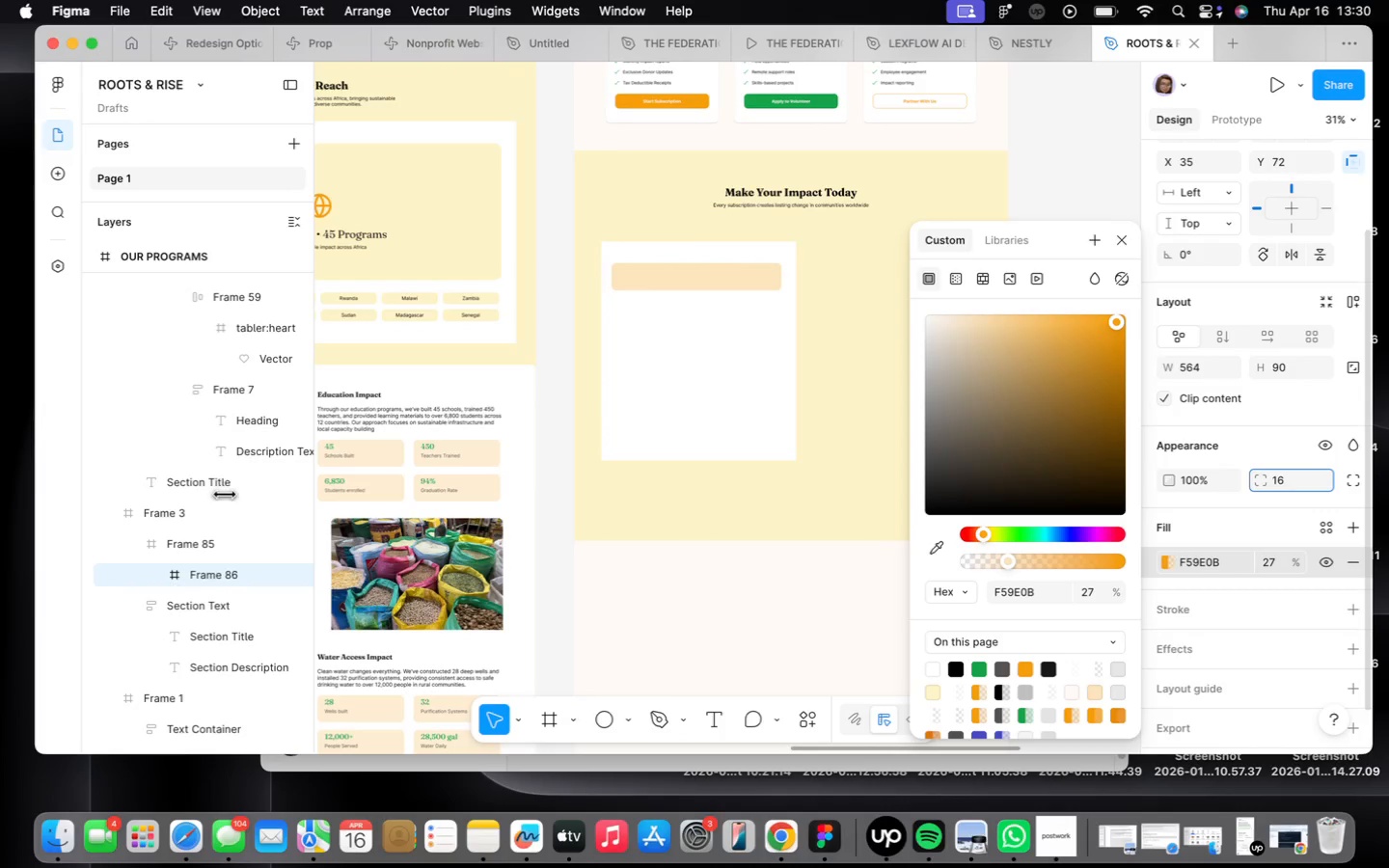 
wait(6.43)
 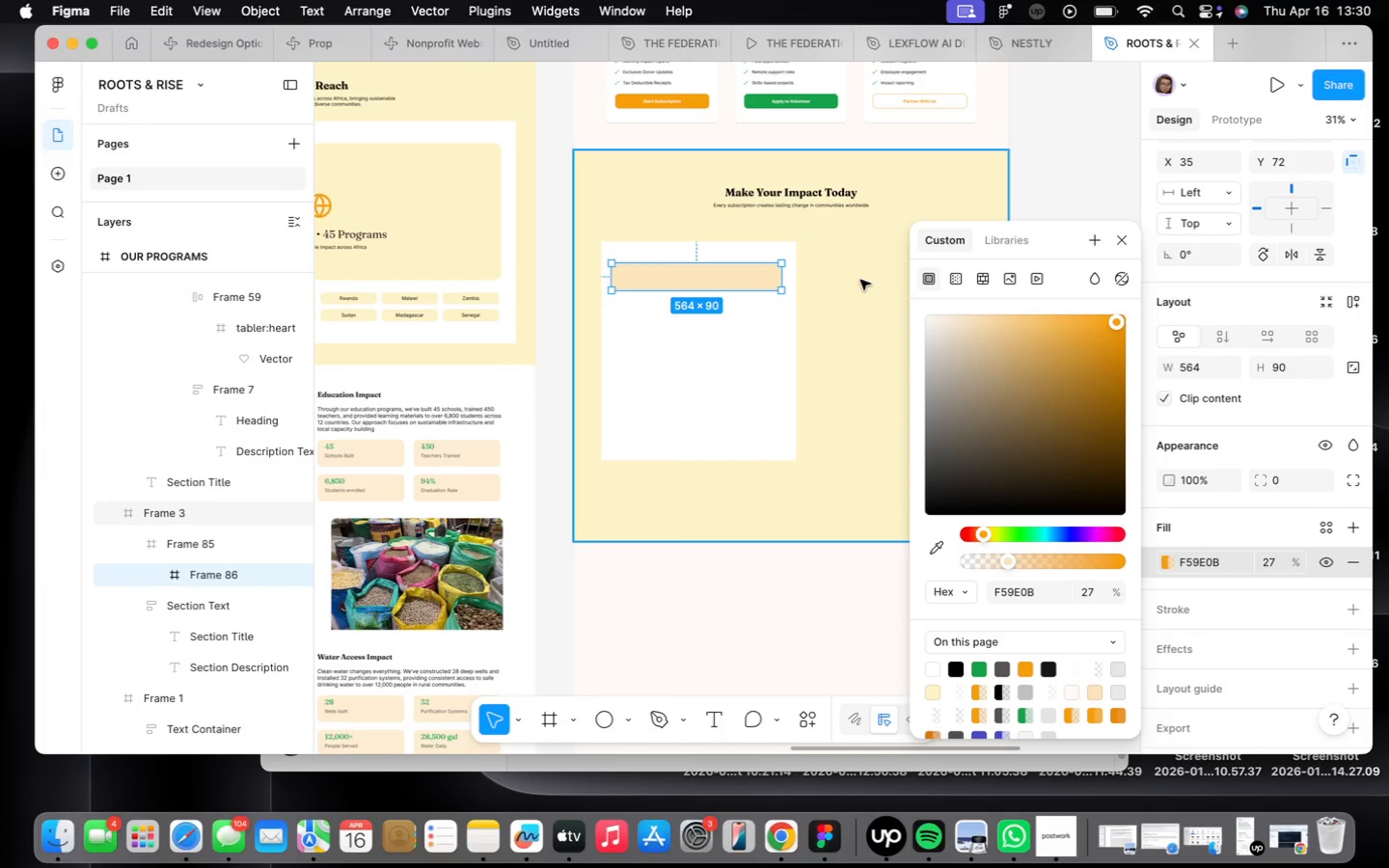 
double_click([1123, 249])
 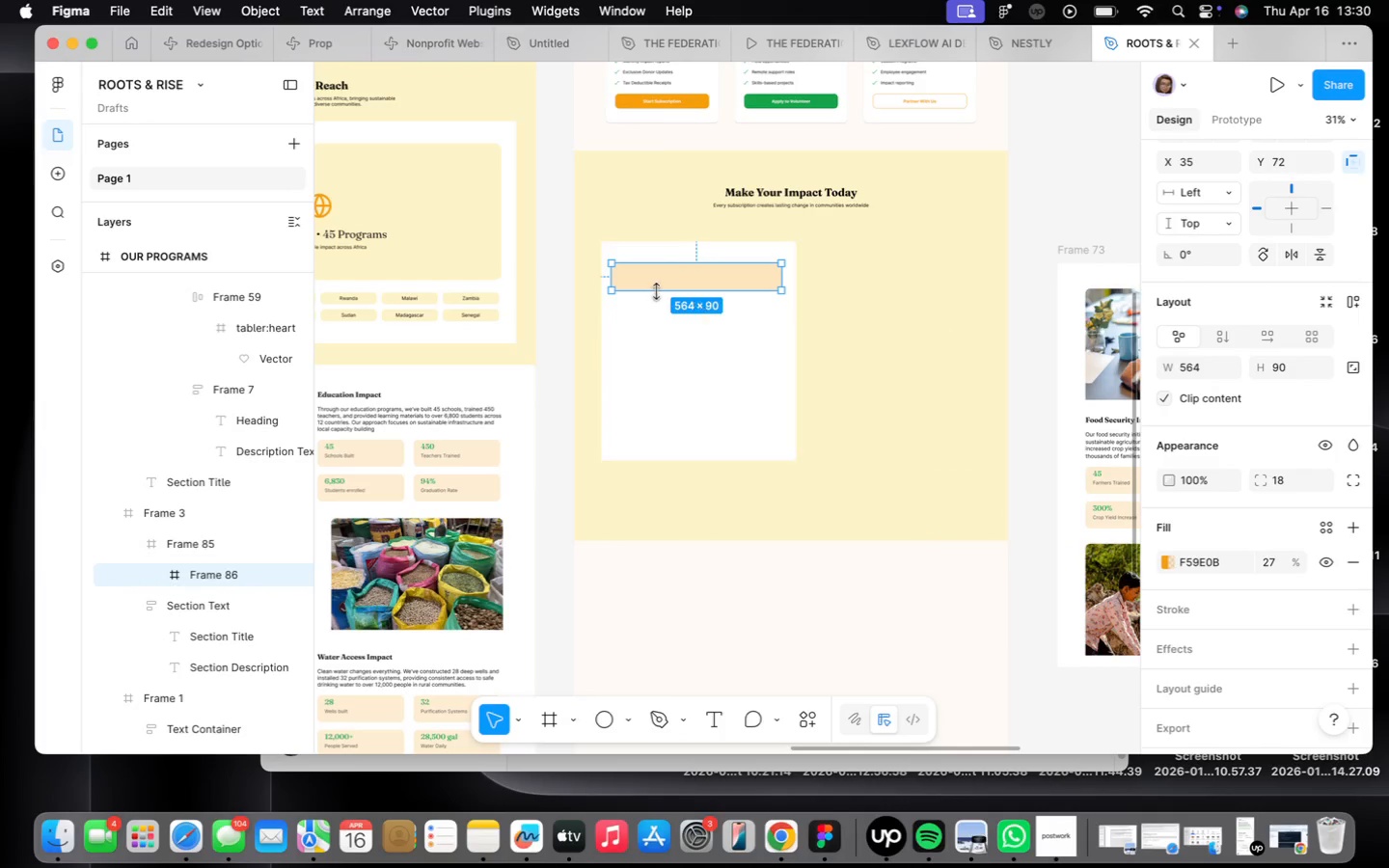 
scroll: coordinate [661, 290], scroll_direction: up, amount: 9.0
 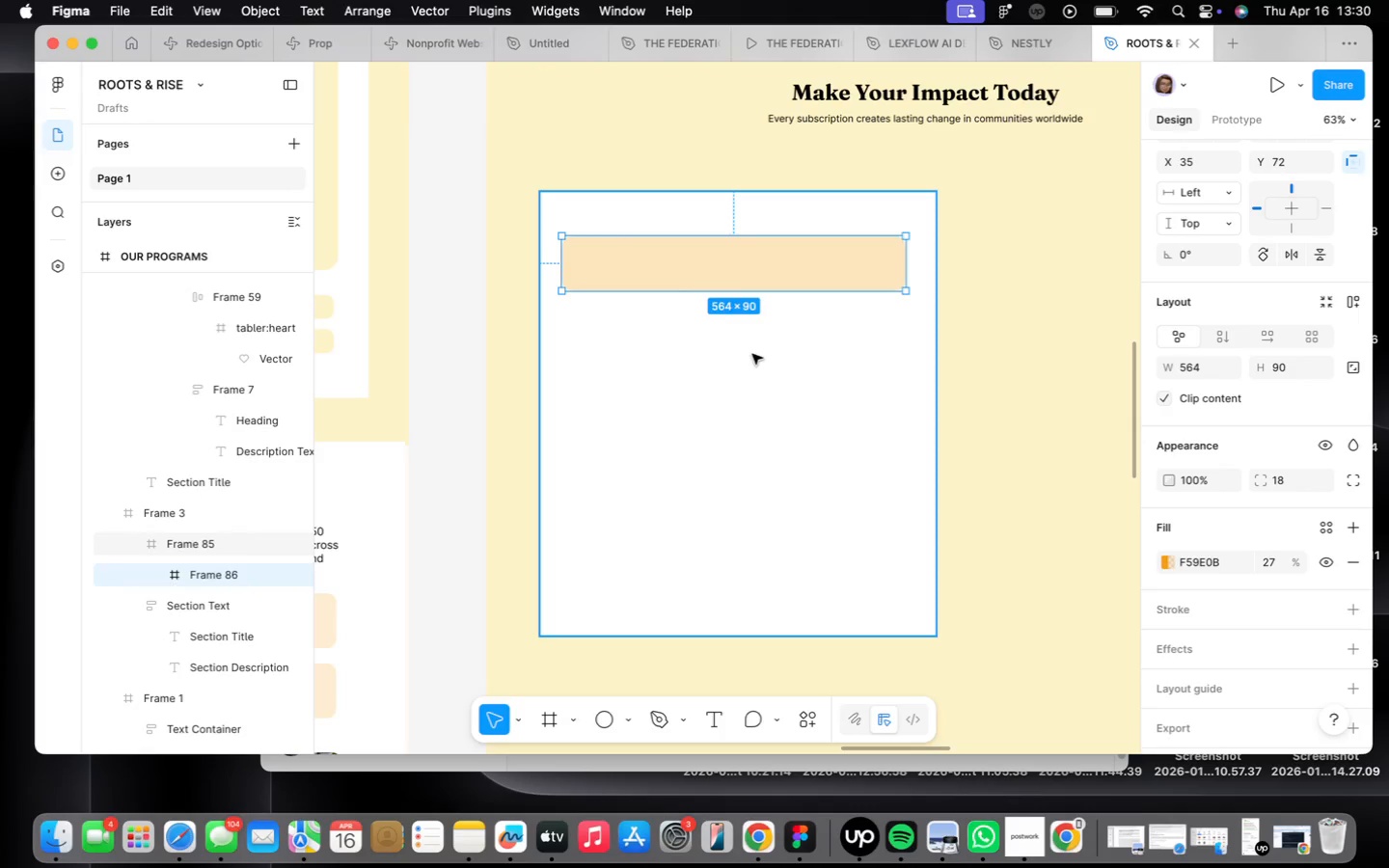 
left_click_drag(start_coordinate=[717, 381], to_coordinate=[718, 364])
 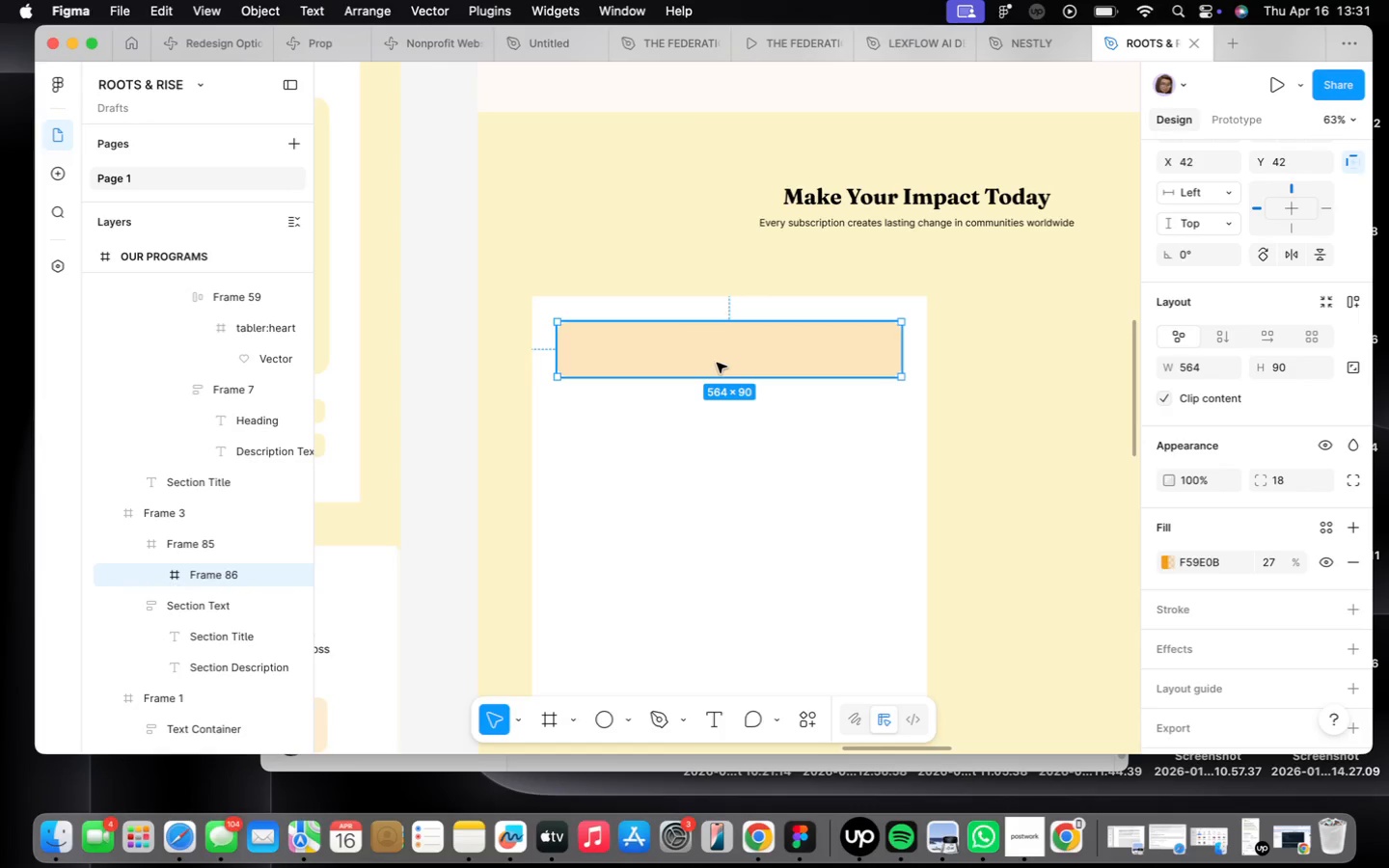 
wait(24.63)
 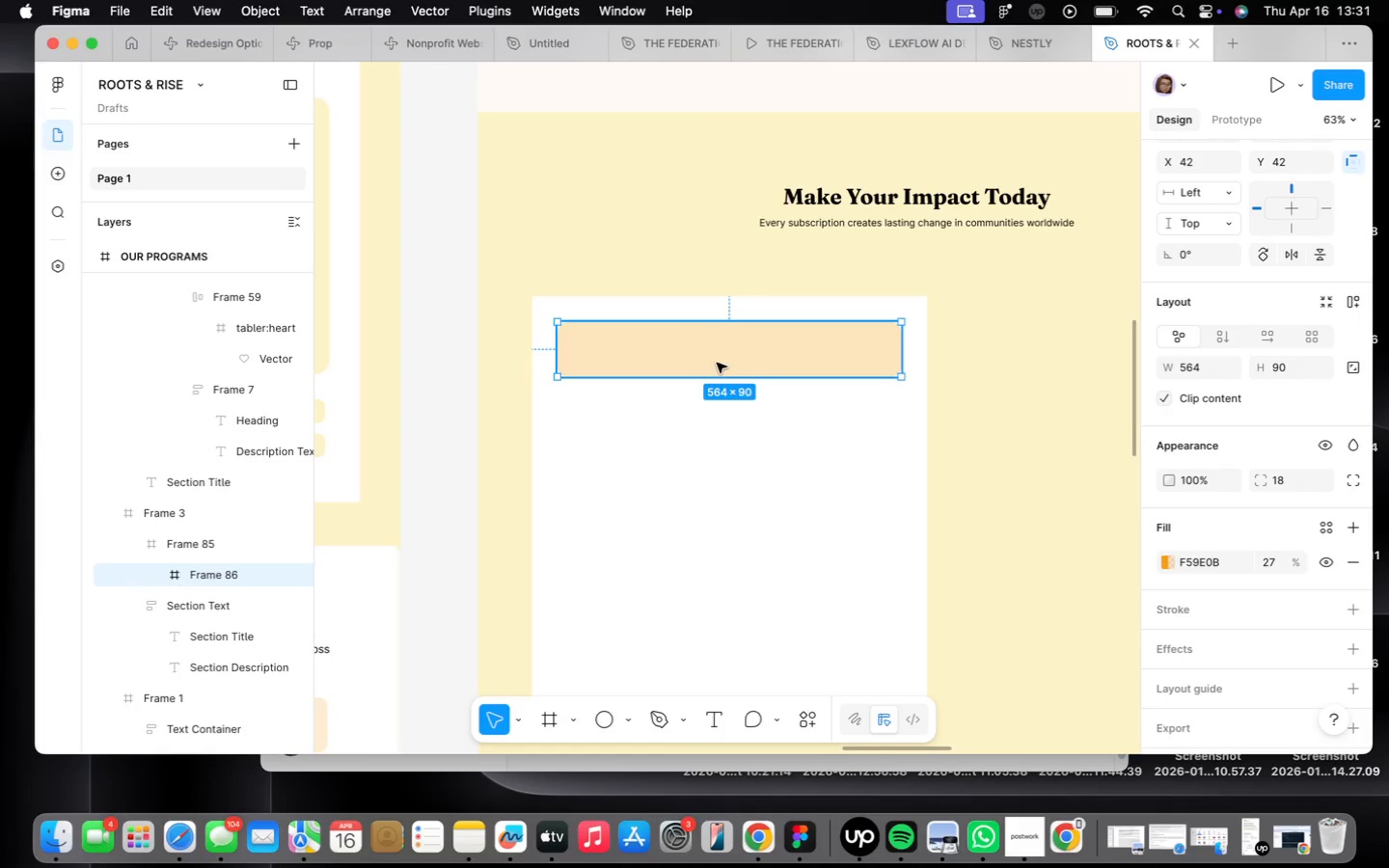 
scroll: coordinate [684, 344], scroll_direction: up, amount: 2.0
 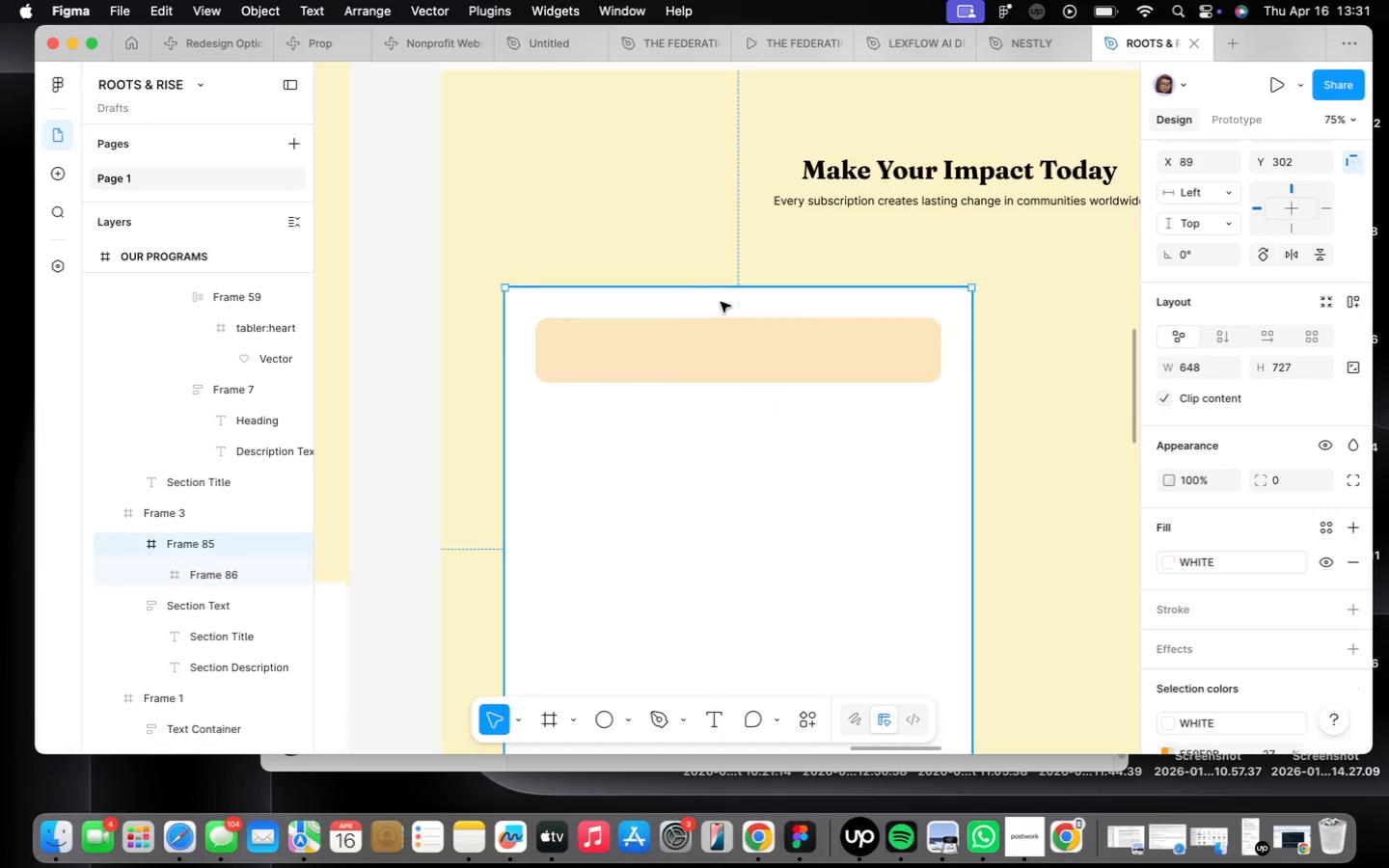 
double_click([822, 338])
 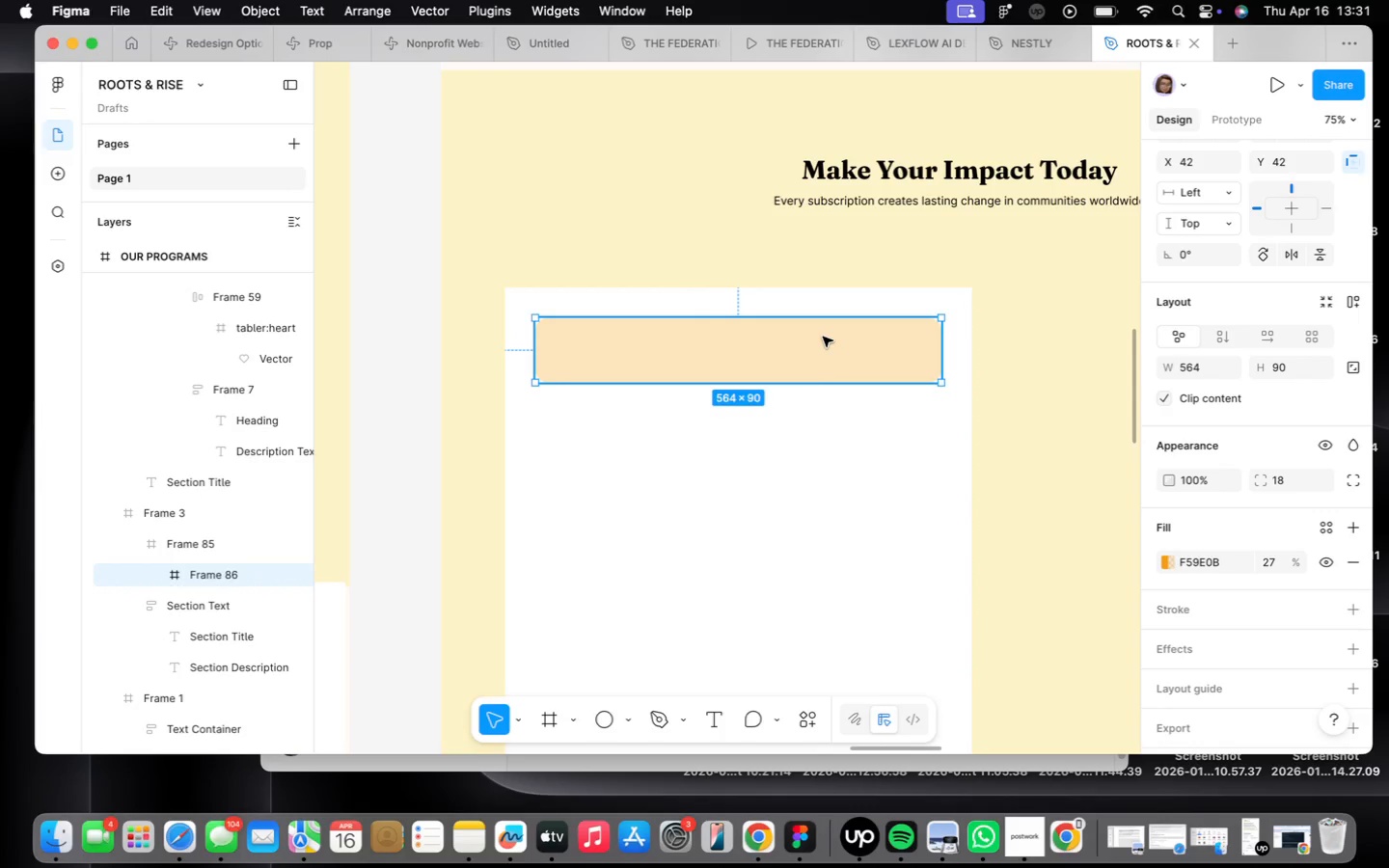 
wait(11.39)
 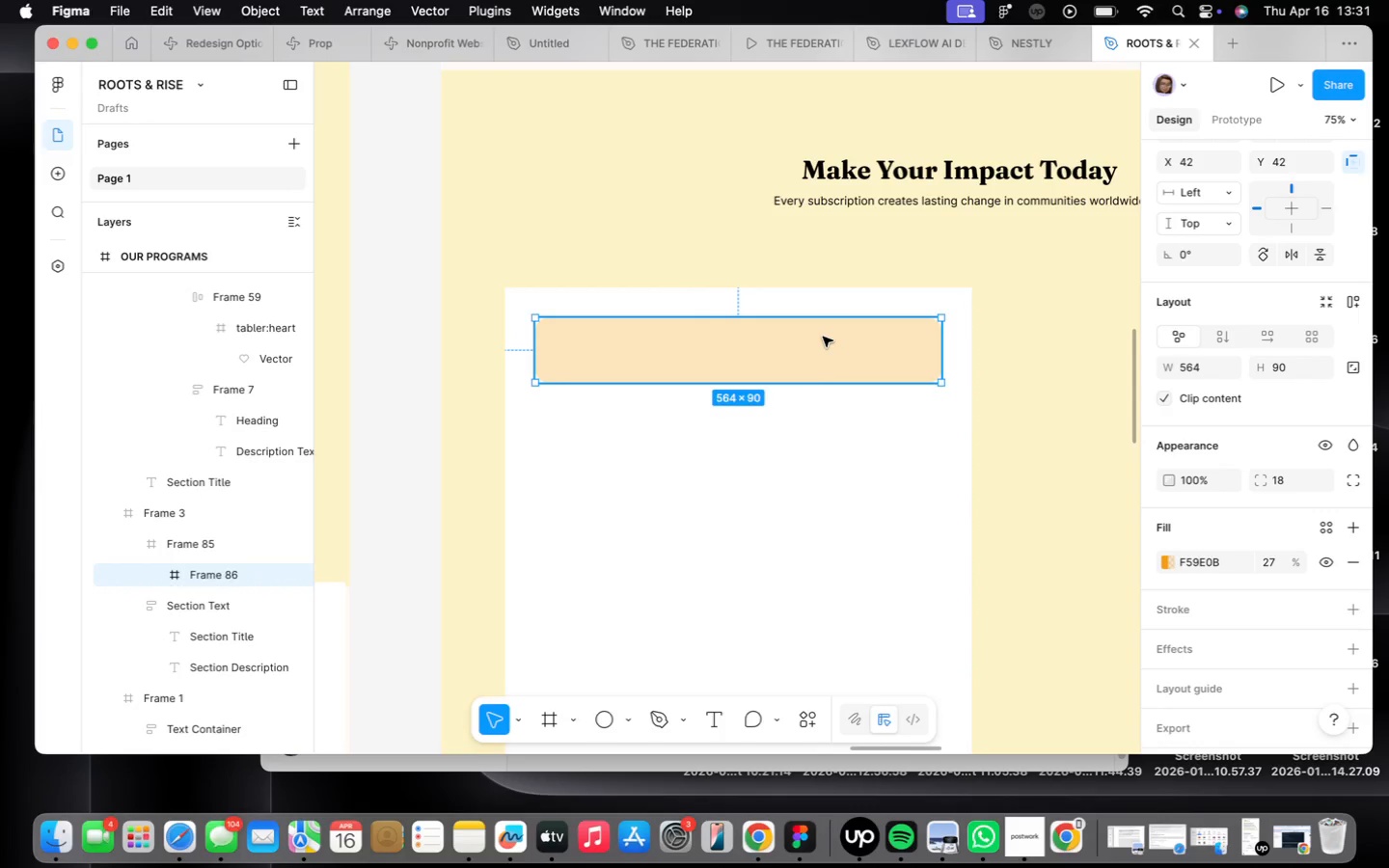 
scroll: coordinate [745, 360], scroll_direction: up, amount: 5.0
 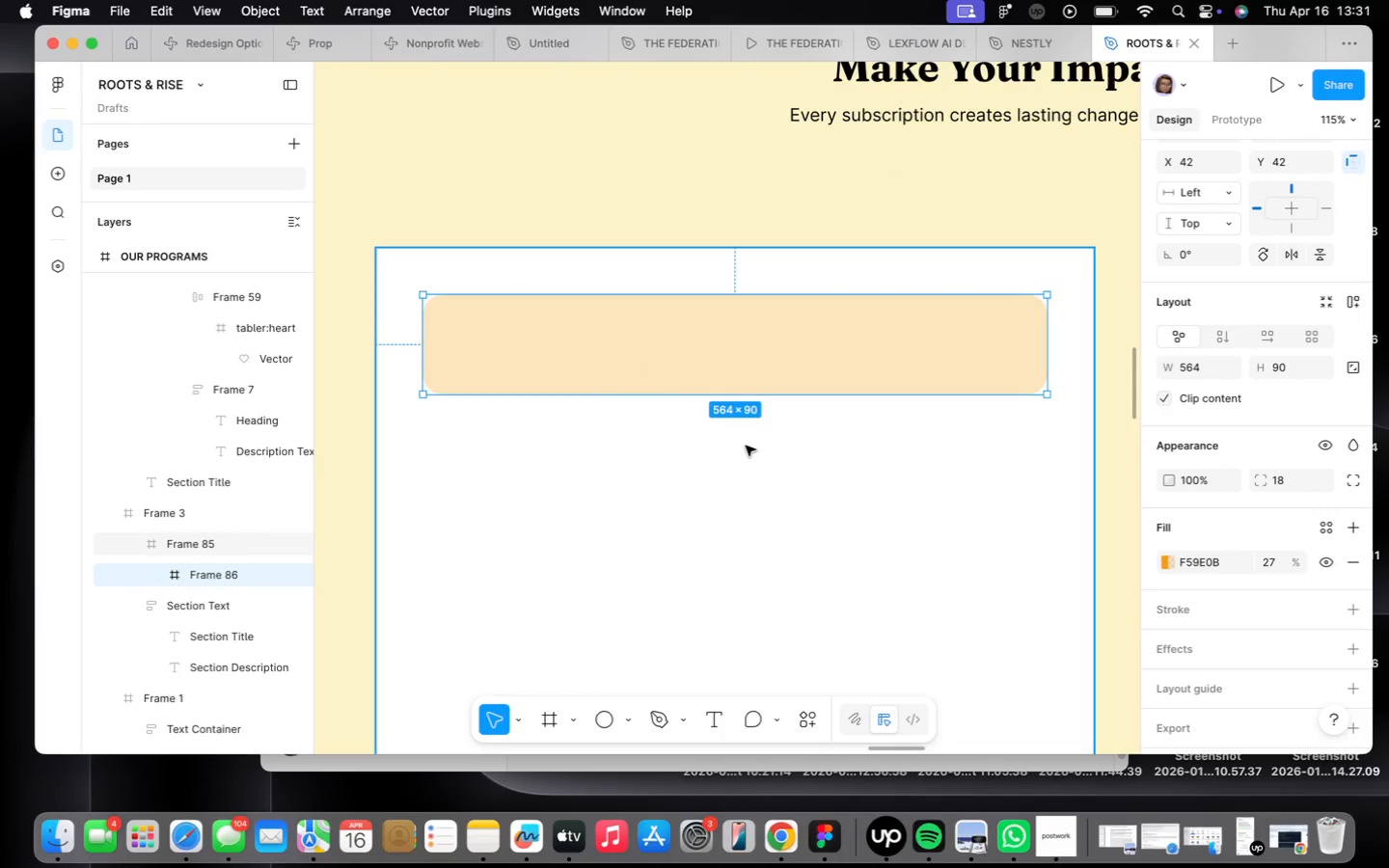 
left_click([745, 454])
 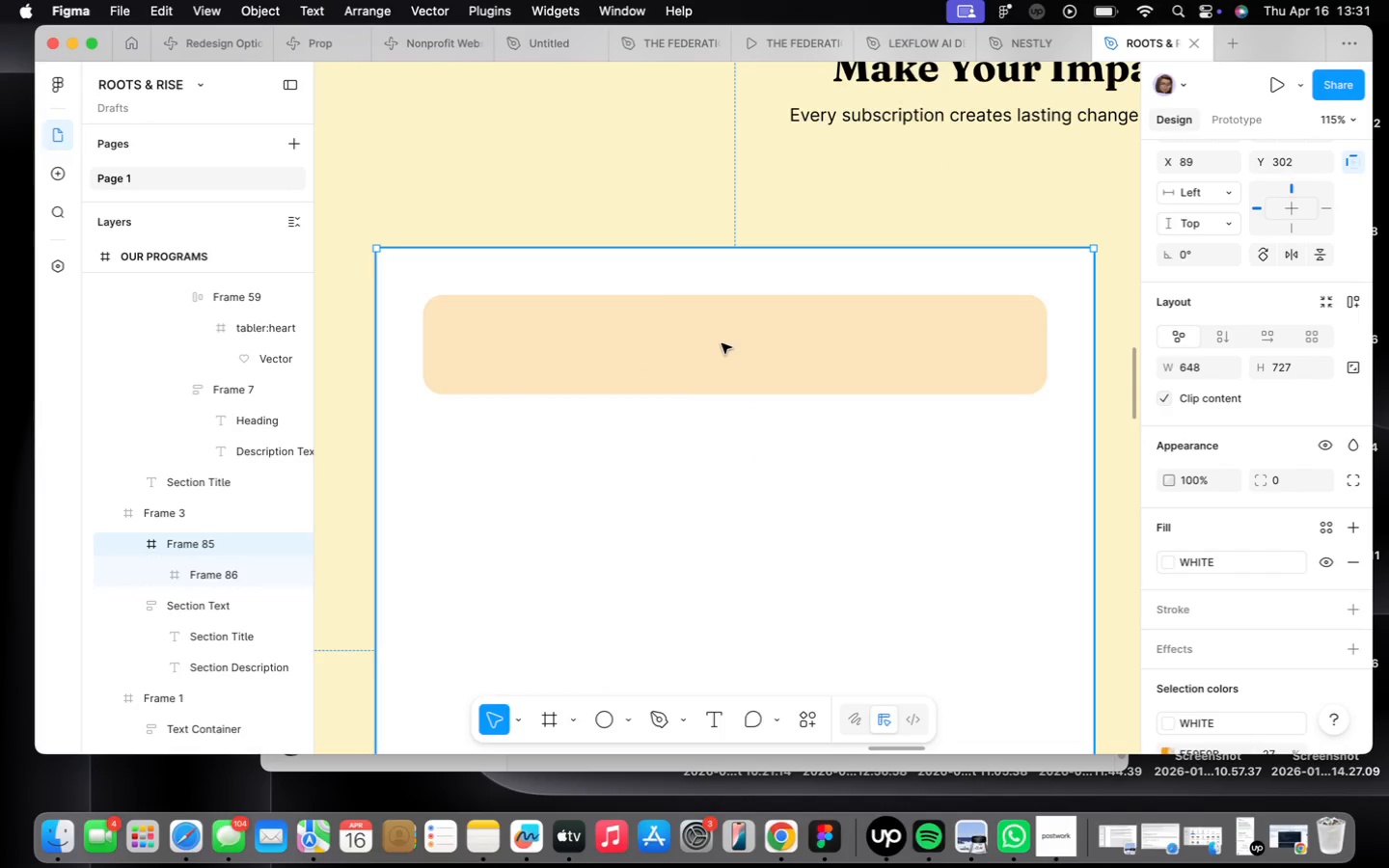 
left_click([723, 343])
 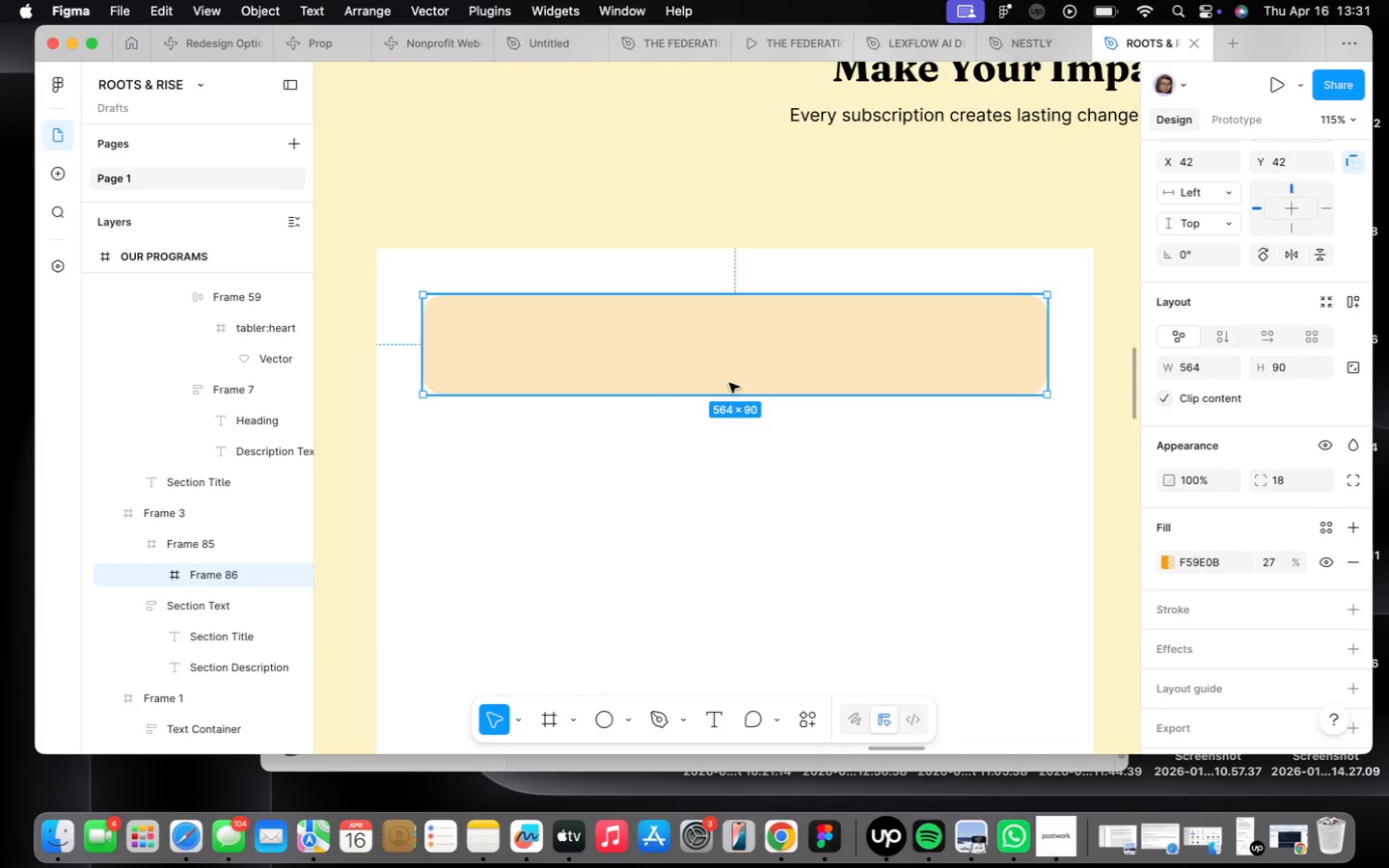 
left_click_drag(start_coordinate=[742, 401], to_coordinate=[747, 383])
 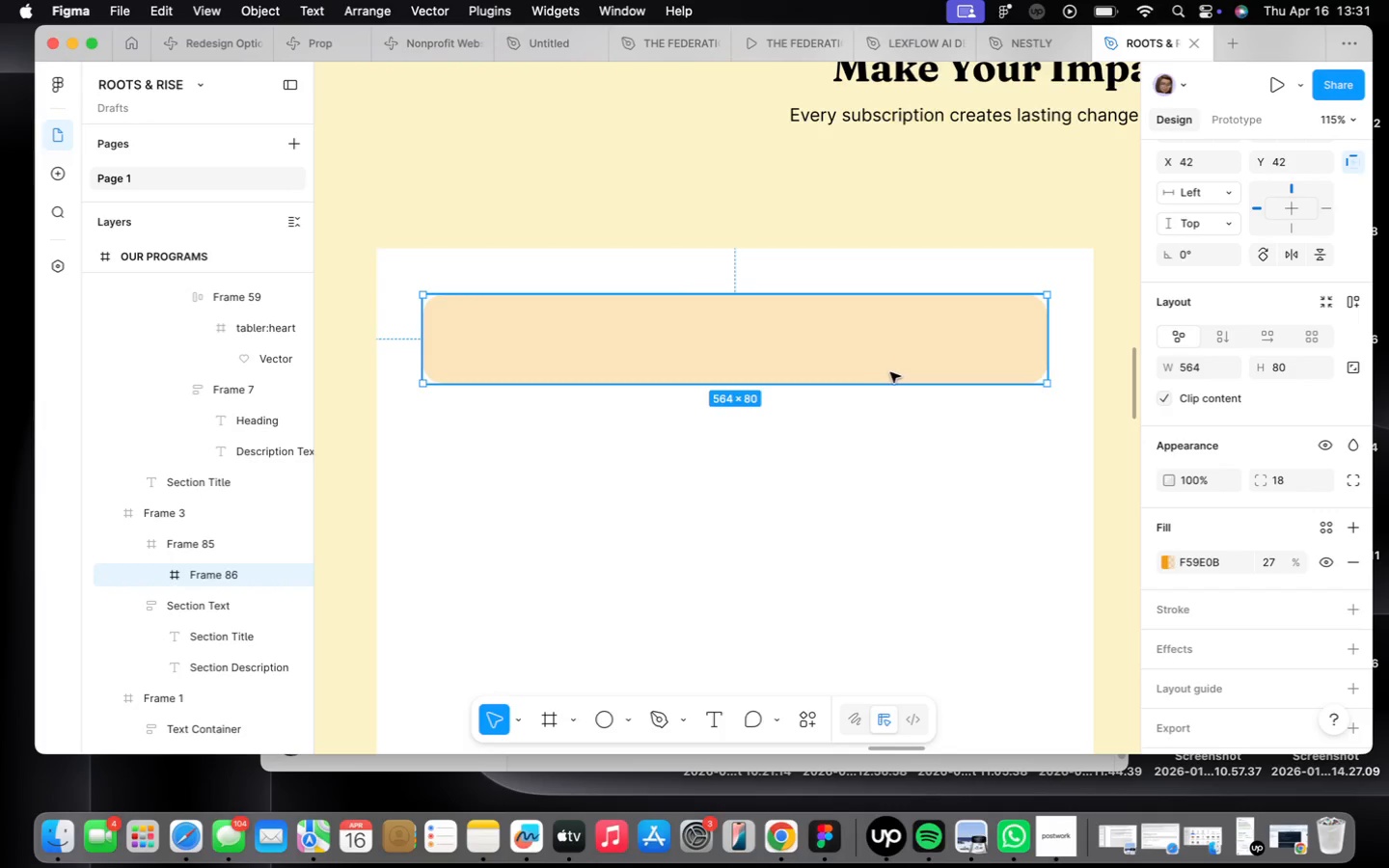 
wait(16.31)
 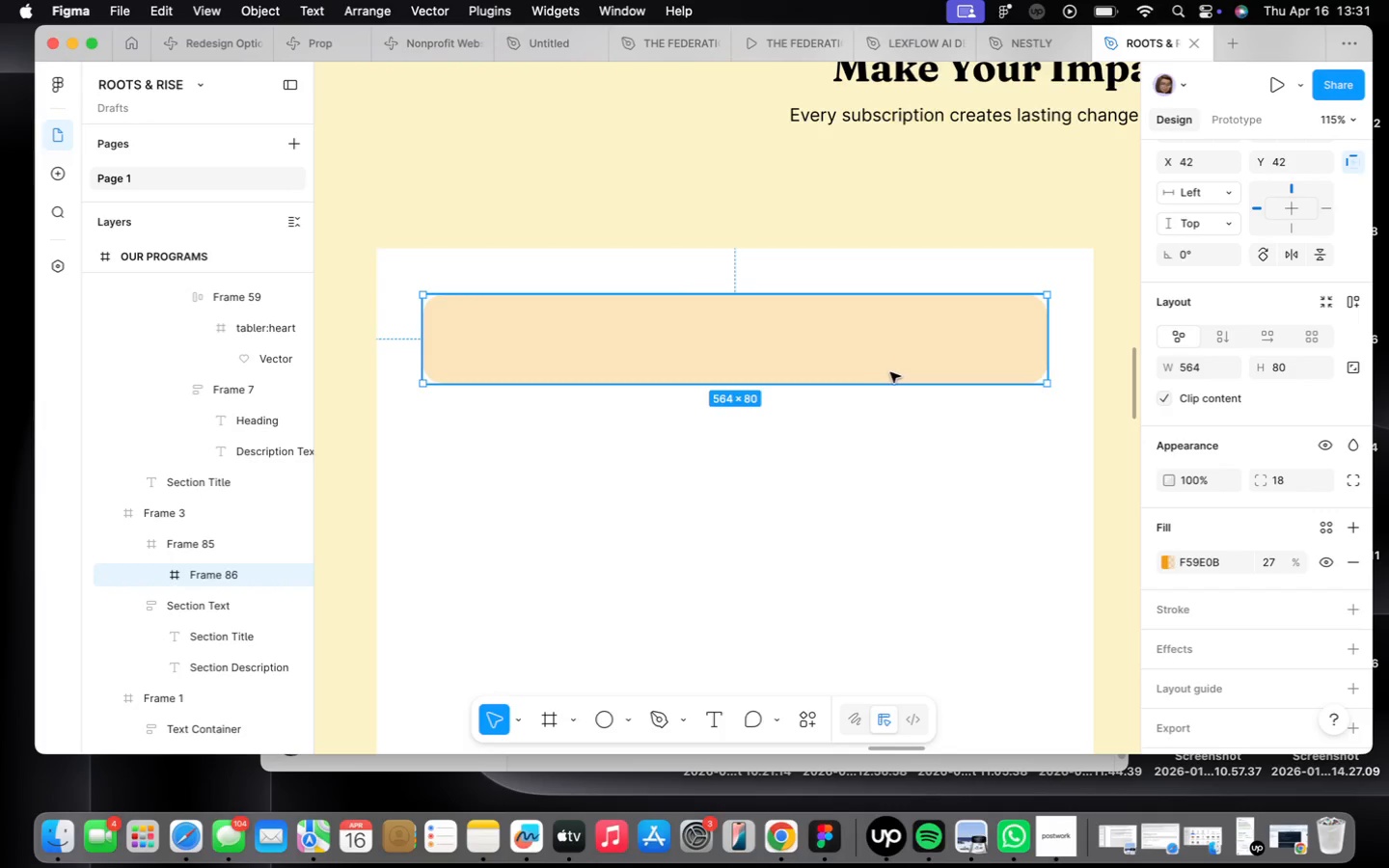 
hold_key(key=OptionLeft, duration=1.15)
left_click_drag(start_coordinate=[720, 357], to_coordinate=[720, 465])
 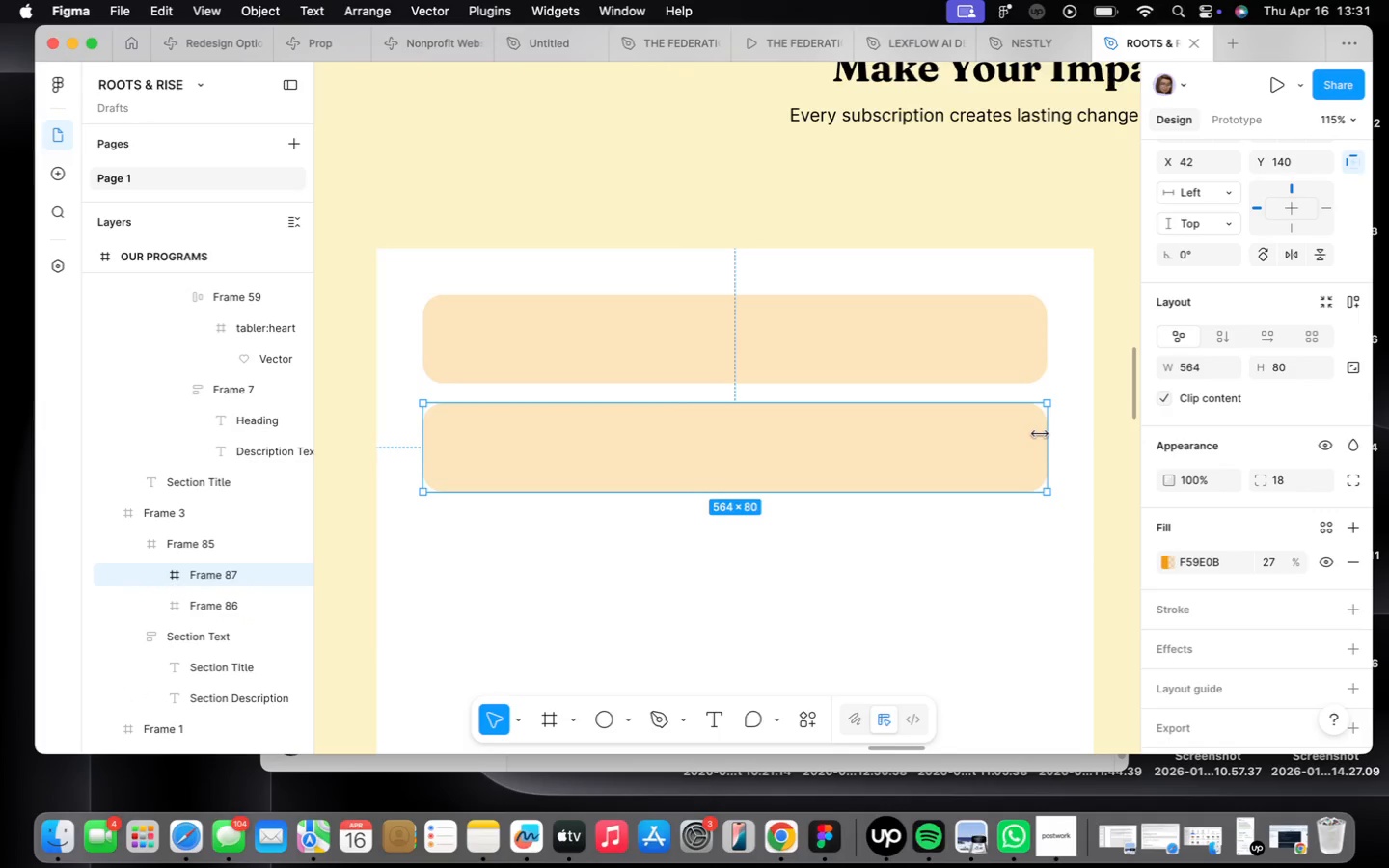 
left_click_drag(start_coordinate=[1043, 435], to_coordinate=[706, 435])
 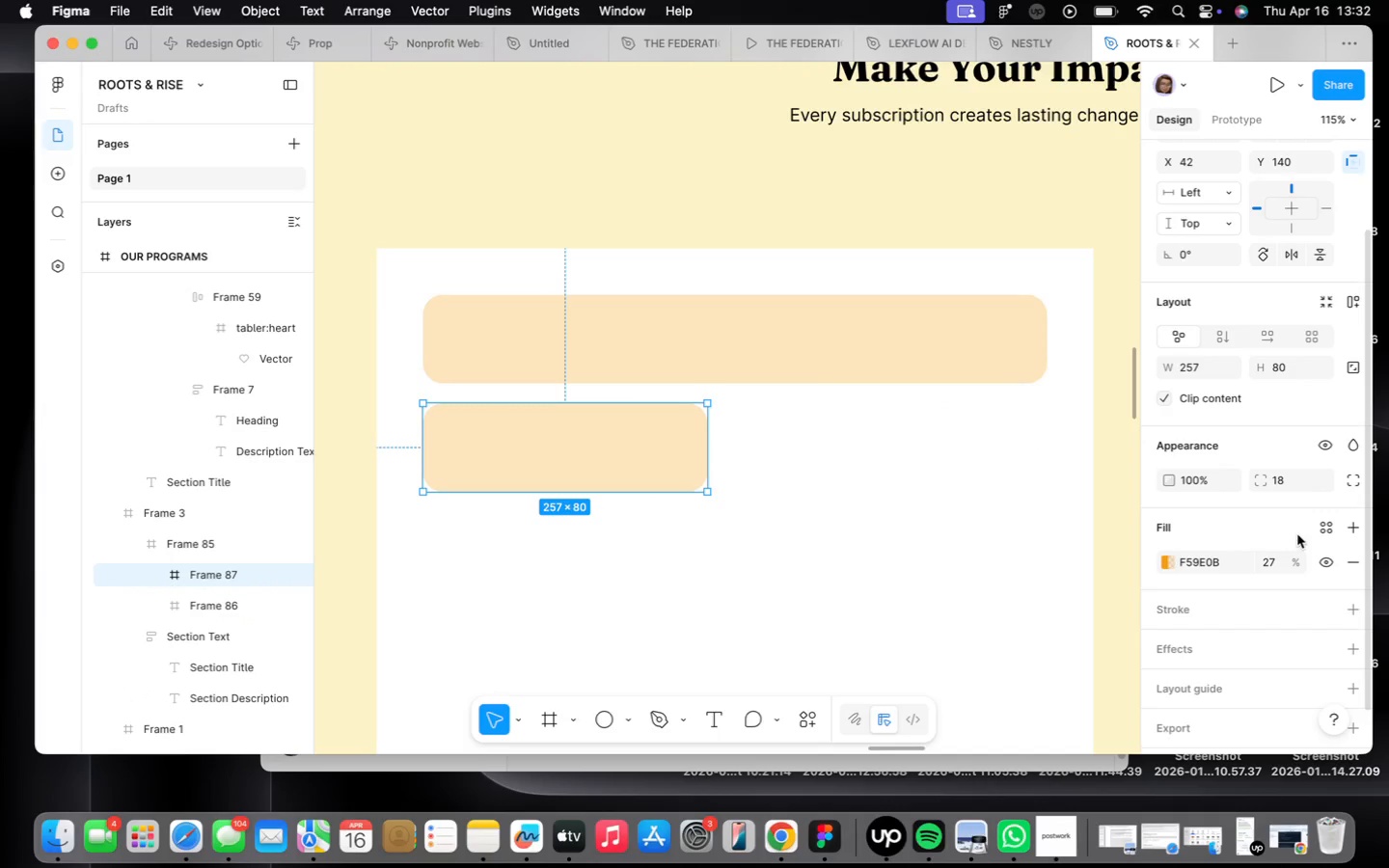 
left_click([1318, 530])
 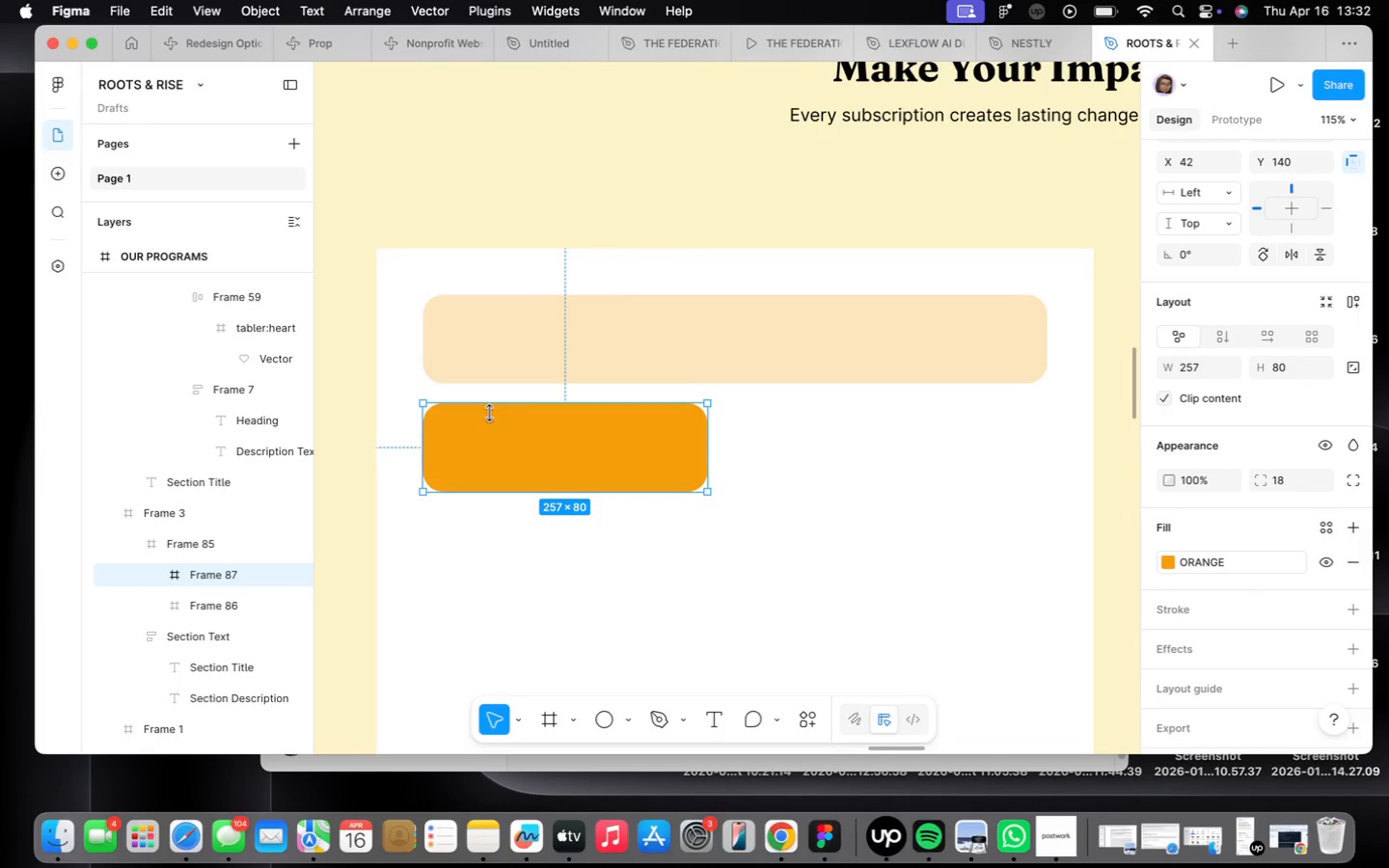 
left_click_drag(start_coordinate=[503, 452], to_coordinate=[502, 503])
 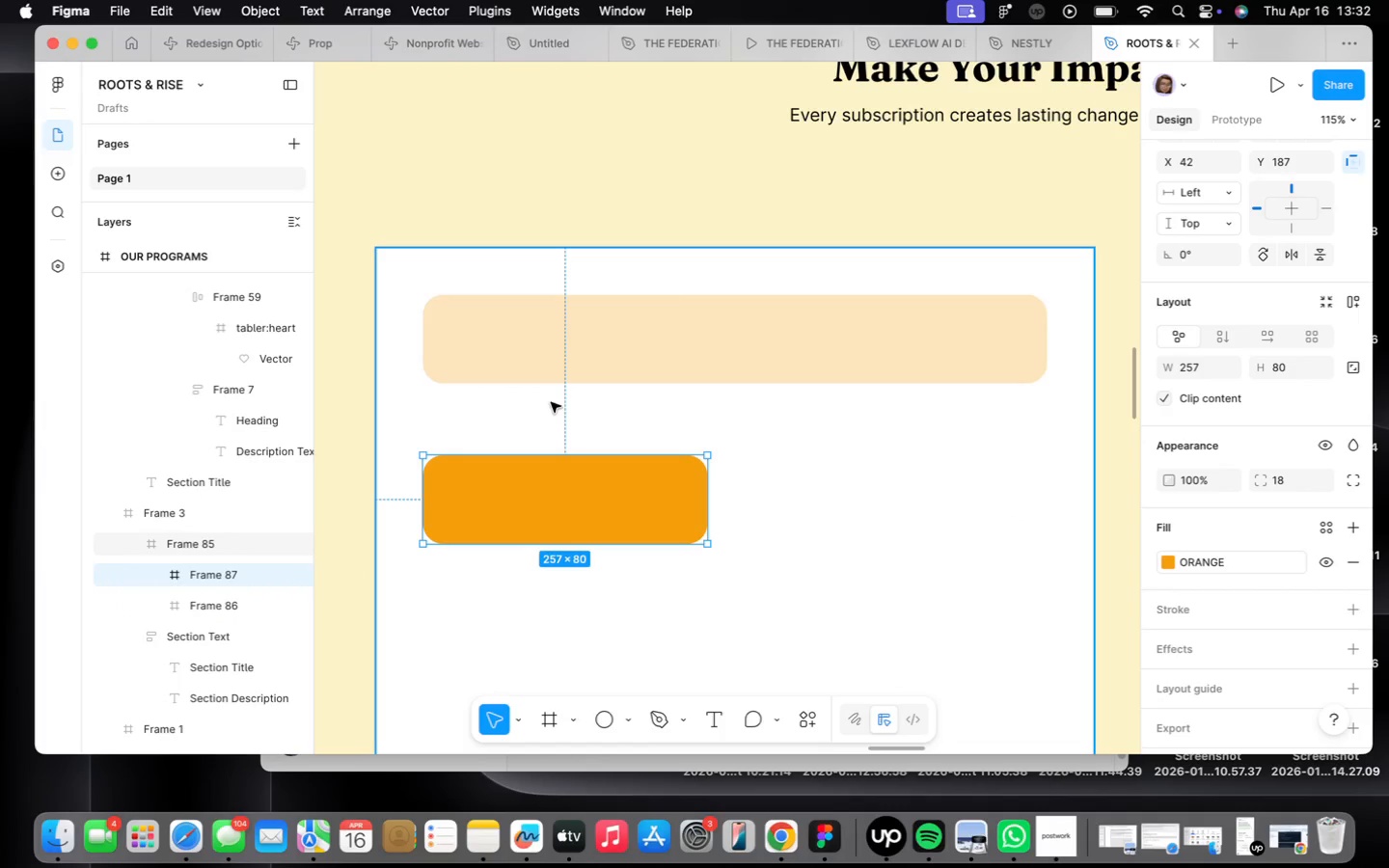 
left_click([549, 387])
 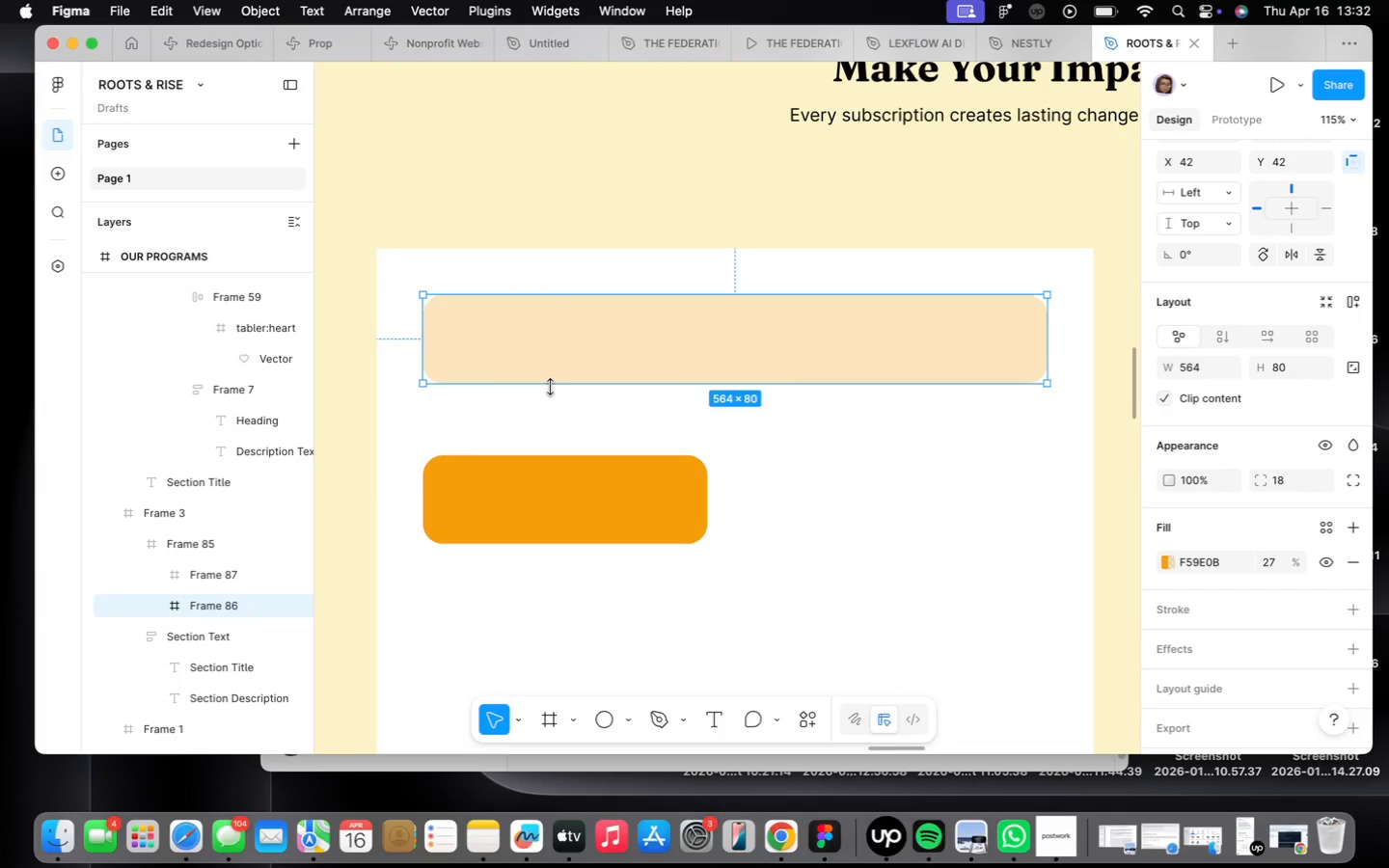 
left_click_drag(start_coordinate=[550, 387], to_coordinate=[550, 370])
 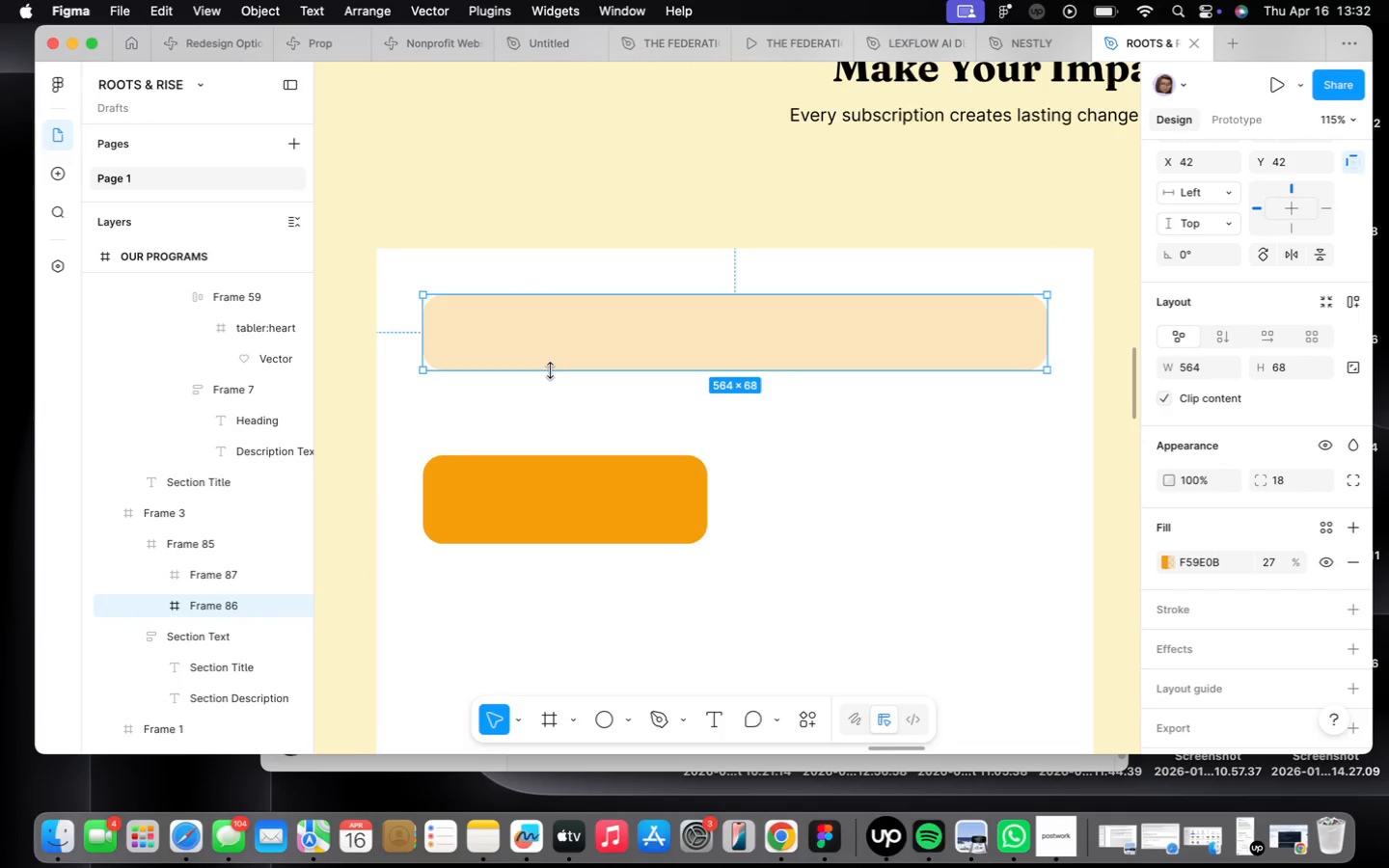 
left_click([576, 518])
 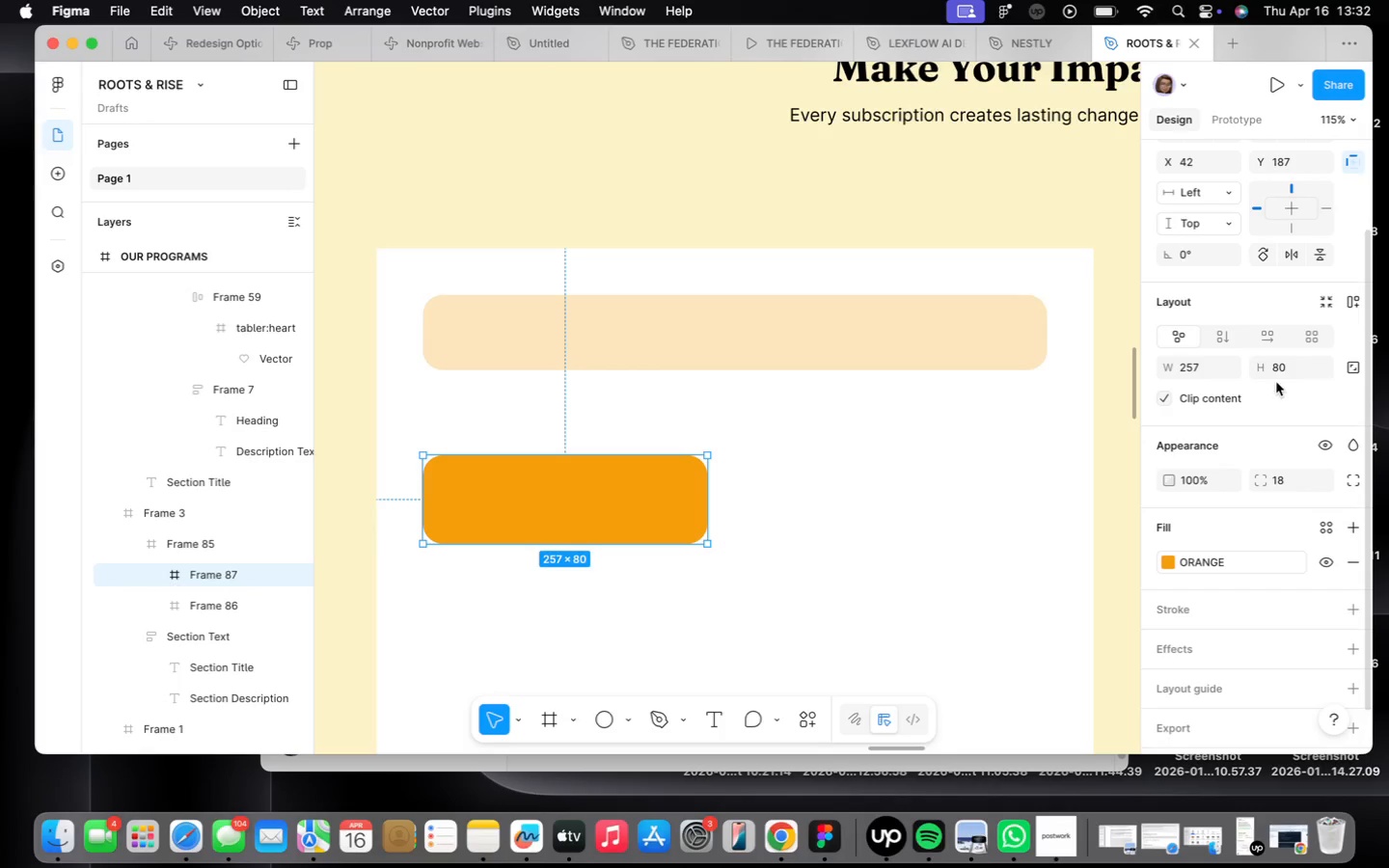 
left_click([1289, 368])
 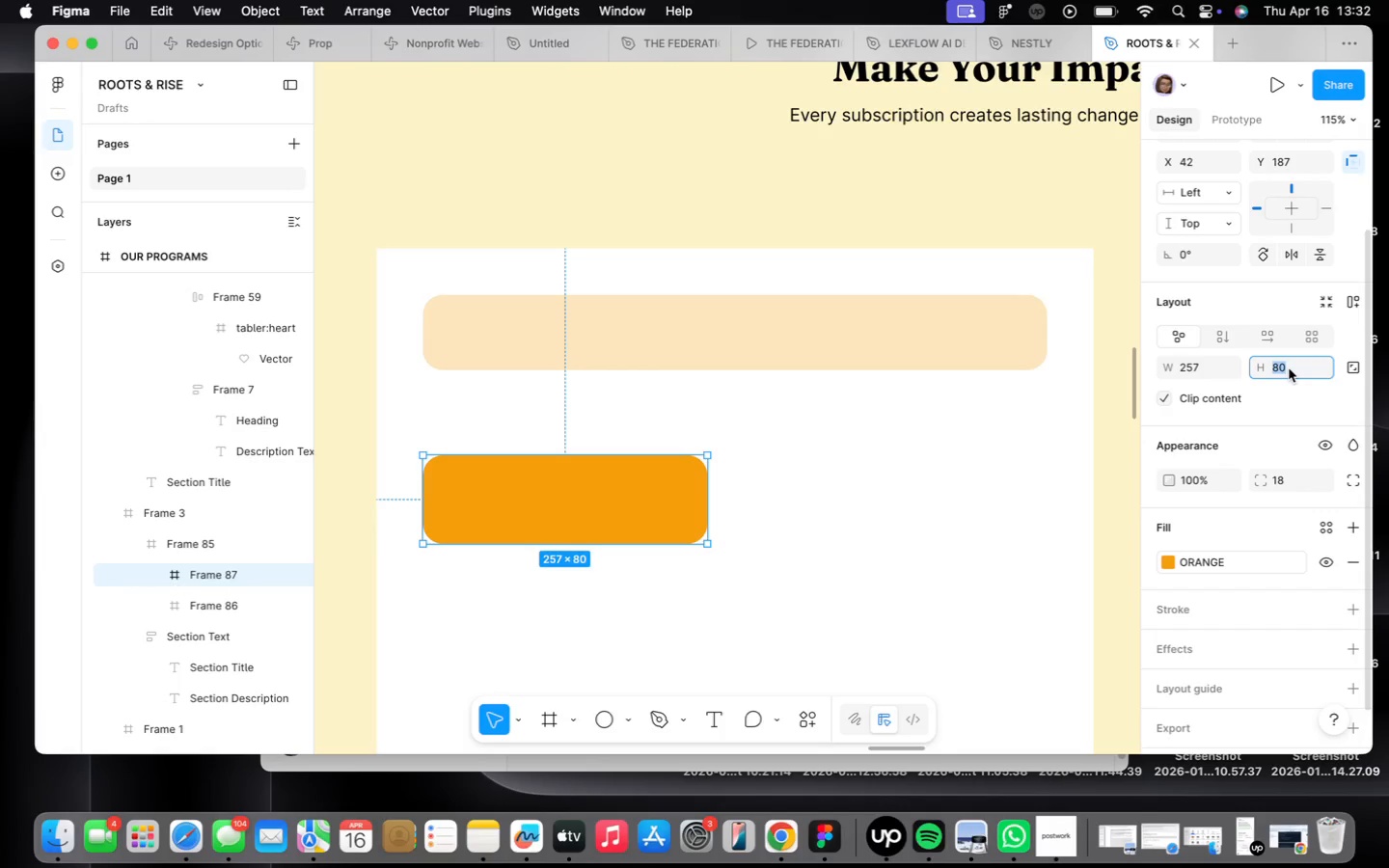 
type(68)
 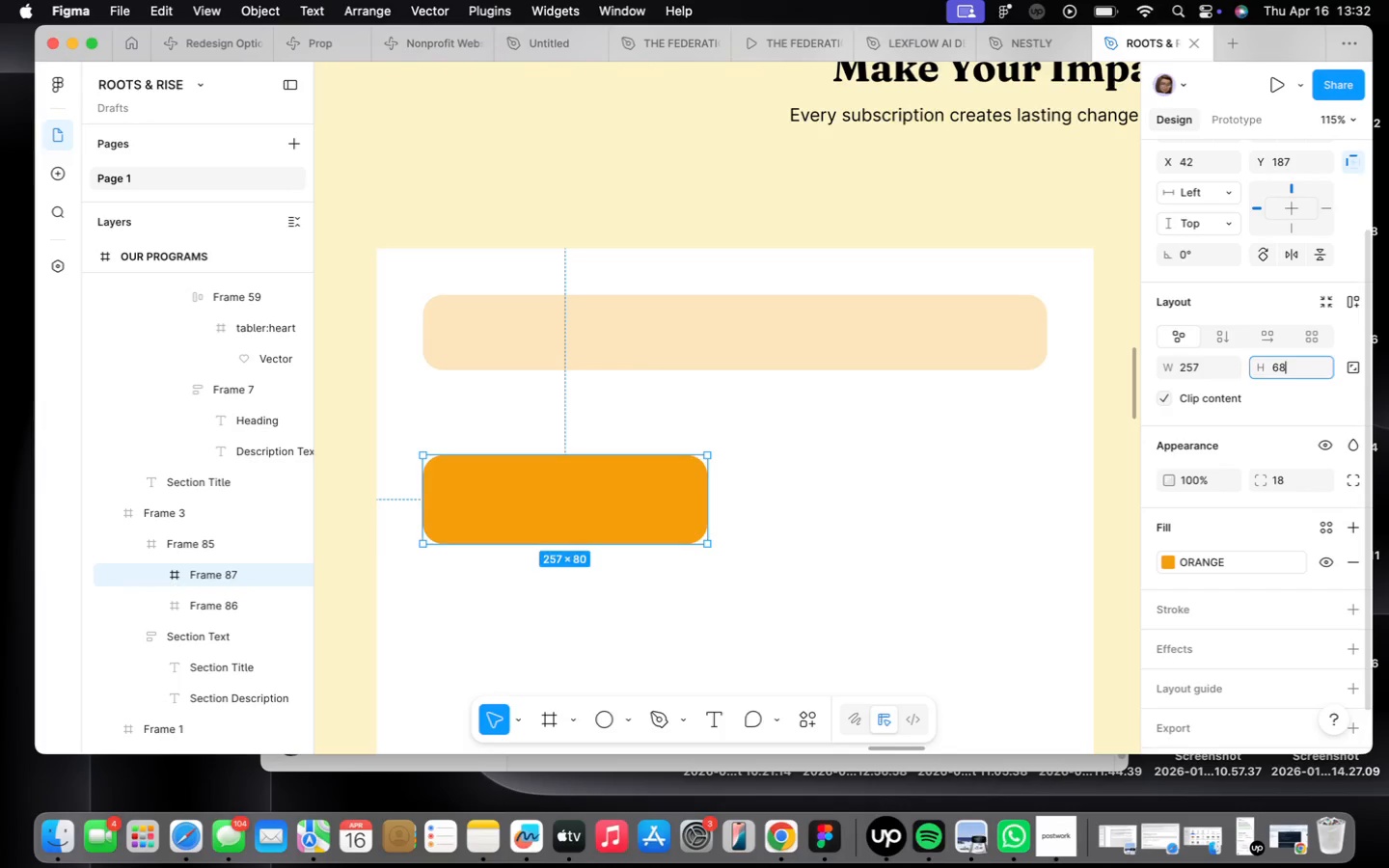 
key(Enter)
 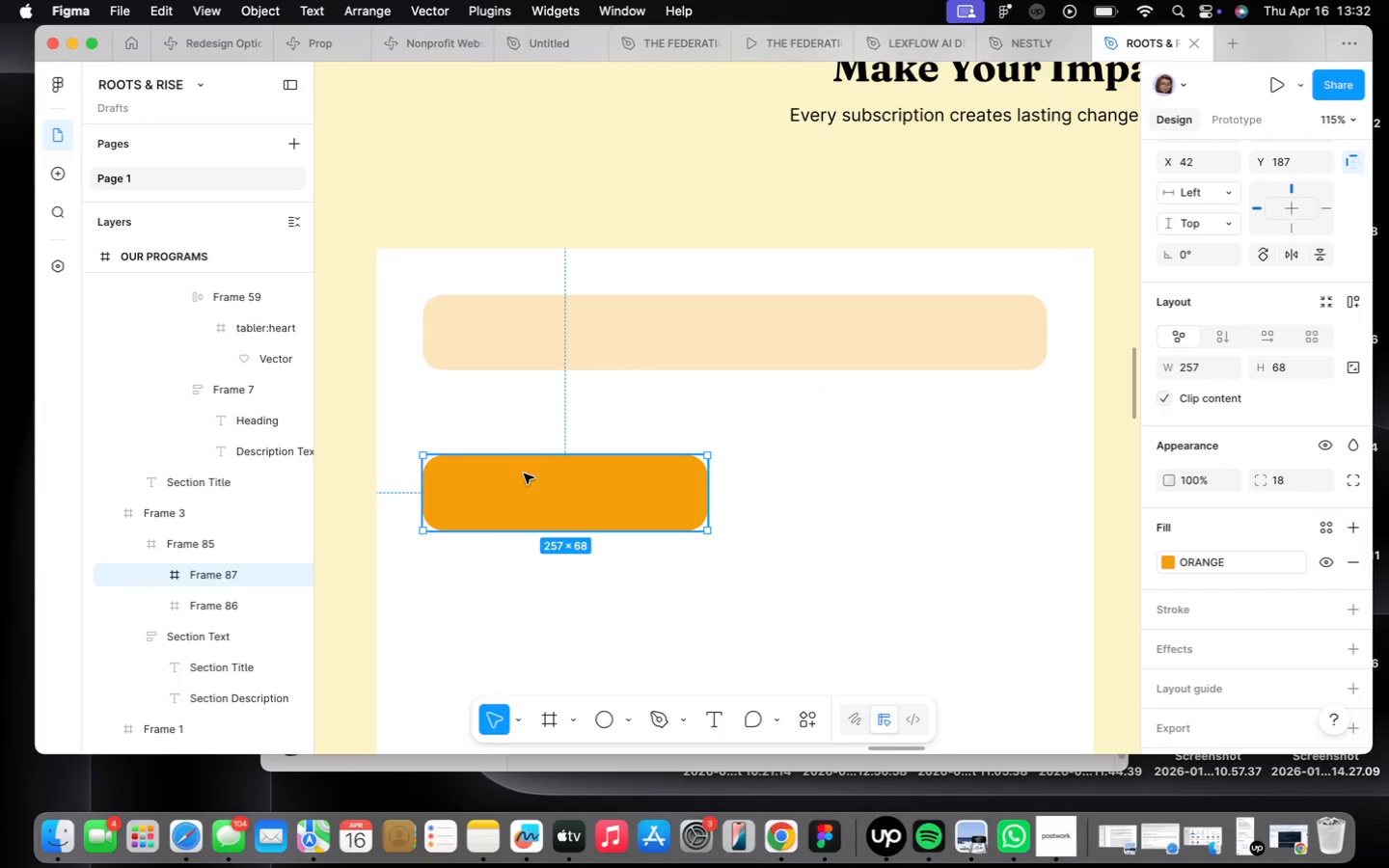 
left_click_drag(start_coordinate=[528, 501], to_coordinate=[530, 337])
 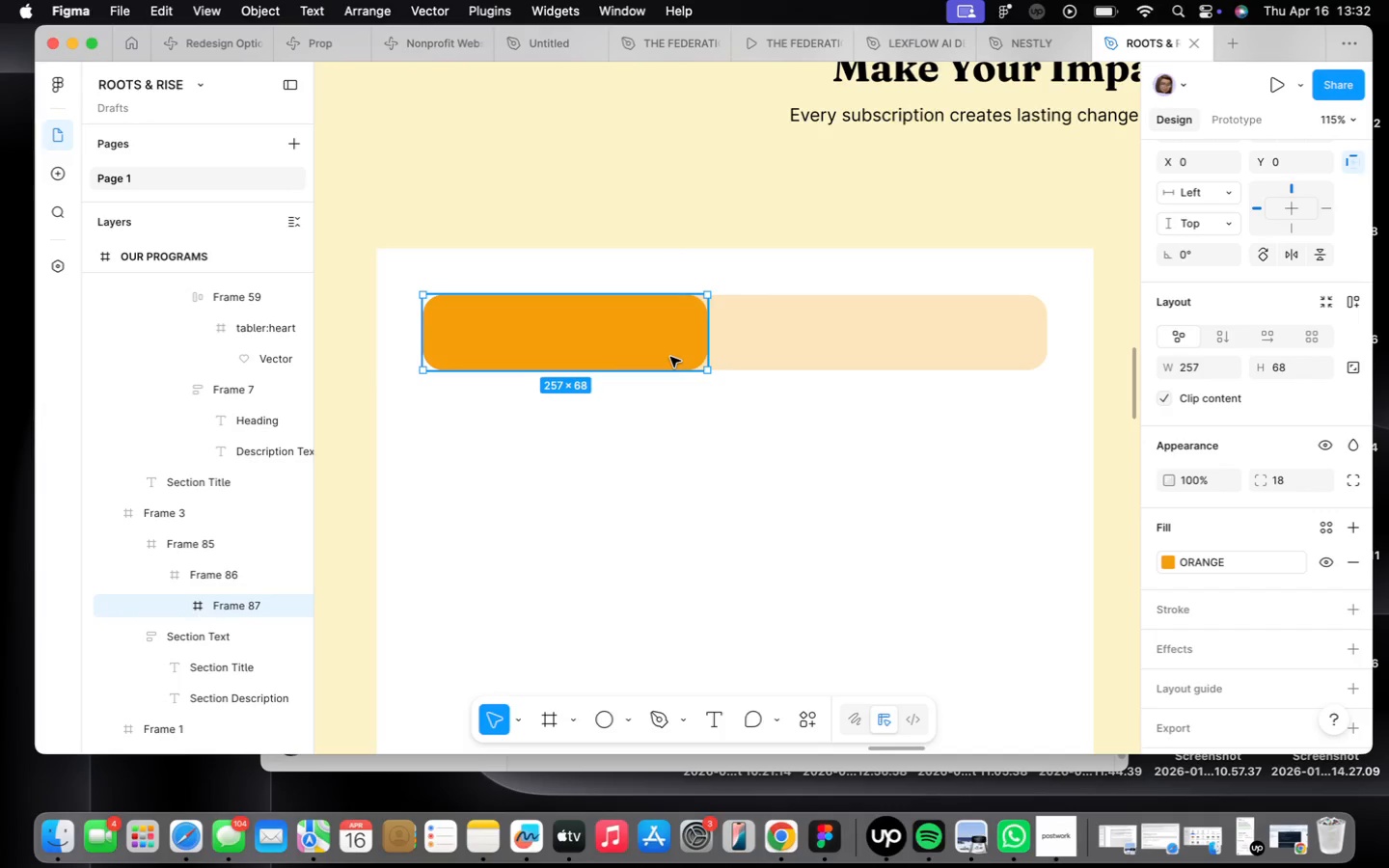 
wait(7.84)
 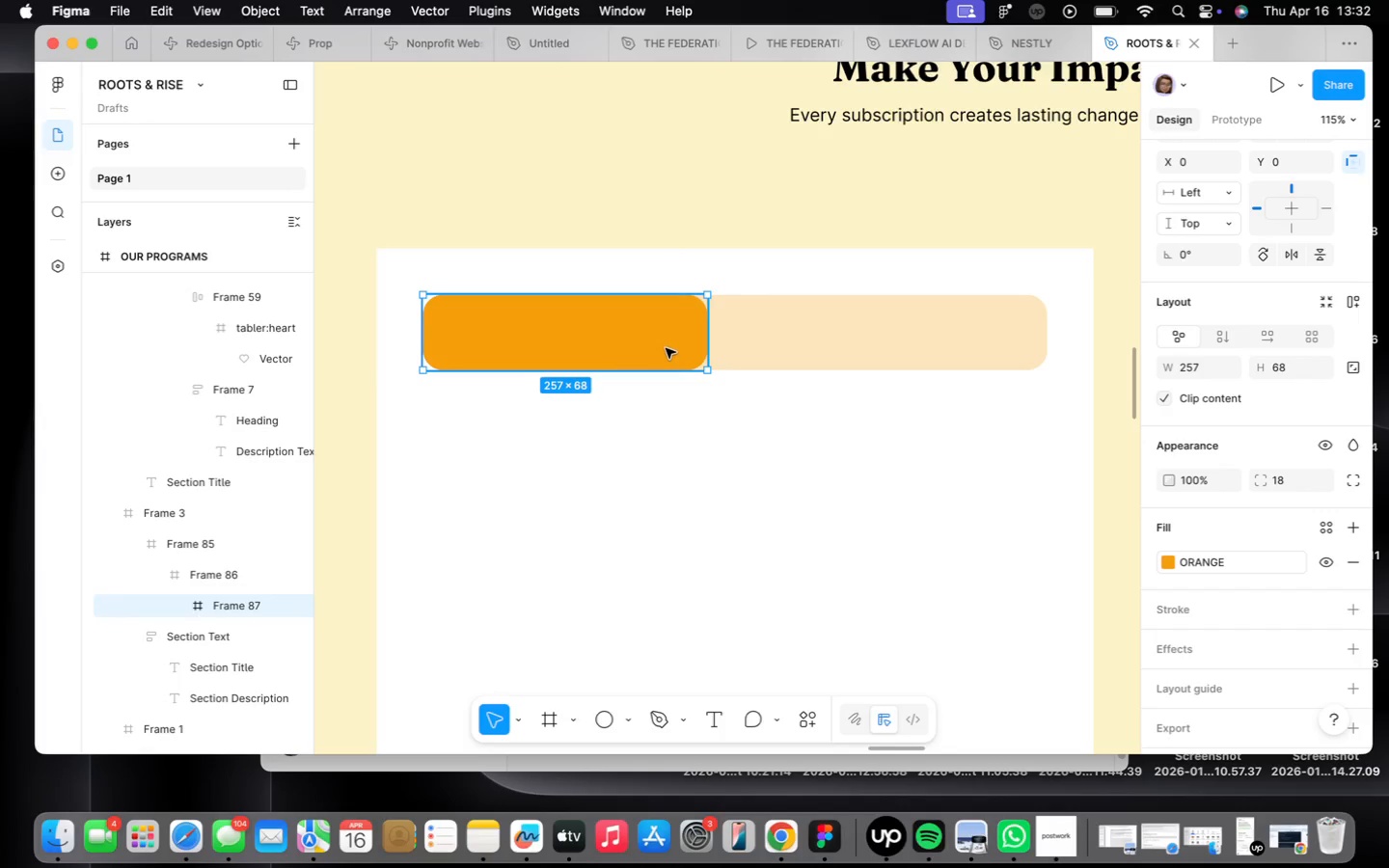 
double_click([917, 120])
 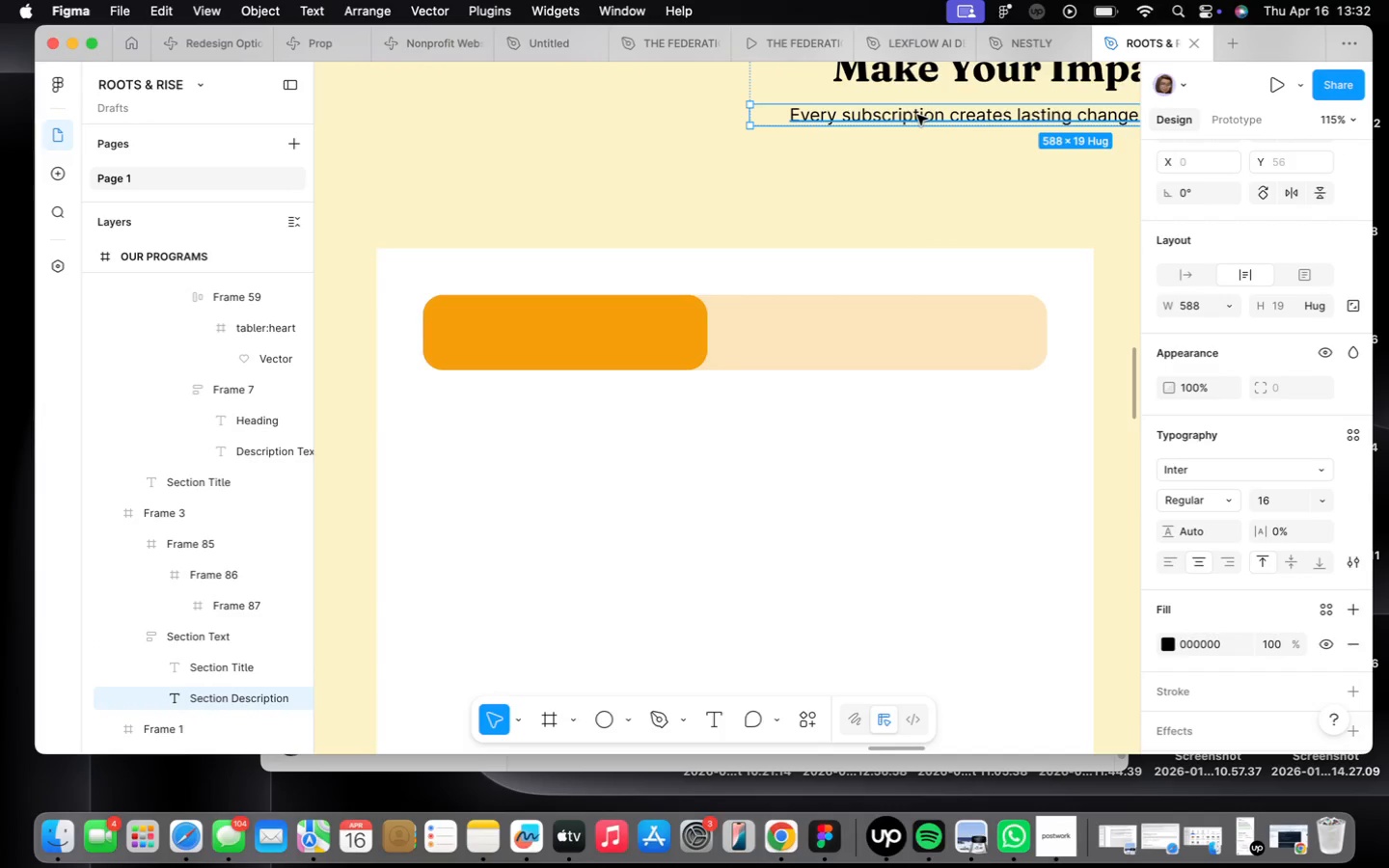 
hold_key(key=OptionLeft, duration=0.96)
left_click_drag(start_coordinate=[917, 115], to_coordinate=[630, 566])
 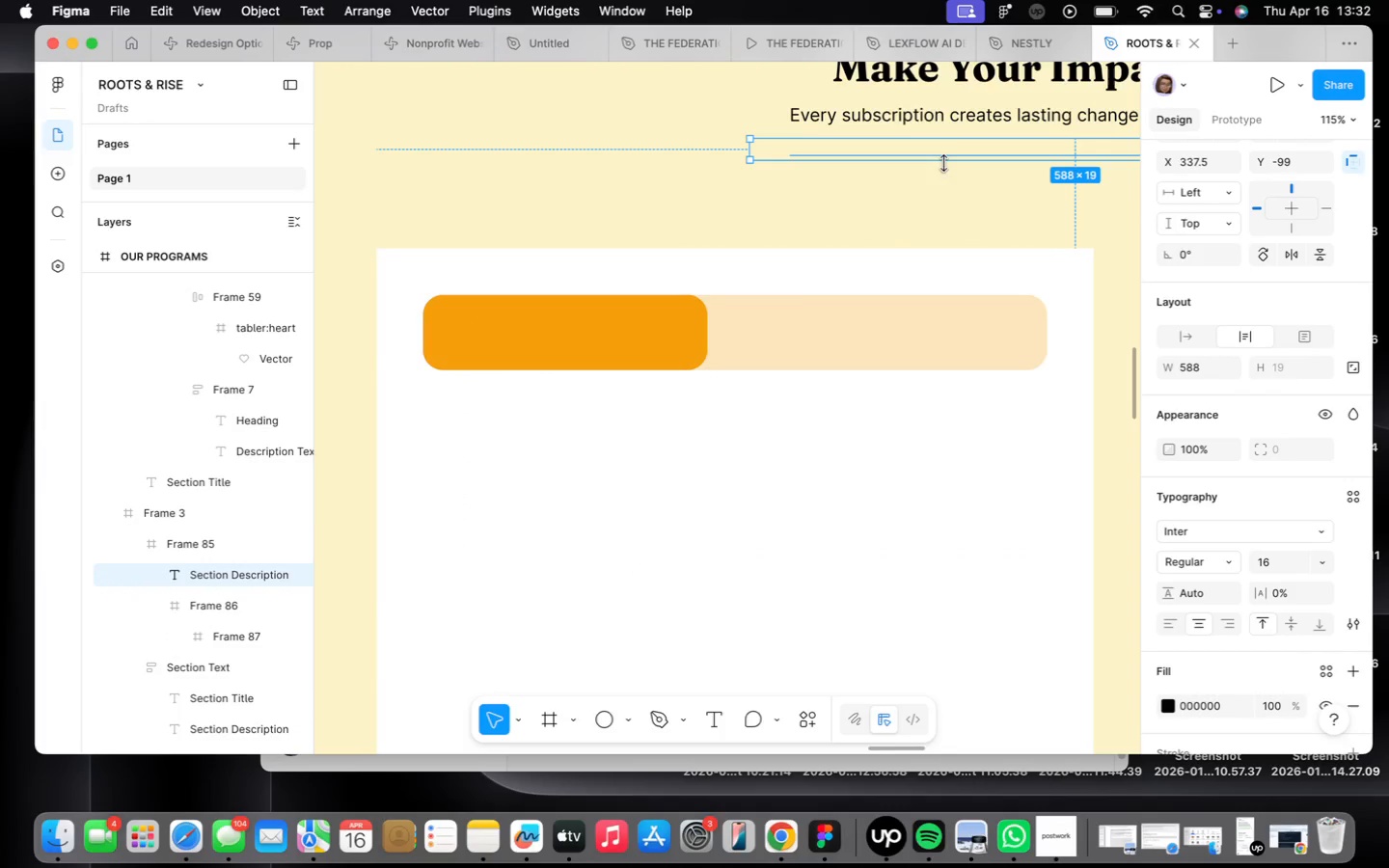 
left_click_drag(start_coordinate=[947, 147], to_coordinate=[621, 564])
 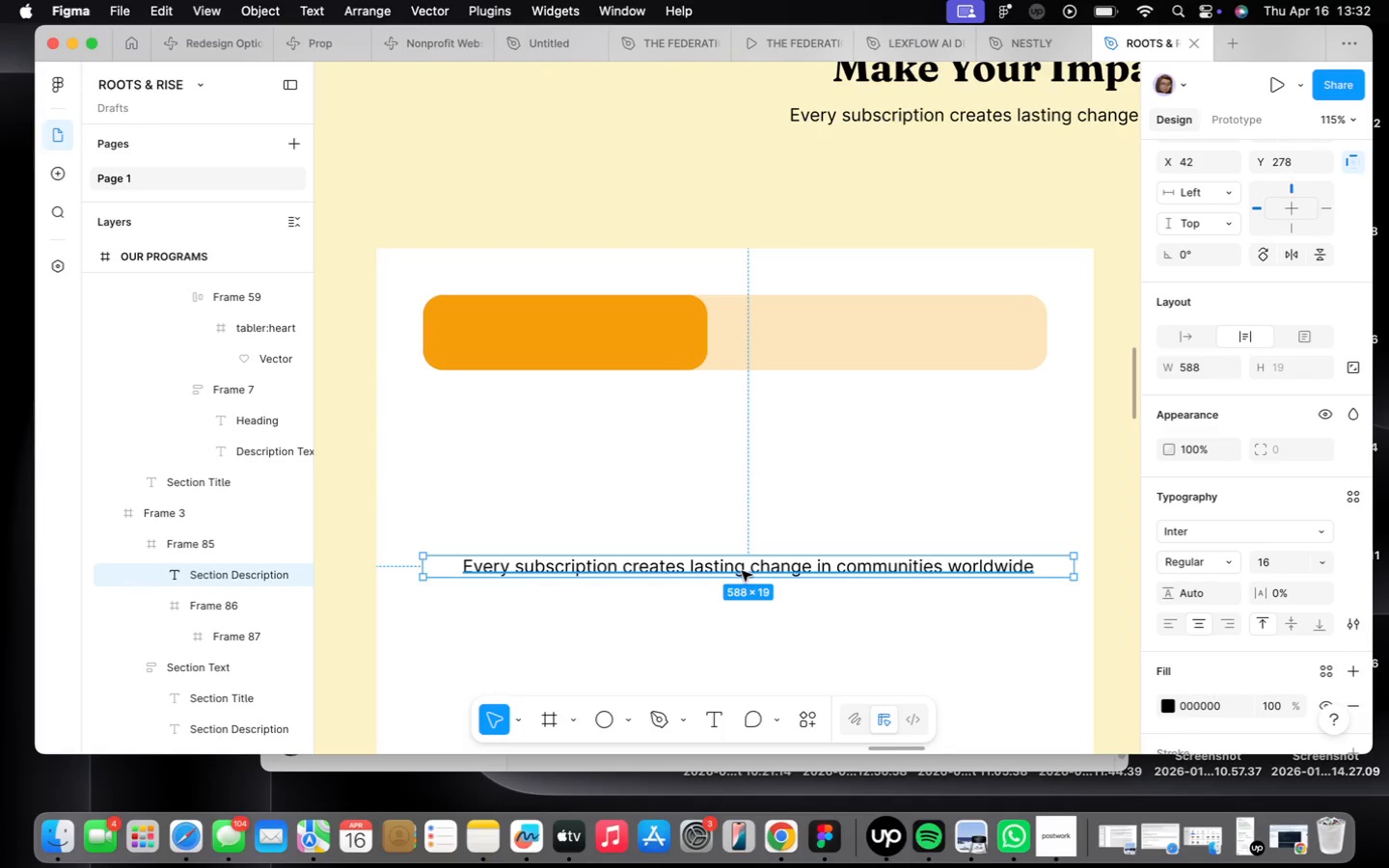 
wait(5.28)
 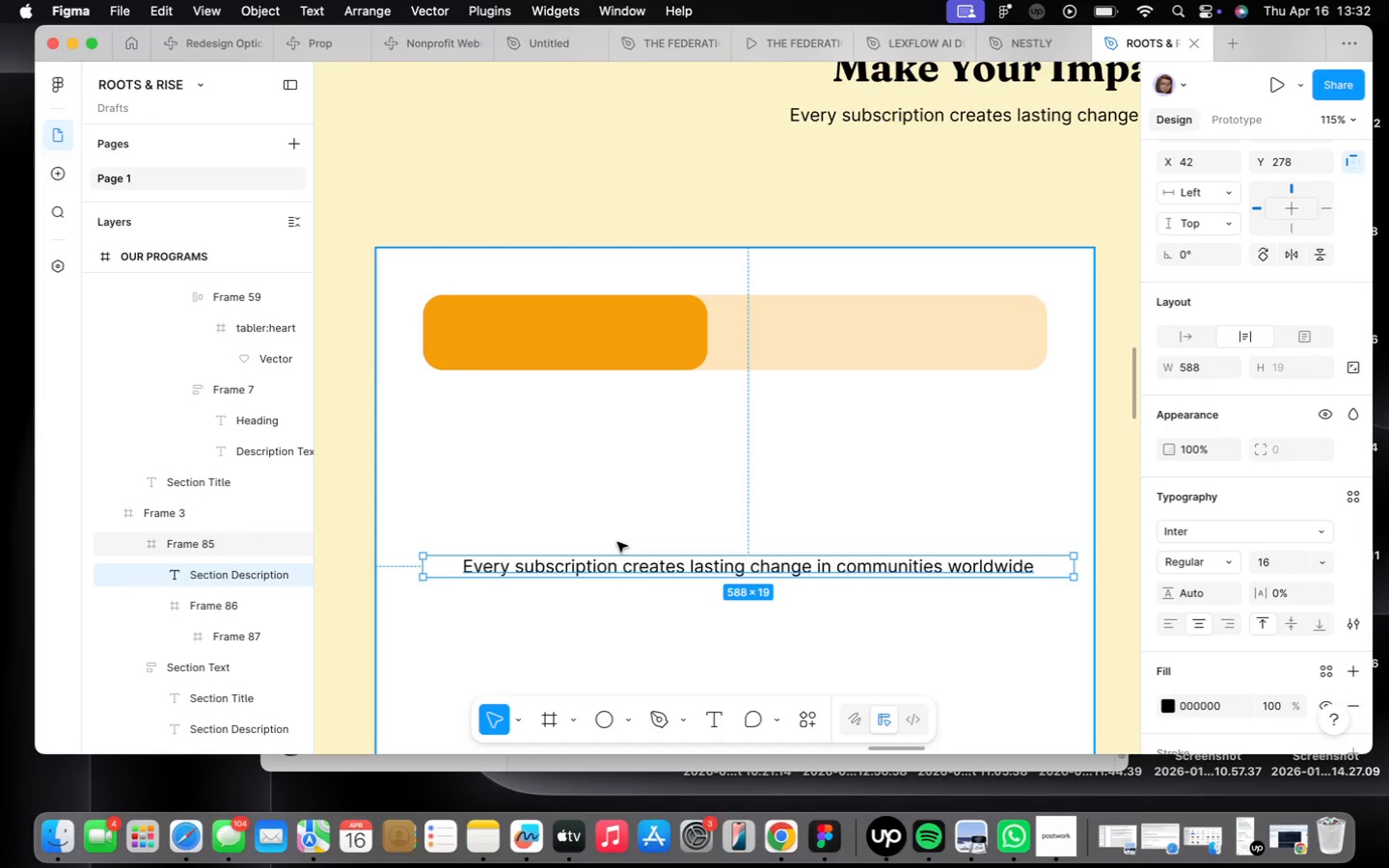 
left_click([1321, 671])
 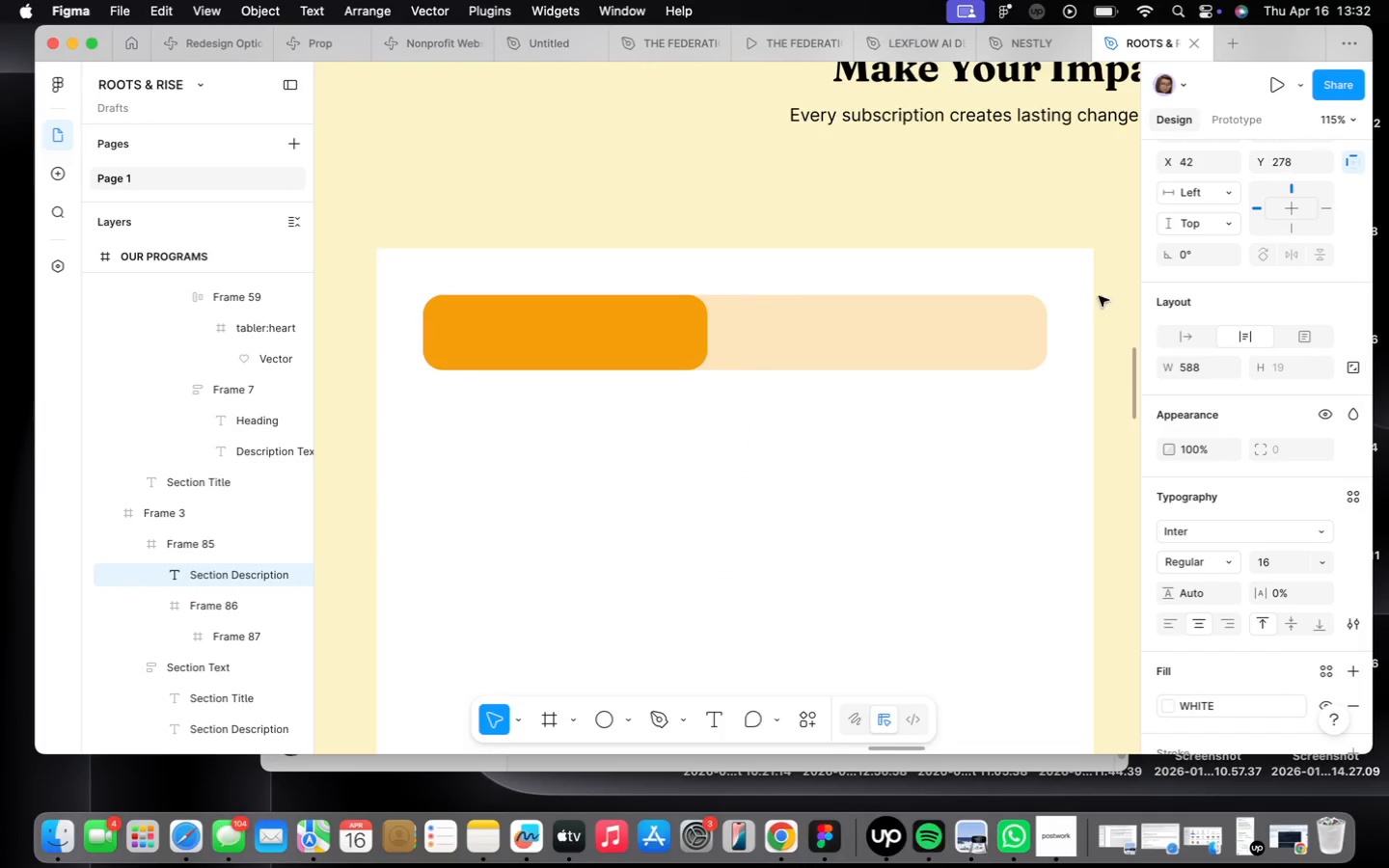 
left_click([1193, 339])
 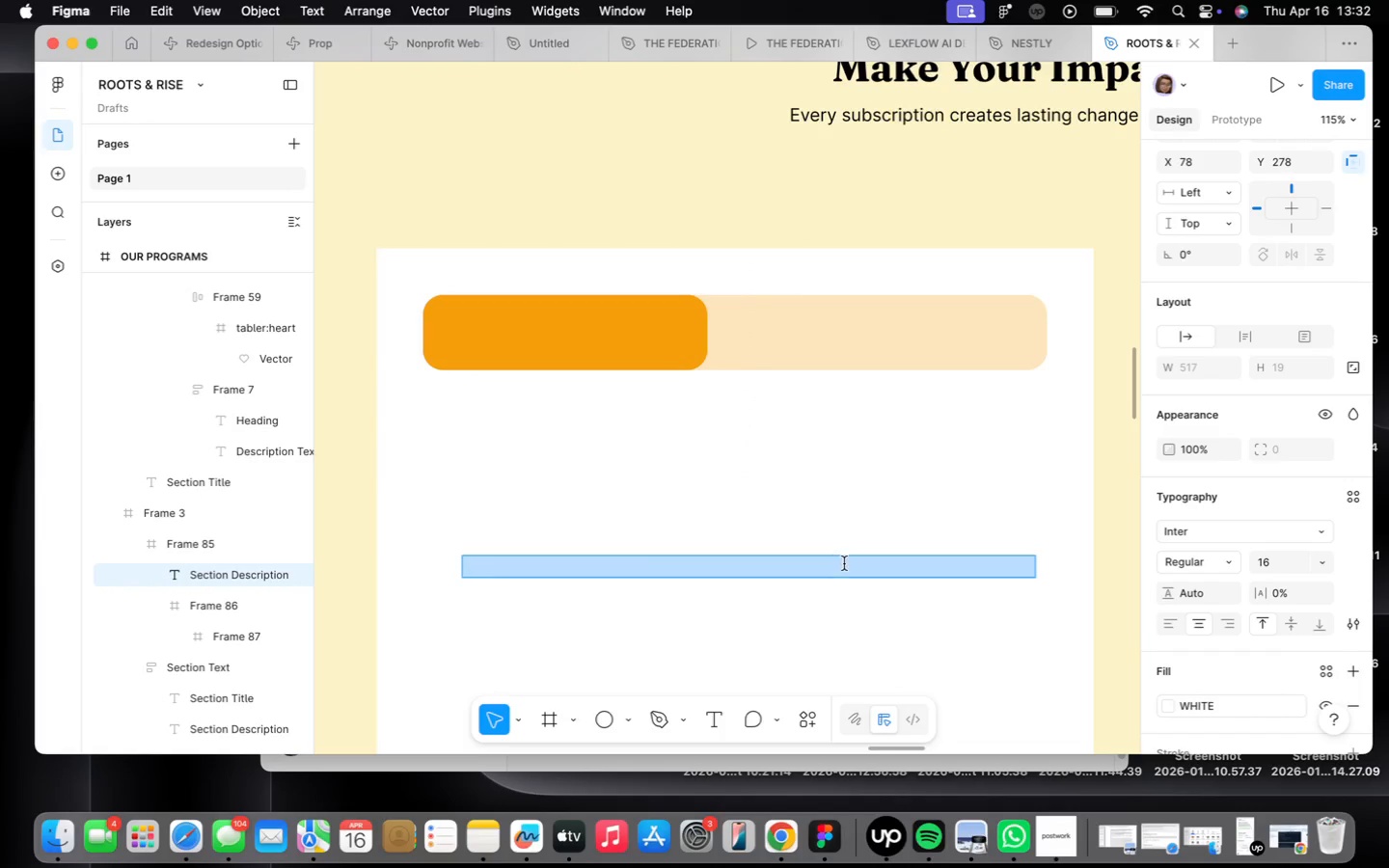 
left_click([836, 607])
 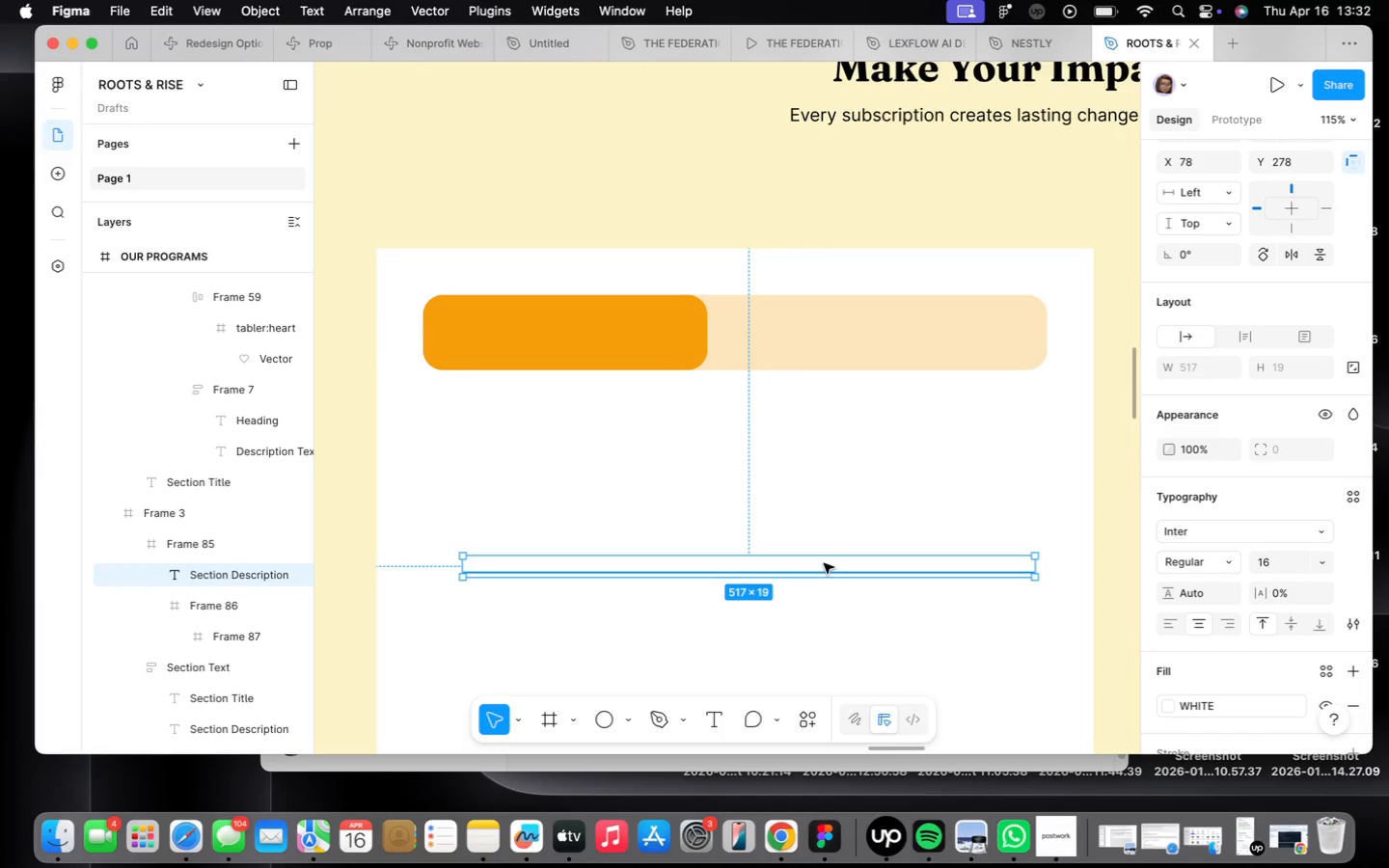 
double_click([824, 563])
 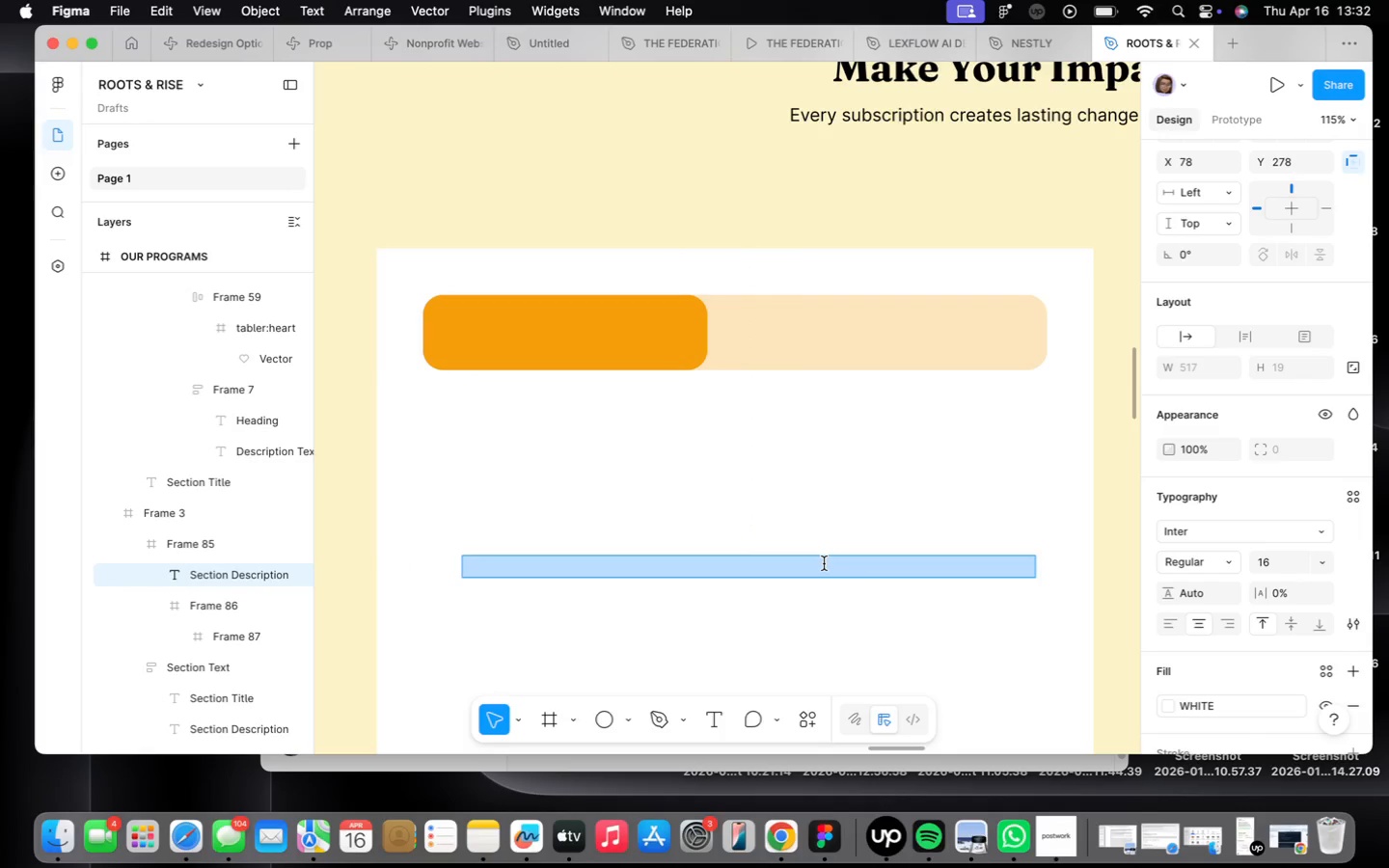 
type(Monthly)
 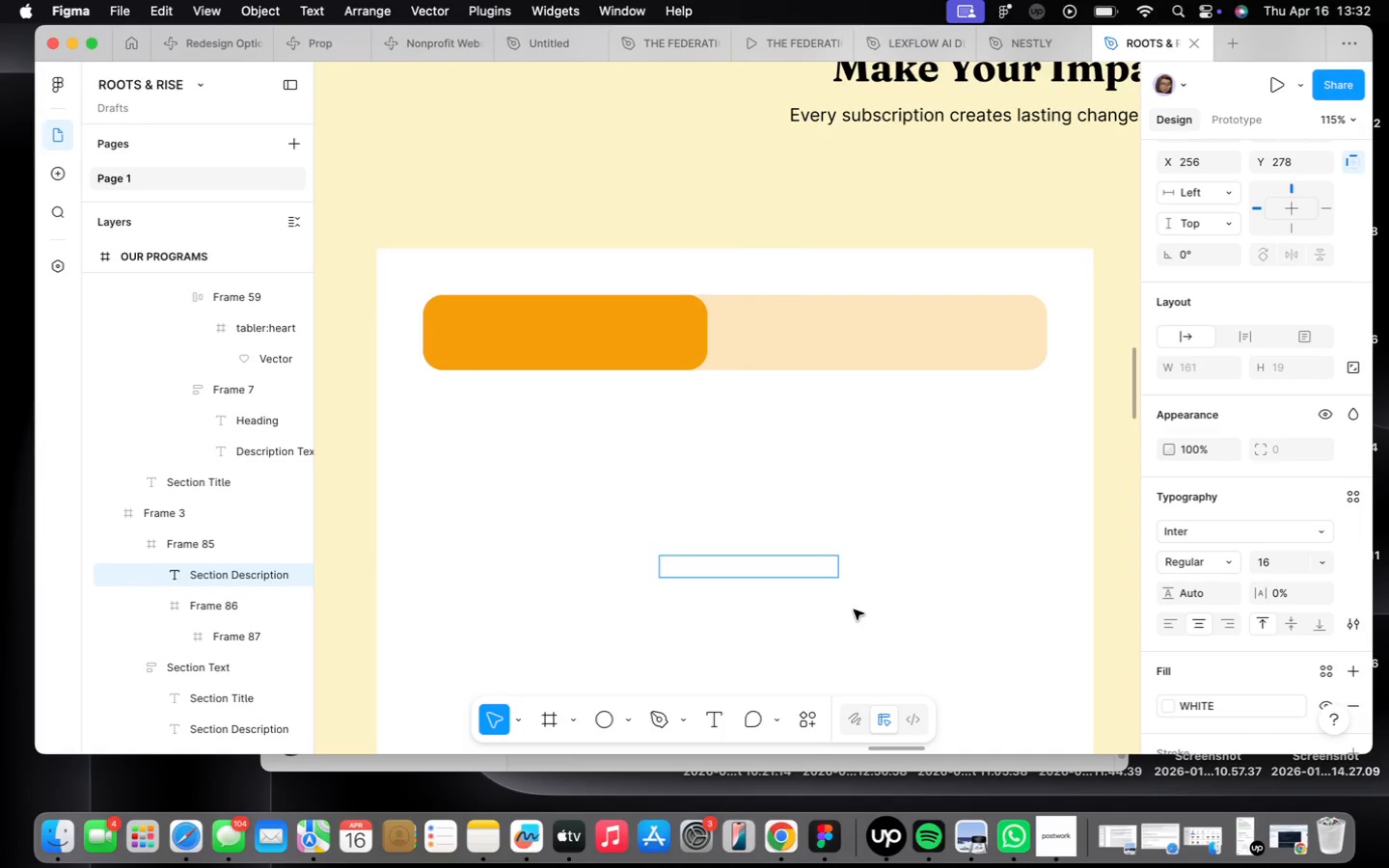 
left_click_drag(start_coordinate=[856, 610], to_coordinate=[858, 617])
 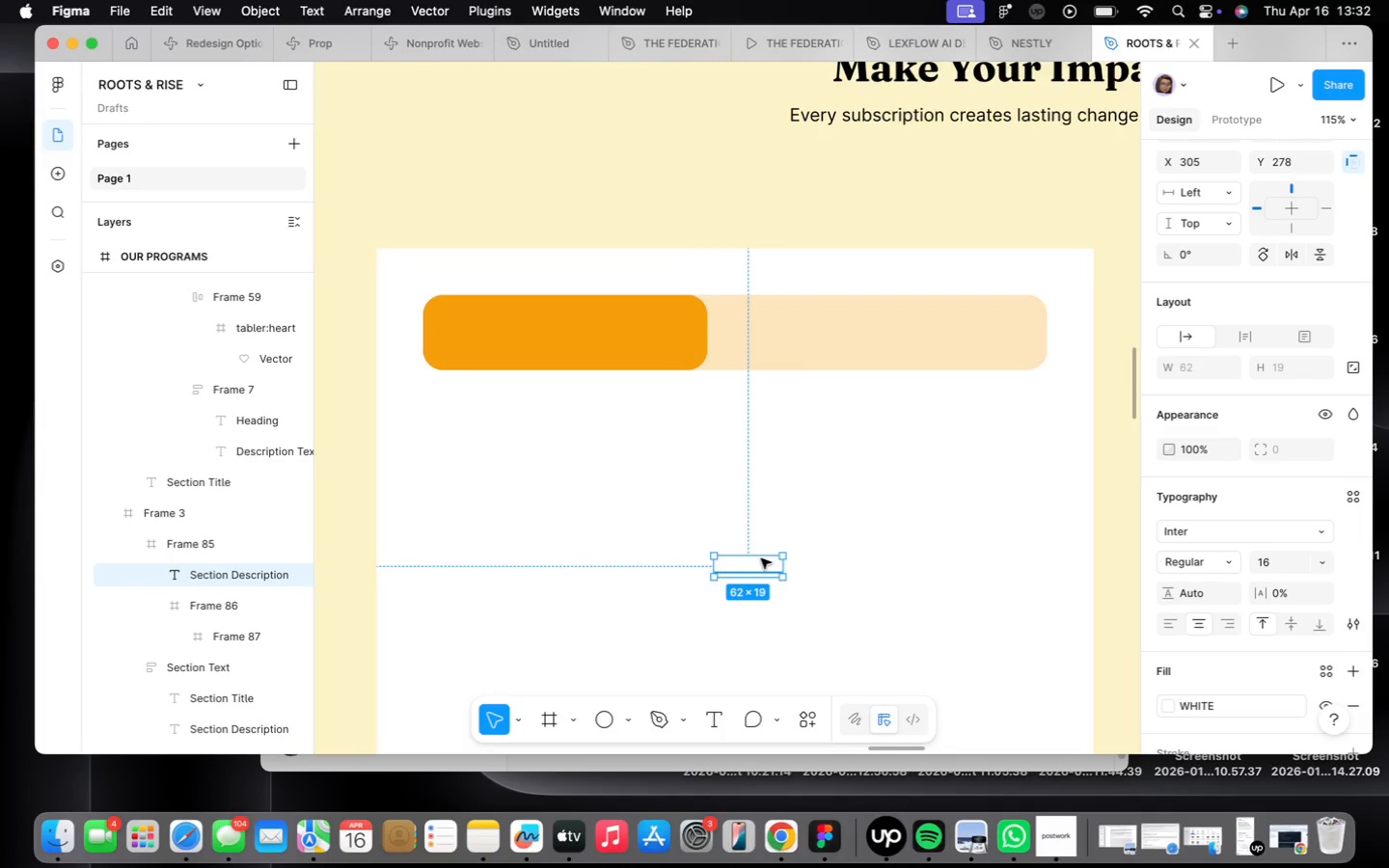 
left_click_drag(start_coordinate=[760, 566], to_coordinate=[577, 332])
 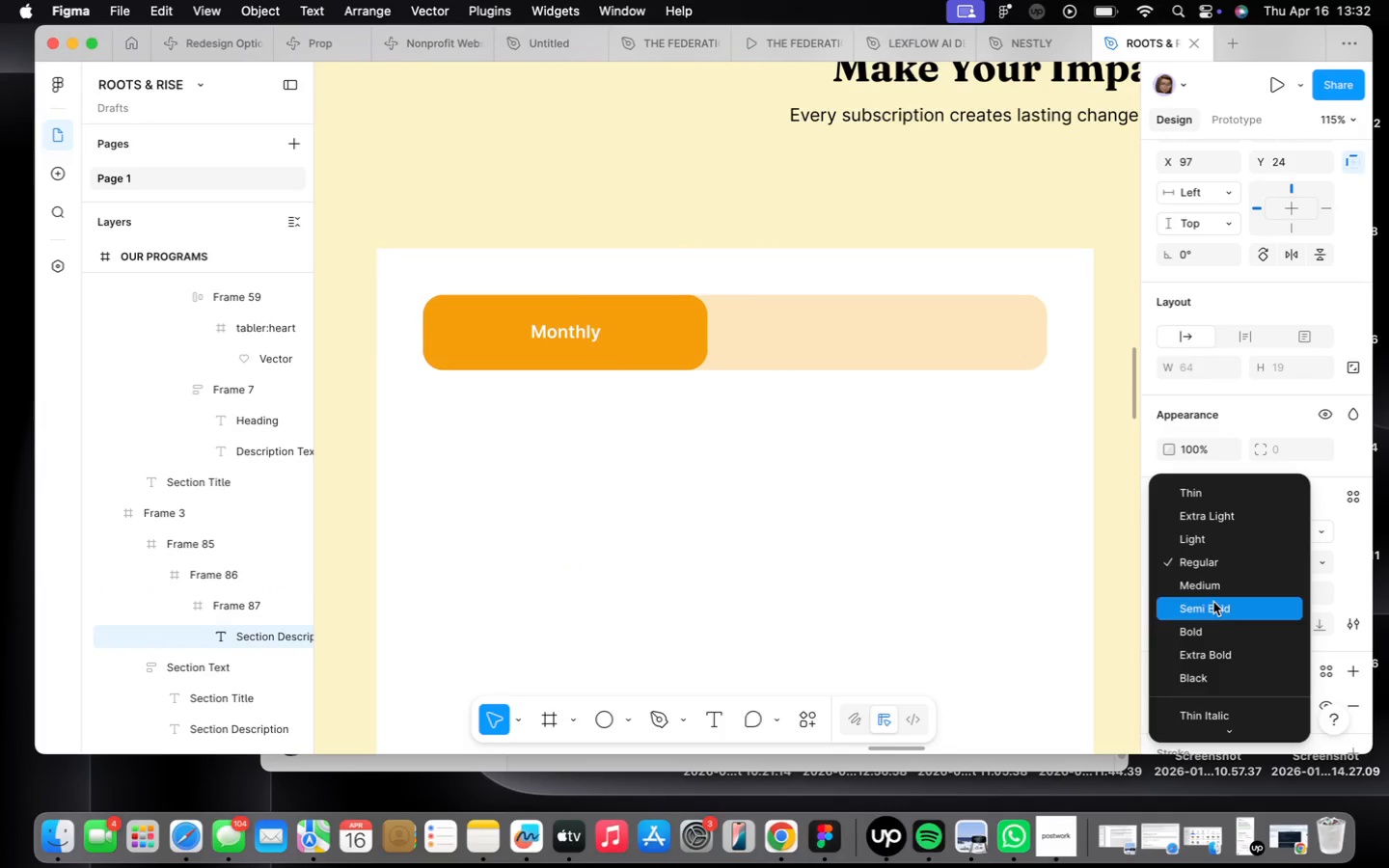 
left_click([1212, 634])
 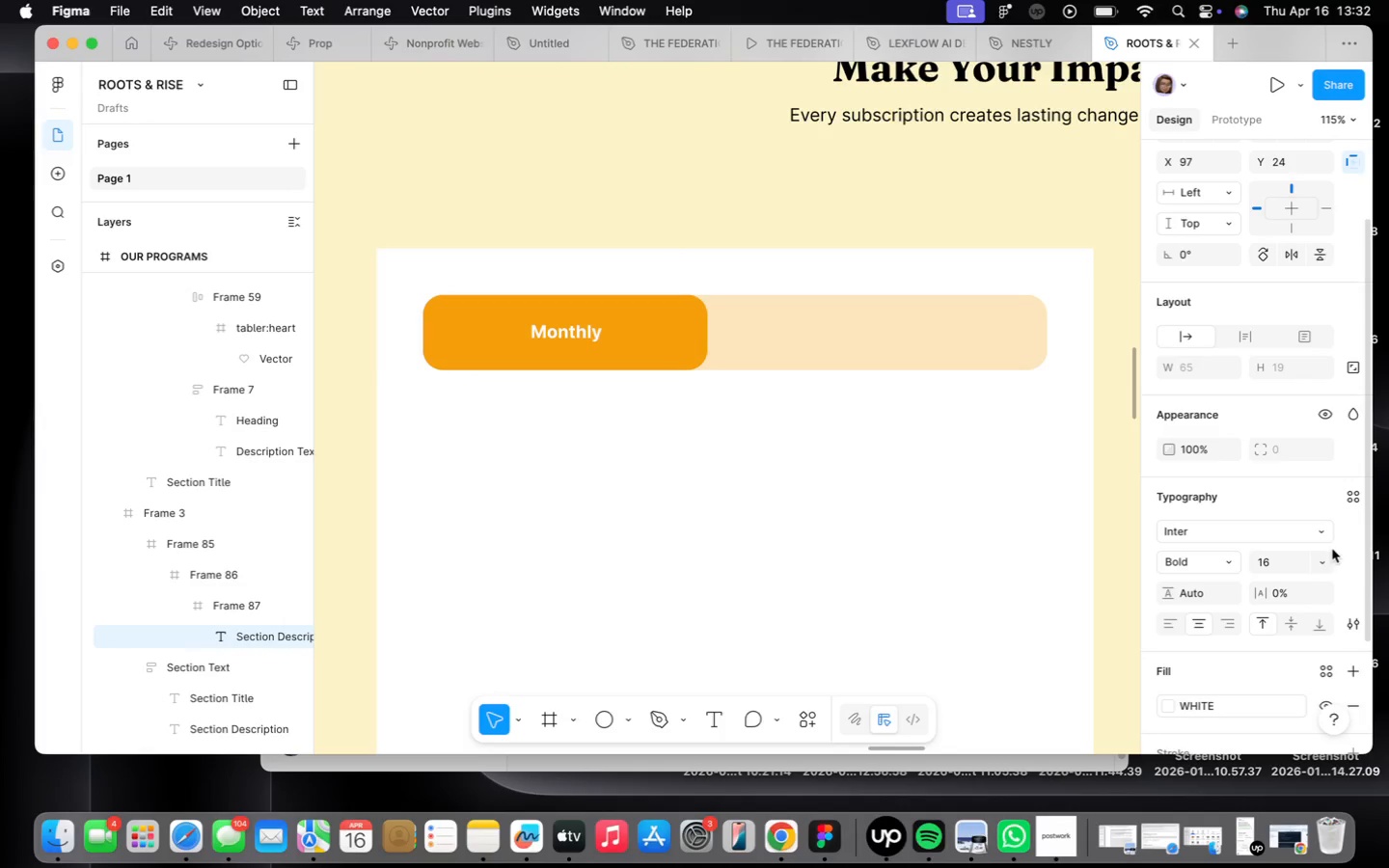 
left_click([1327, 560])
 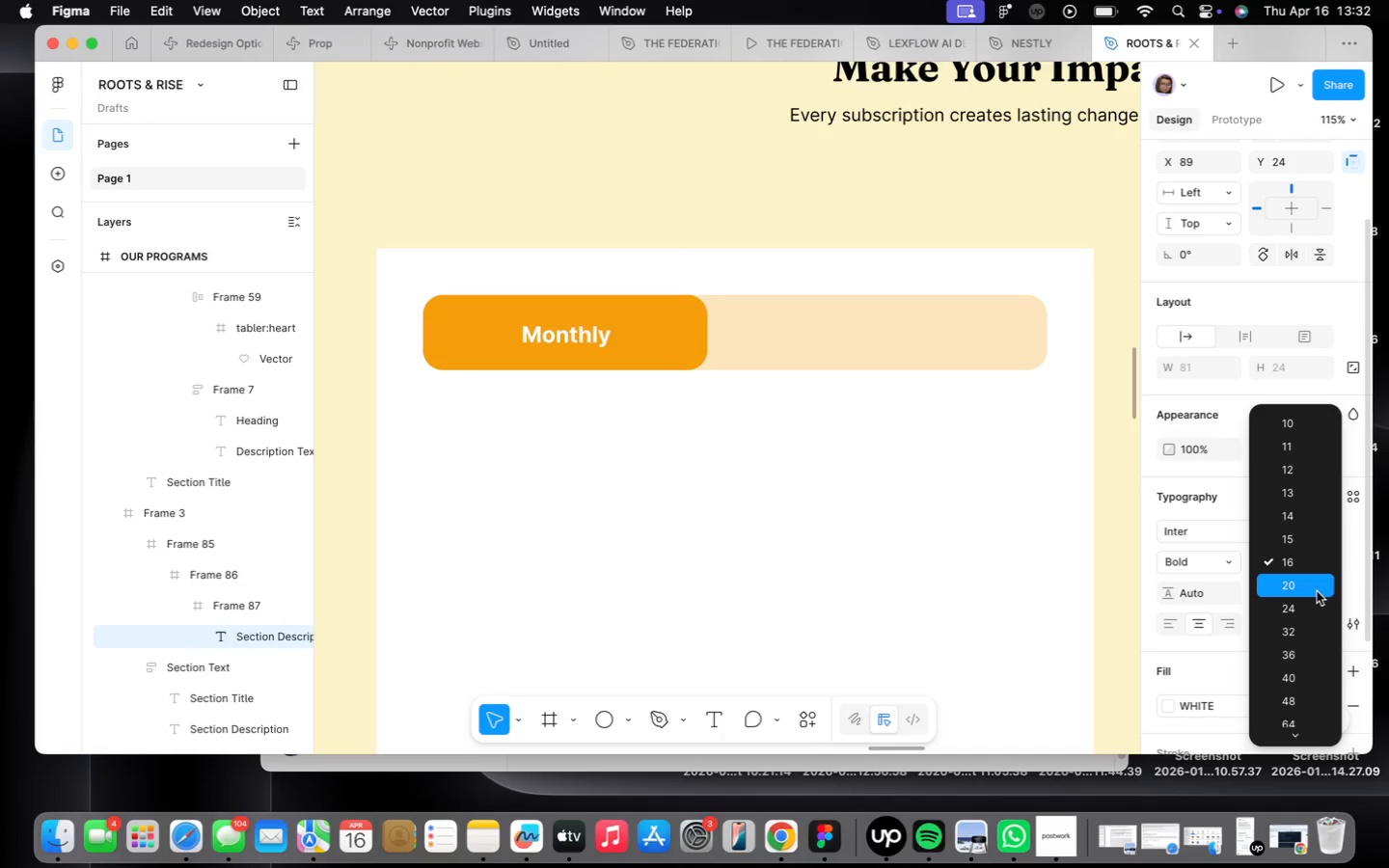 
left_click([1318, 591])
 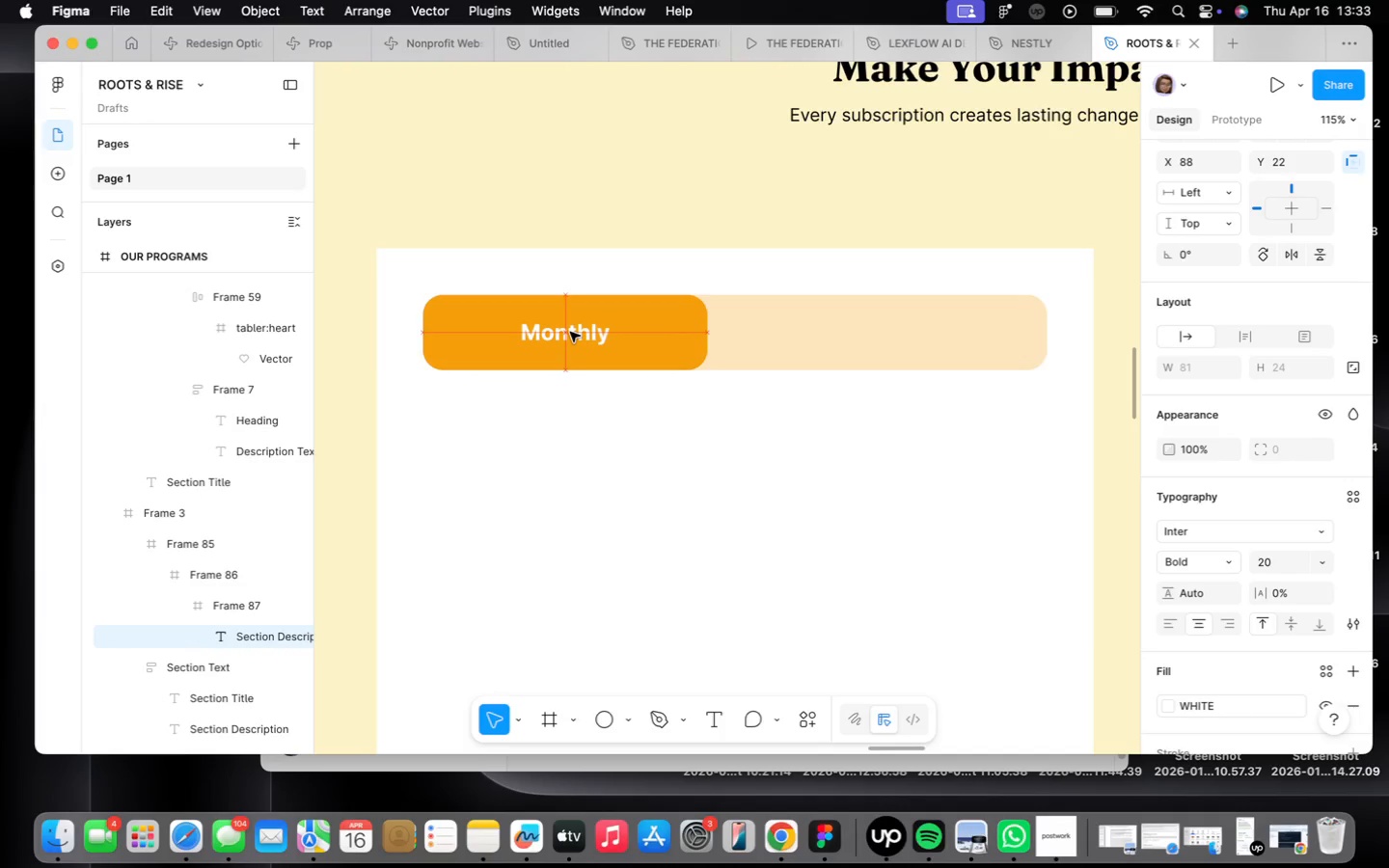 
wait(5.74)
 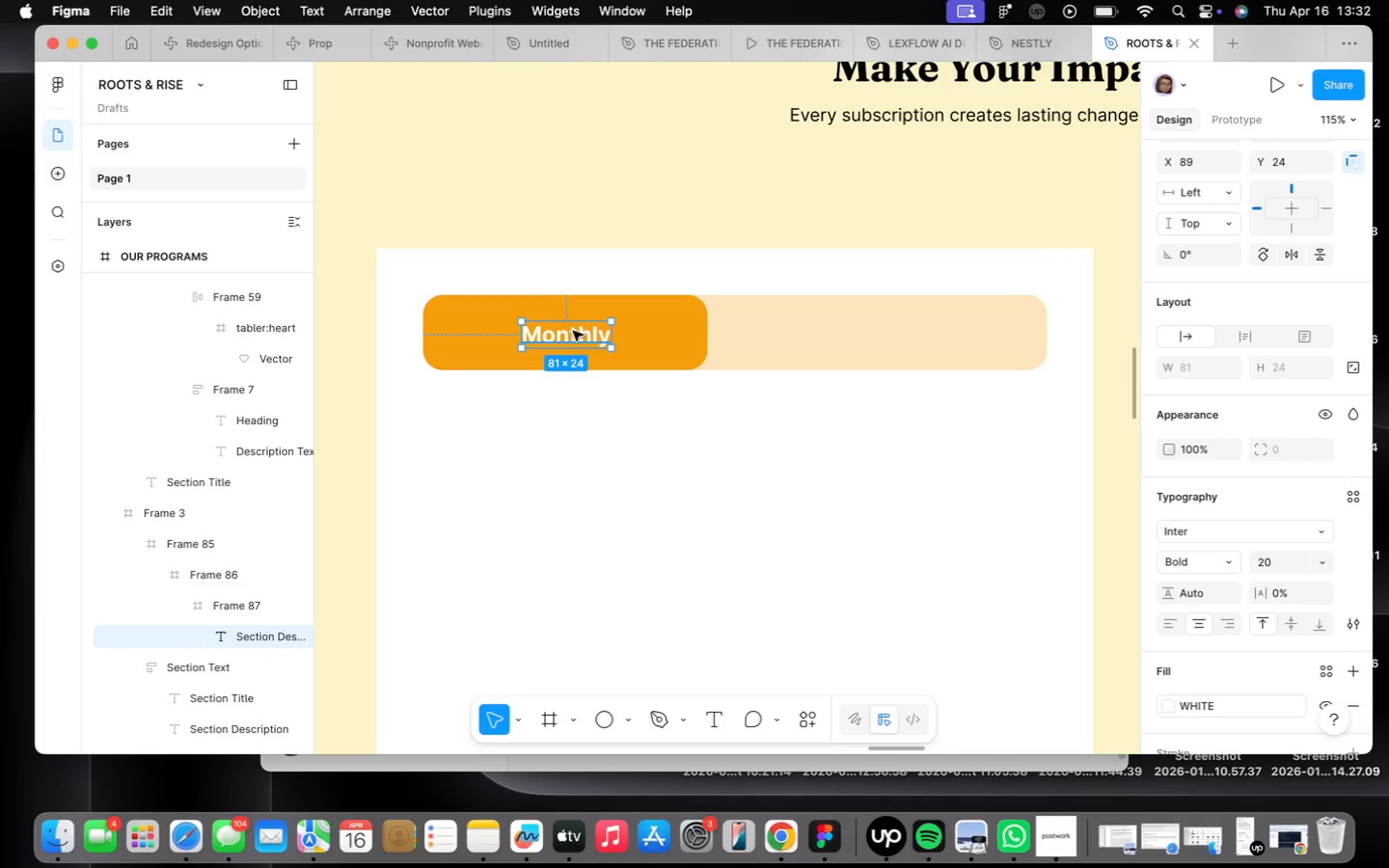 
left_click_drag(start_coordinate=[570, 332], to_coordinate=[881, 333])
 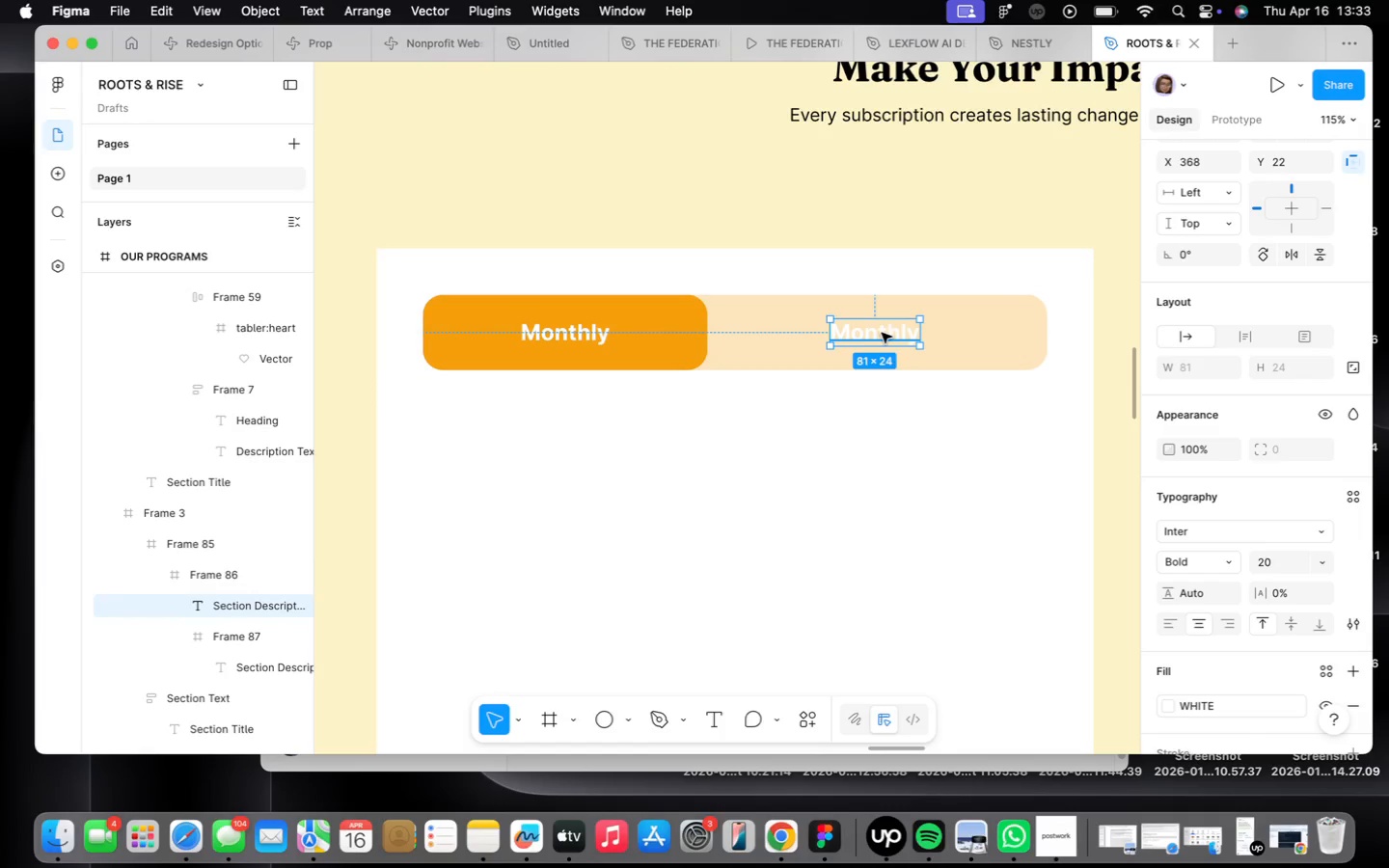 
hold_key(key=OptionLeft, duration=1.88)
 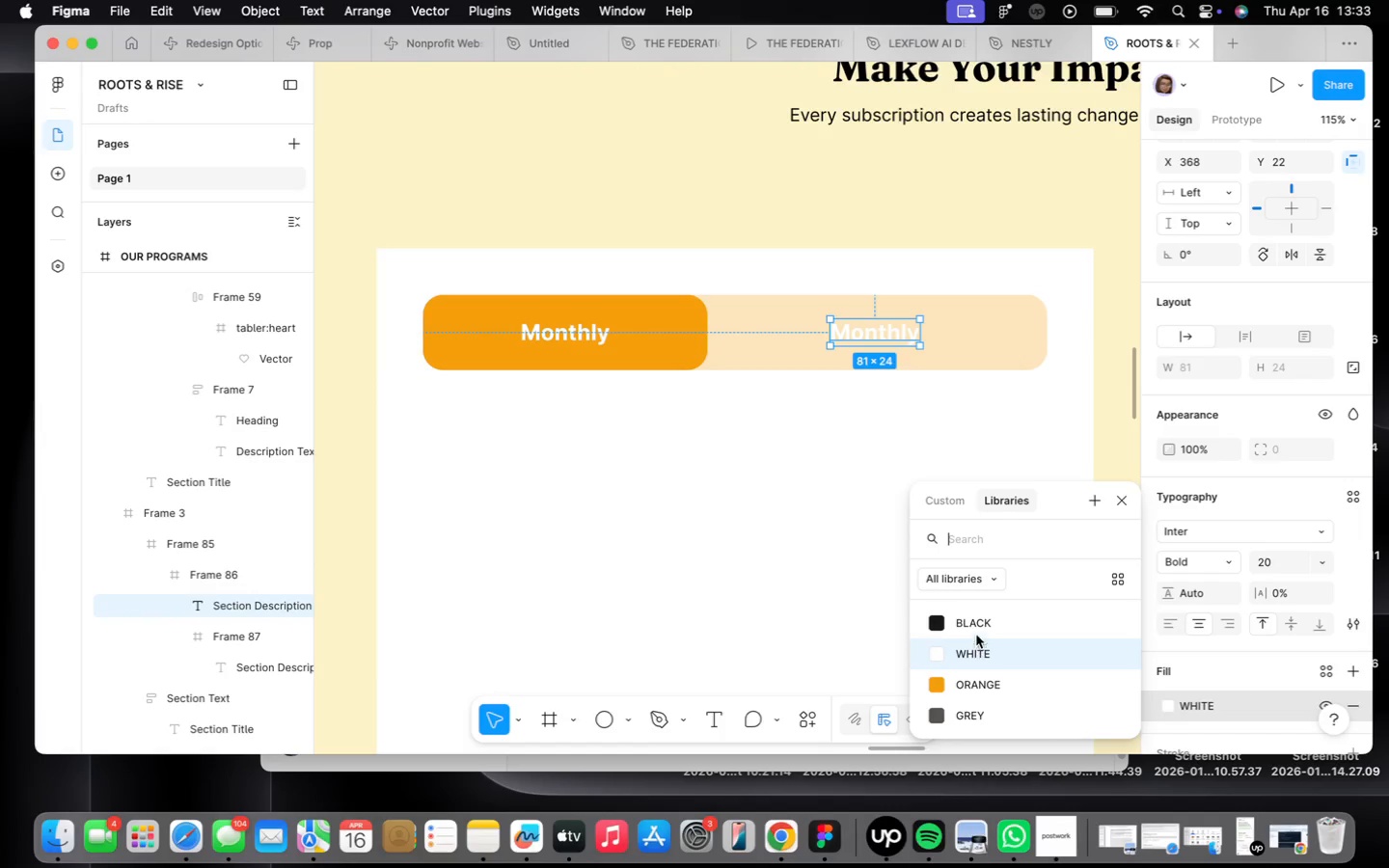 
left_click([983, 622])
 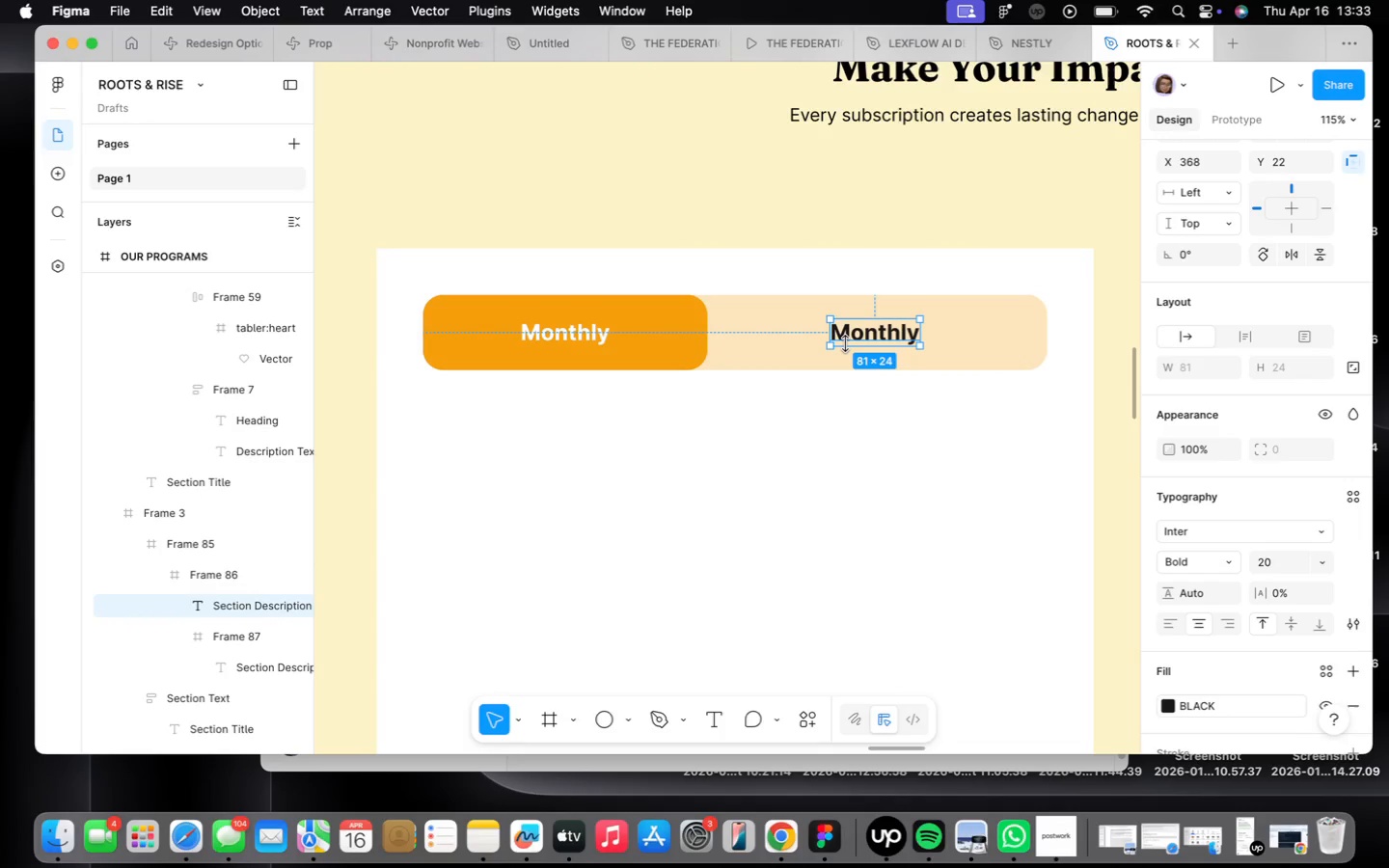 
double_click([845, 343])
 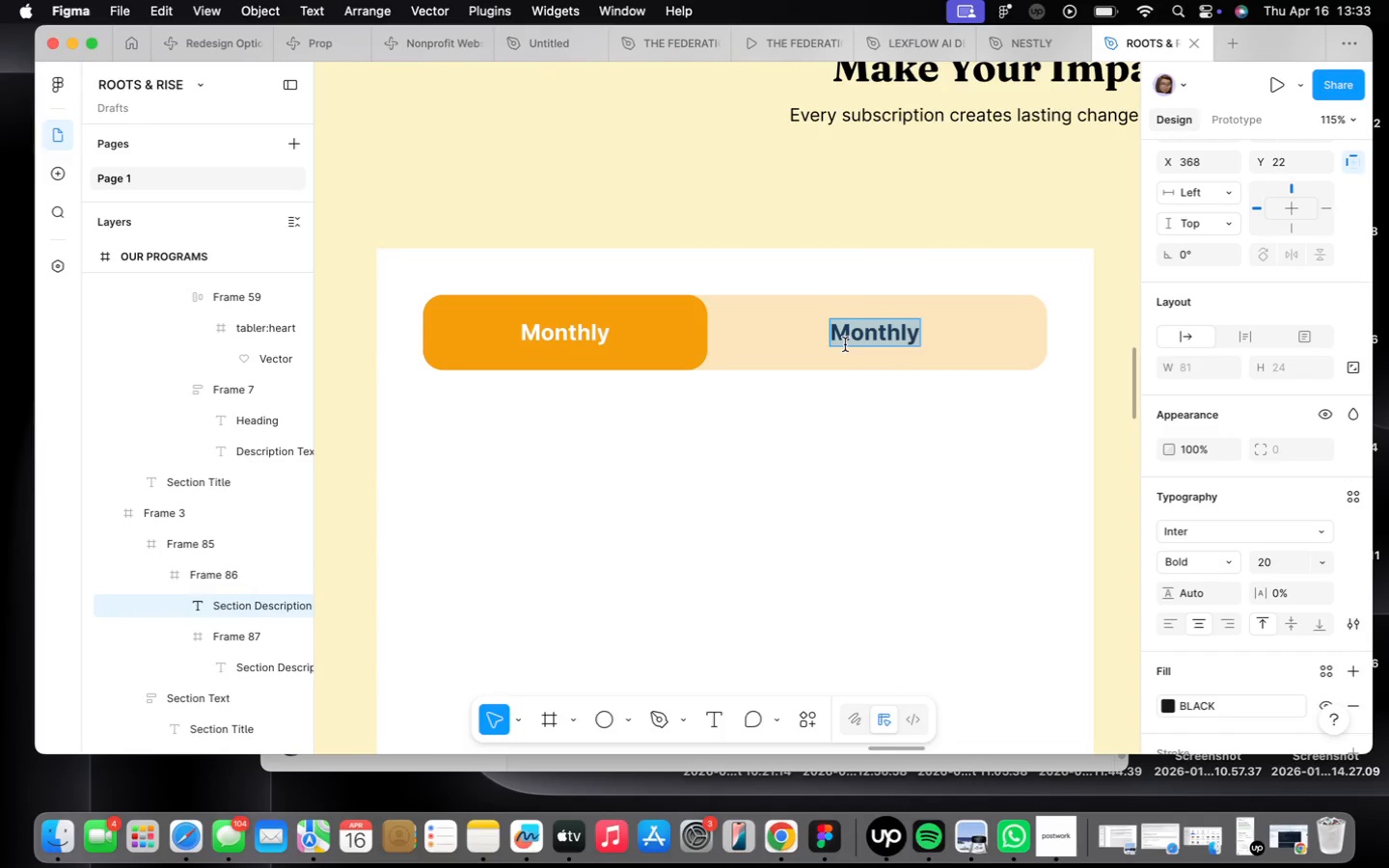 
type(One-Time)
 